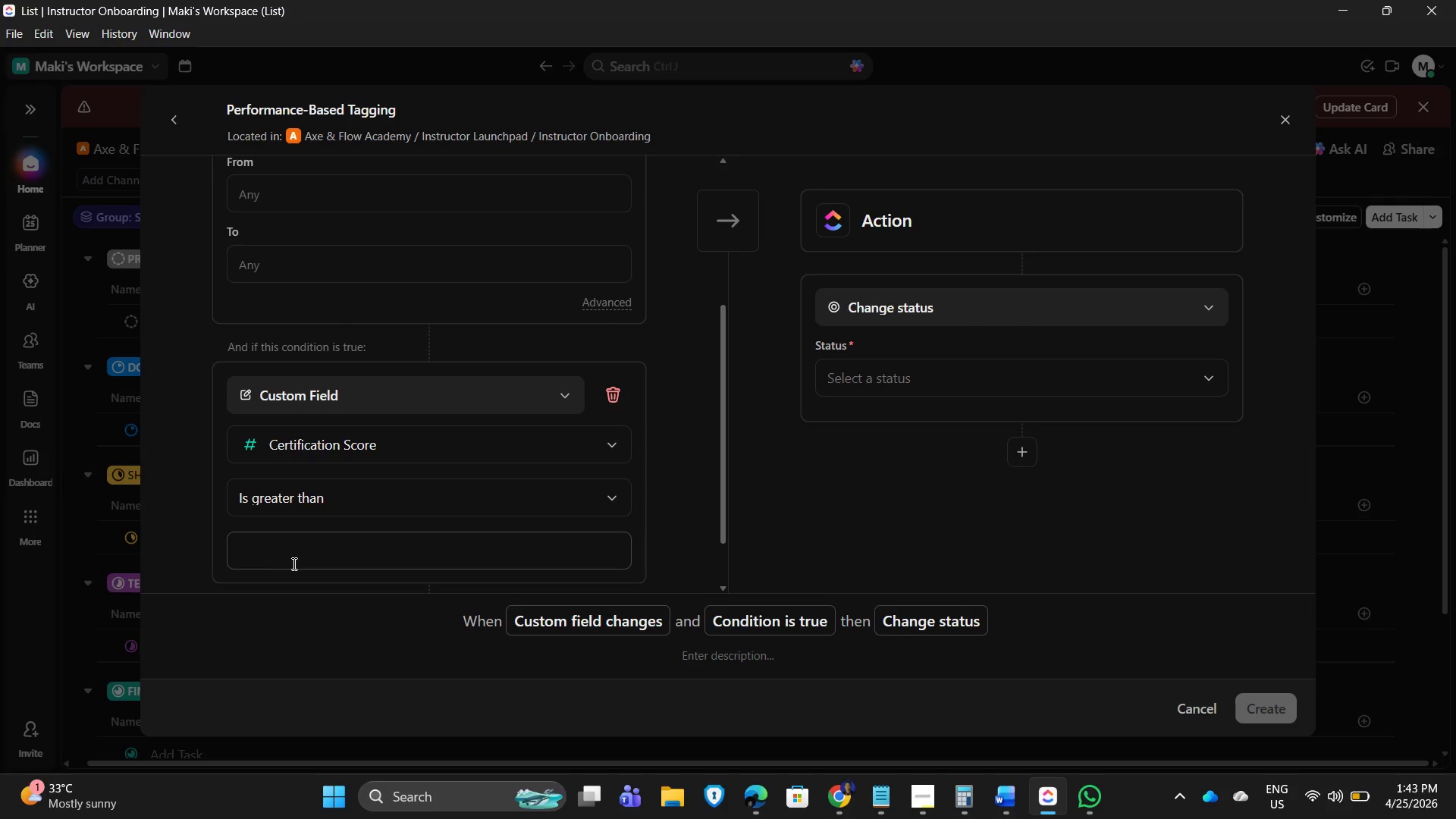 
key(Numpad8)
 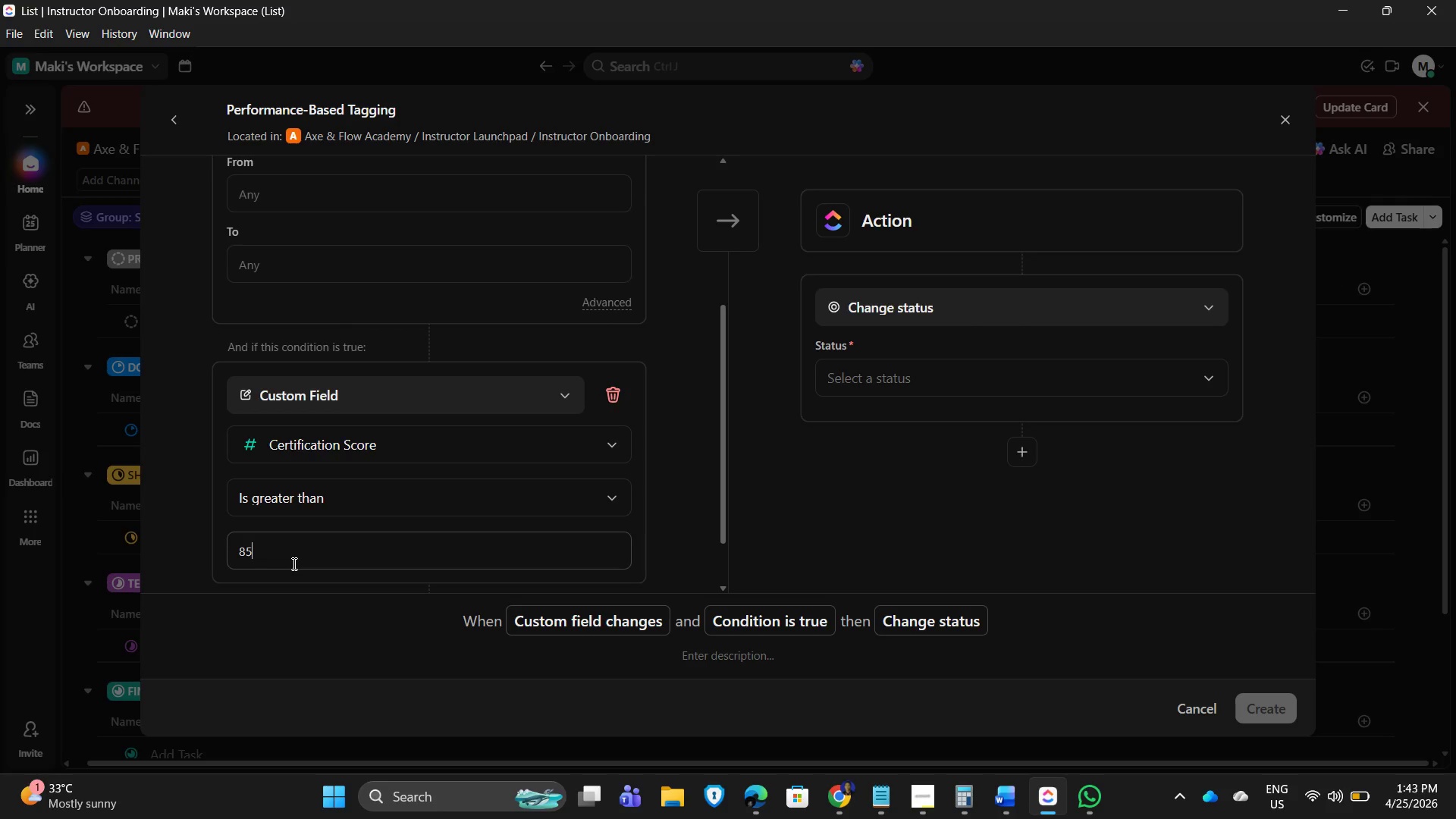 
key(Numpad5)
 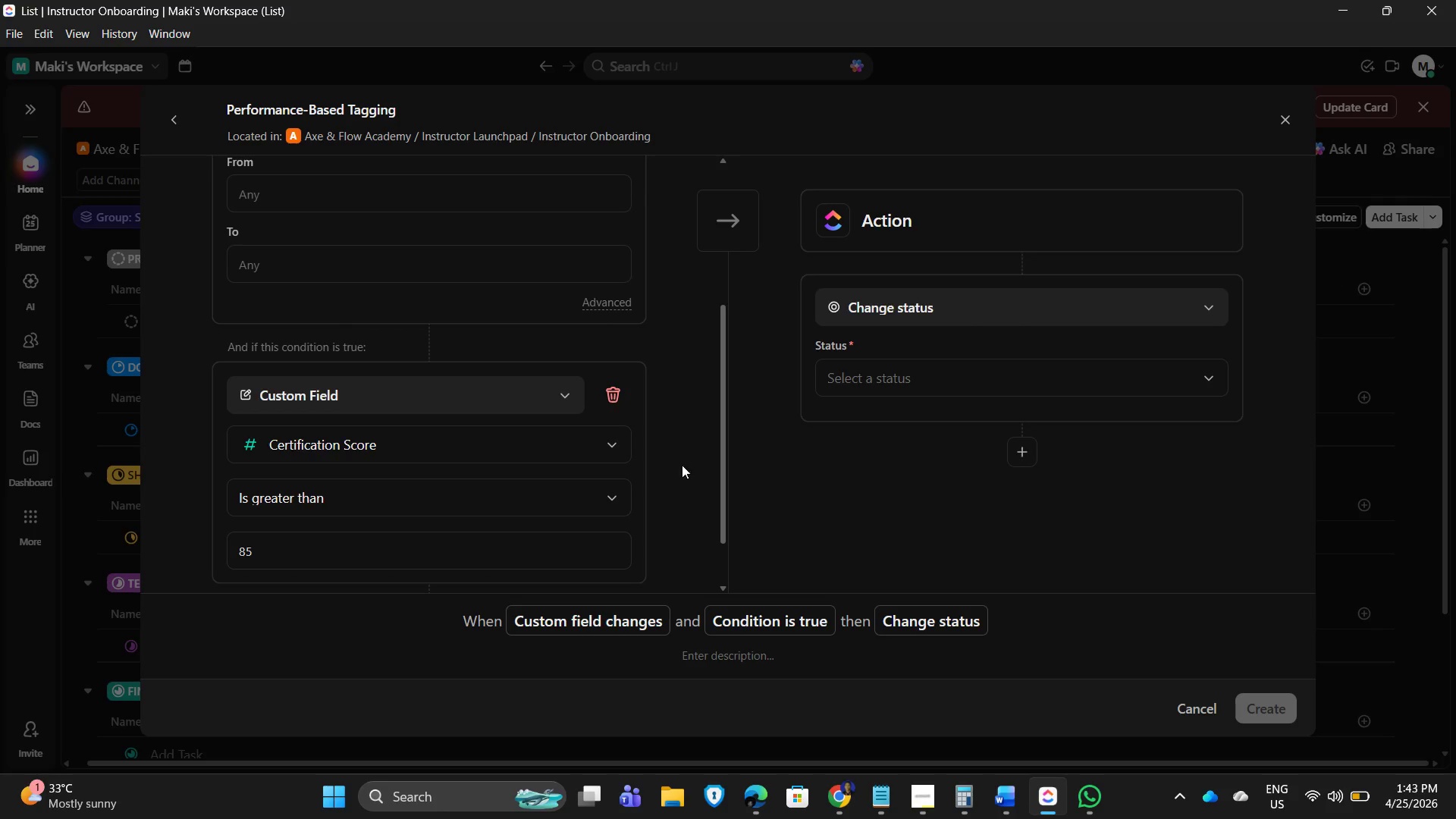 
left_click([681, 463])
 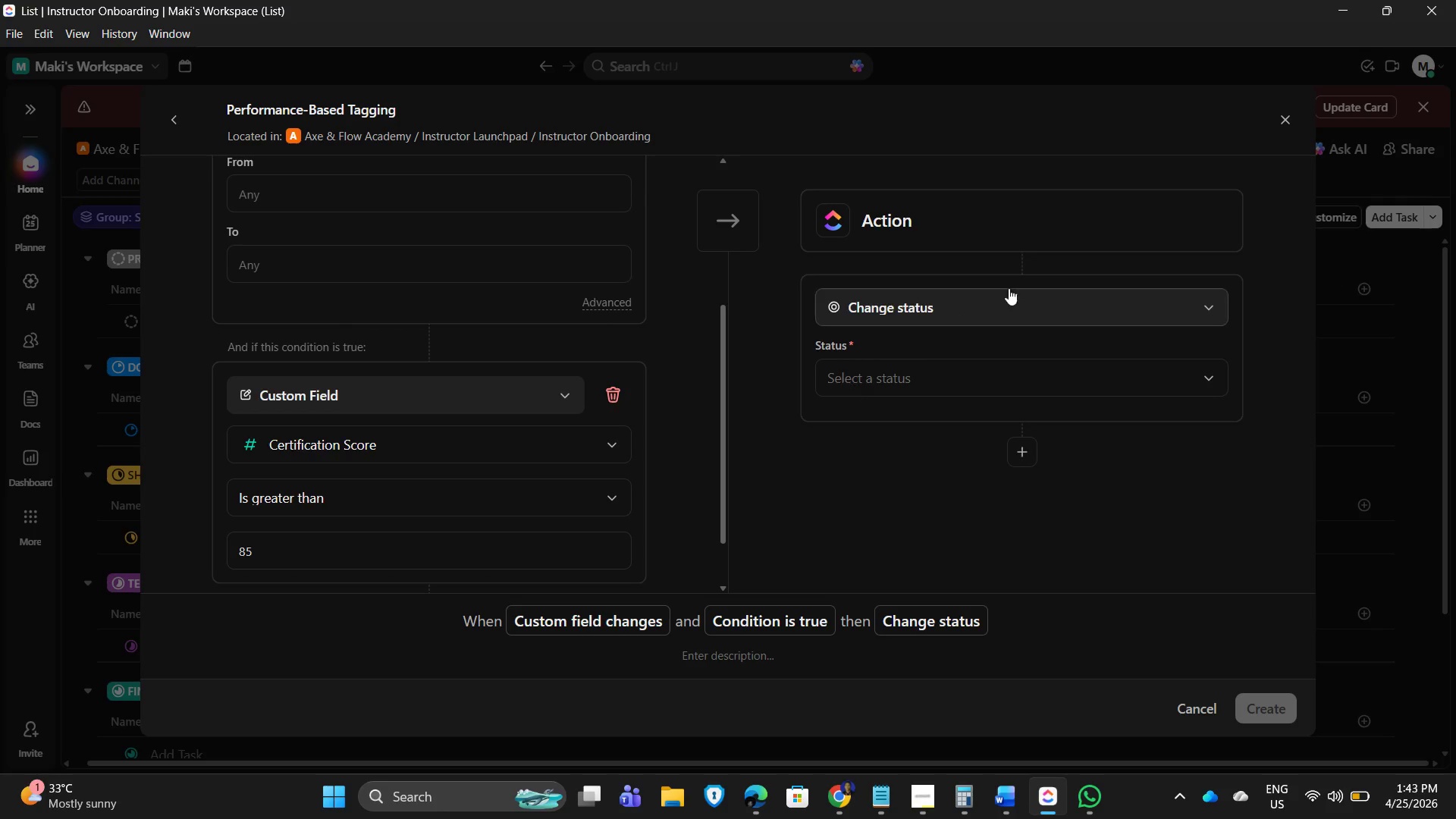 
mouse_move([1013, 315])
 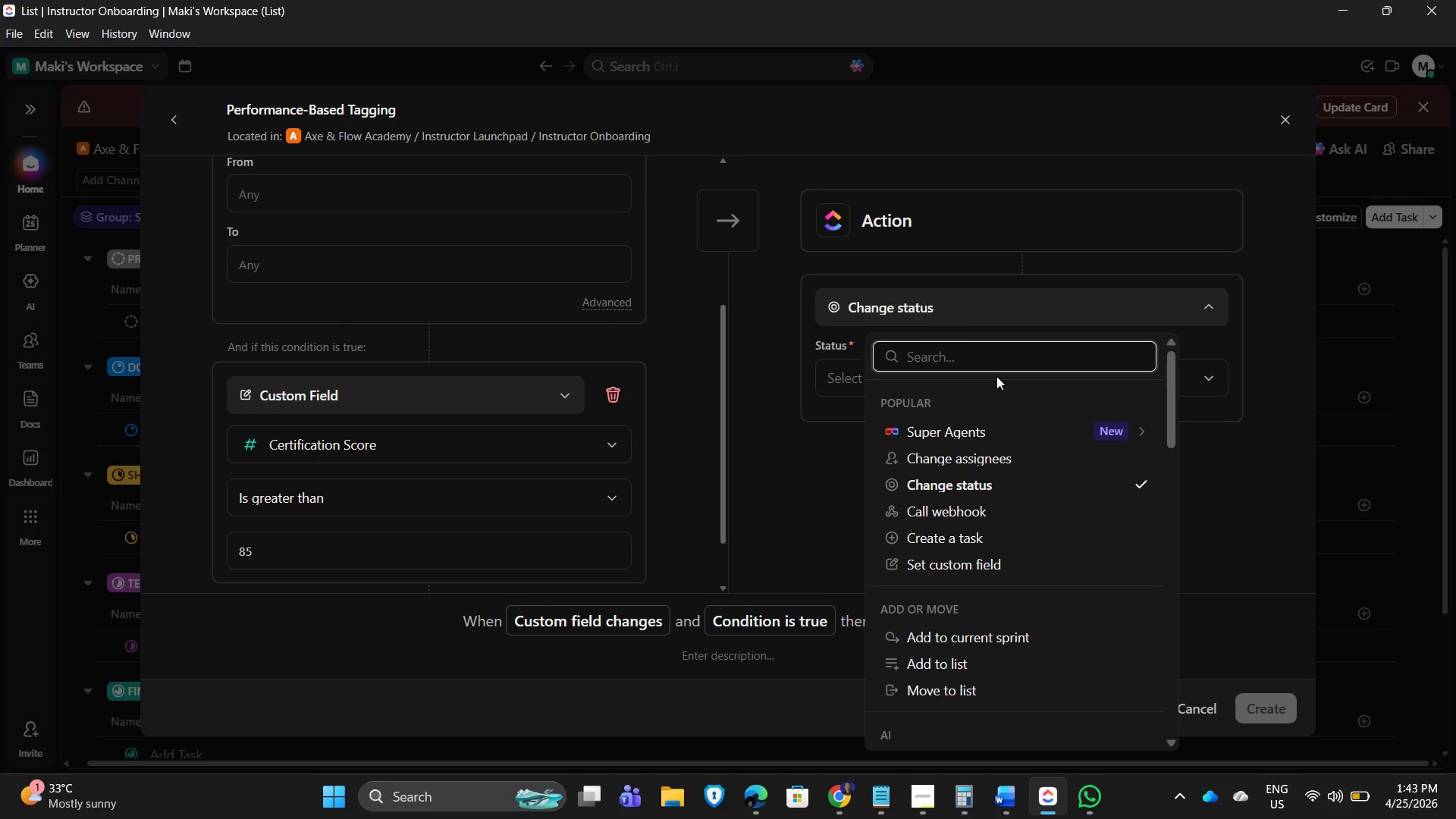 
type(tags)
 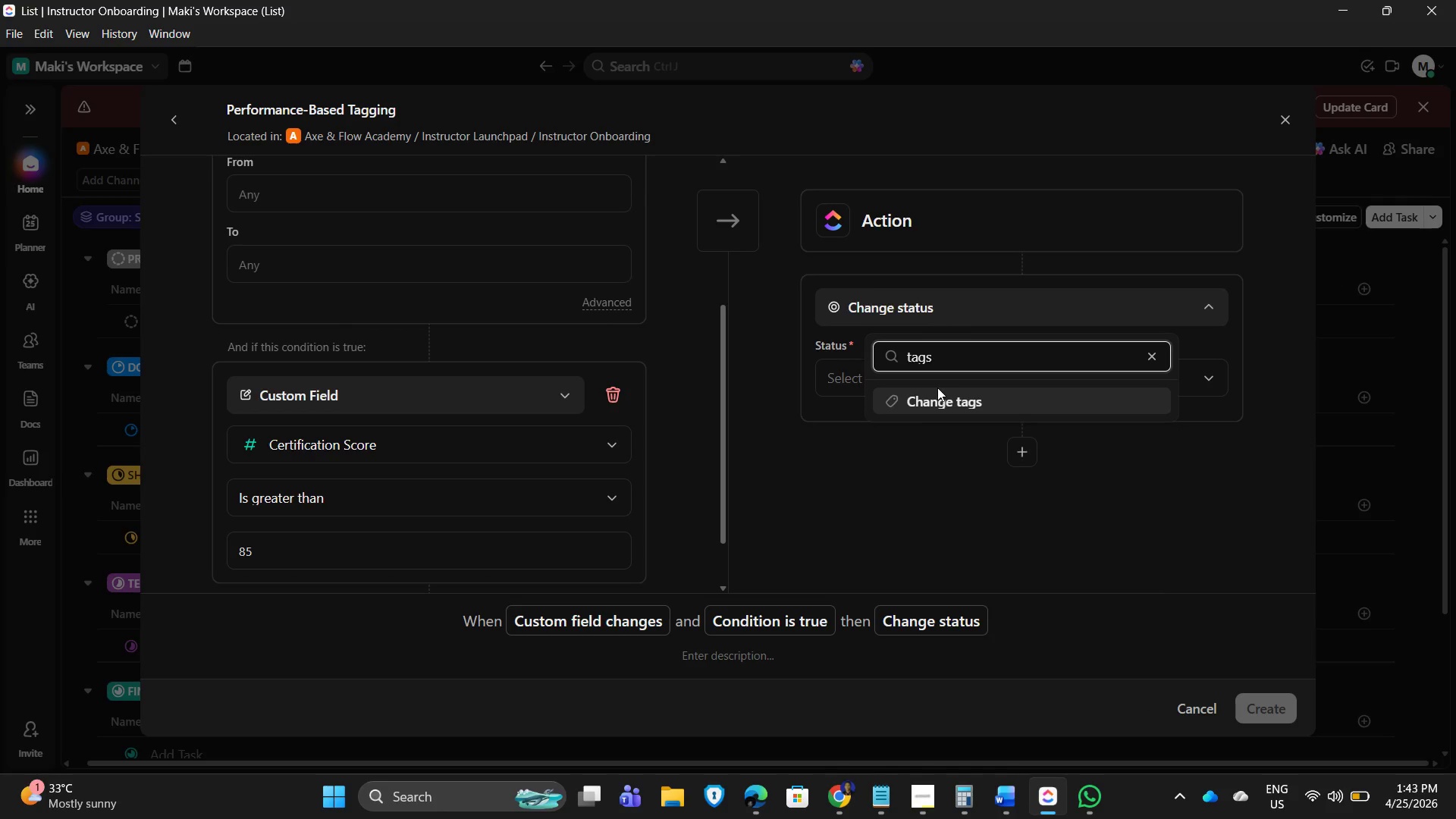 
left_click([934, 399])
 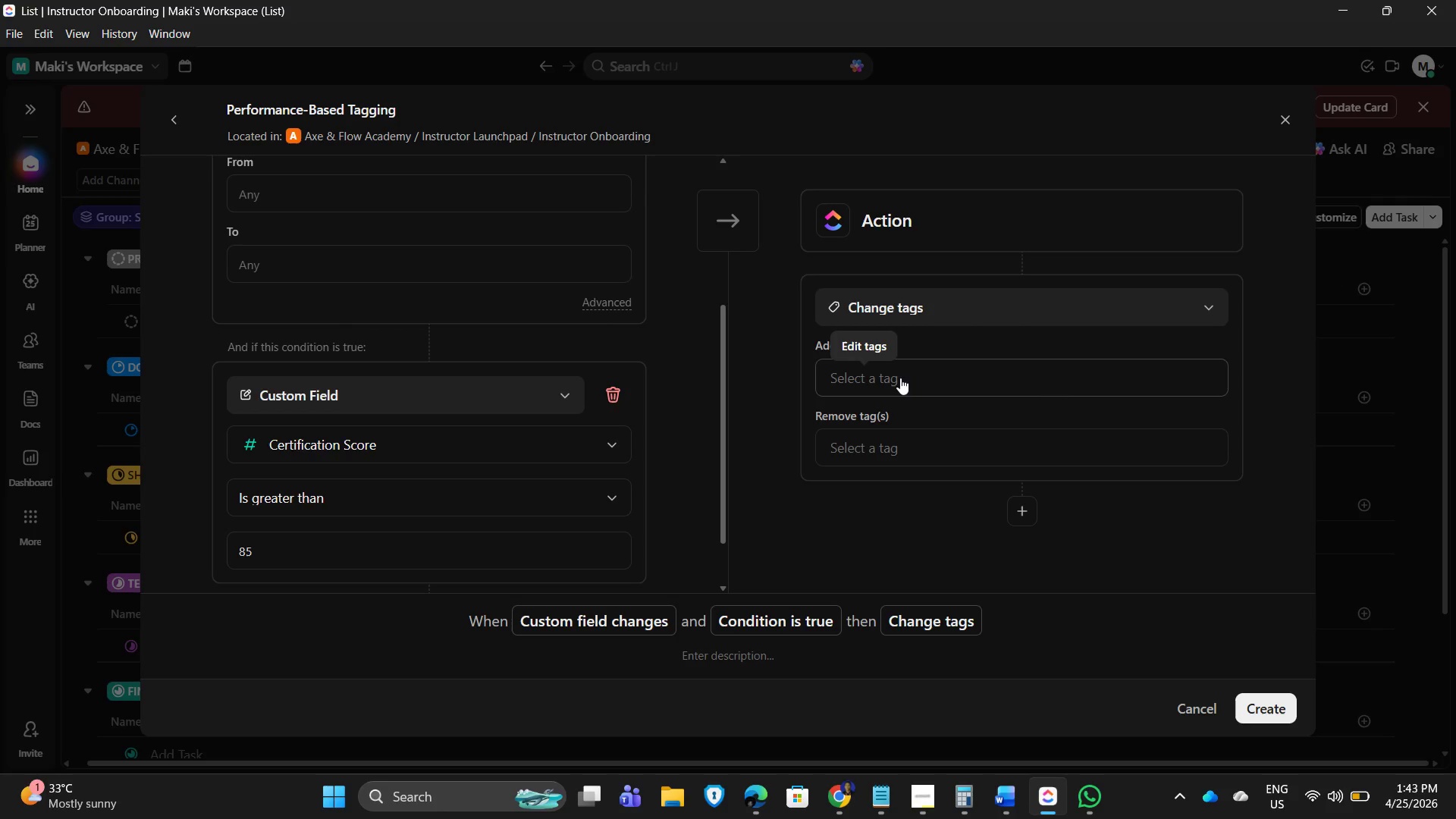 
left_click([900, 378])
 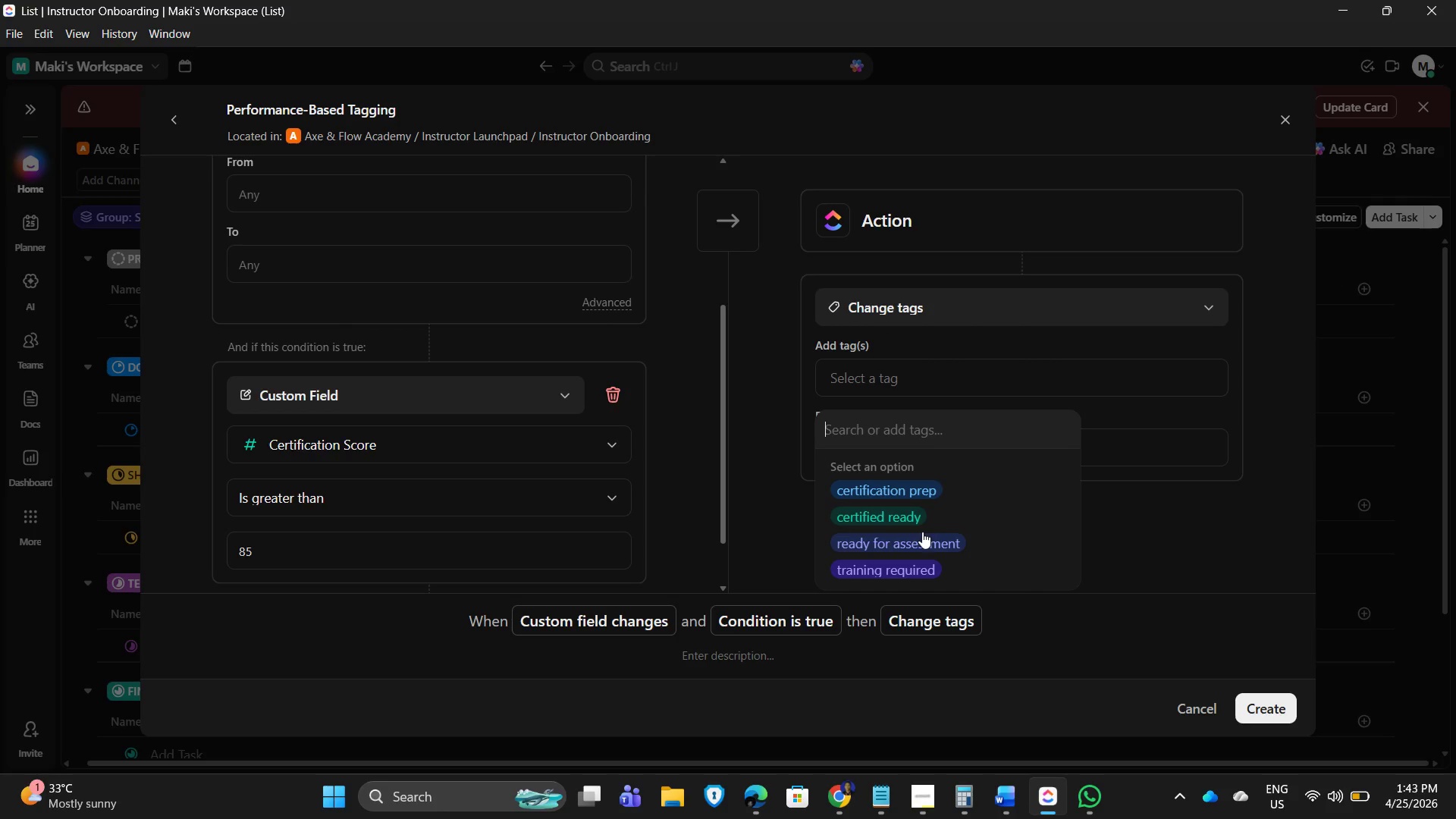 
wait(6.31)
 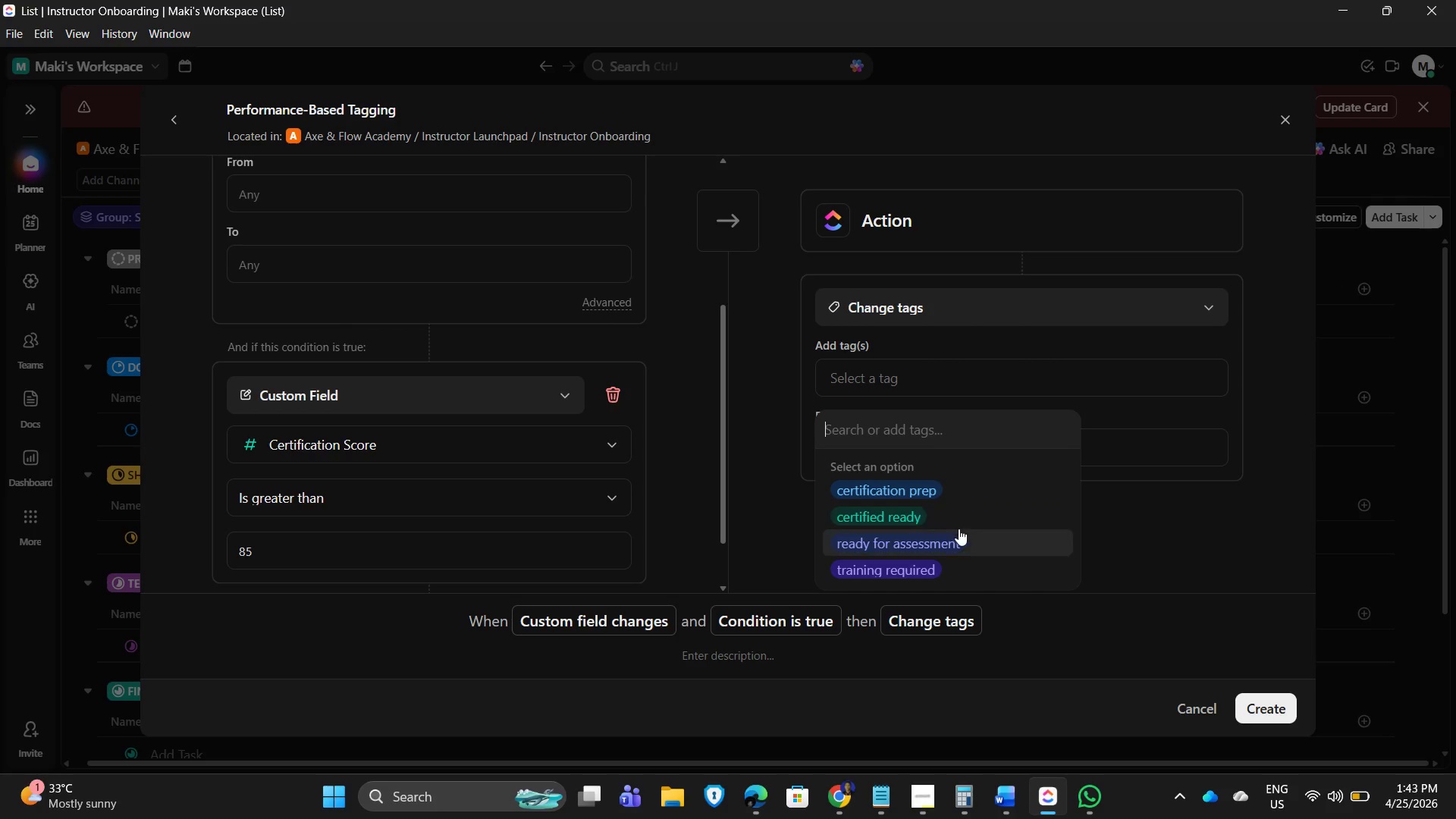 
left_click([903, 519])
 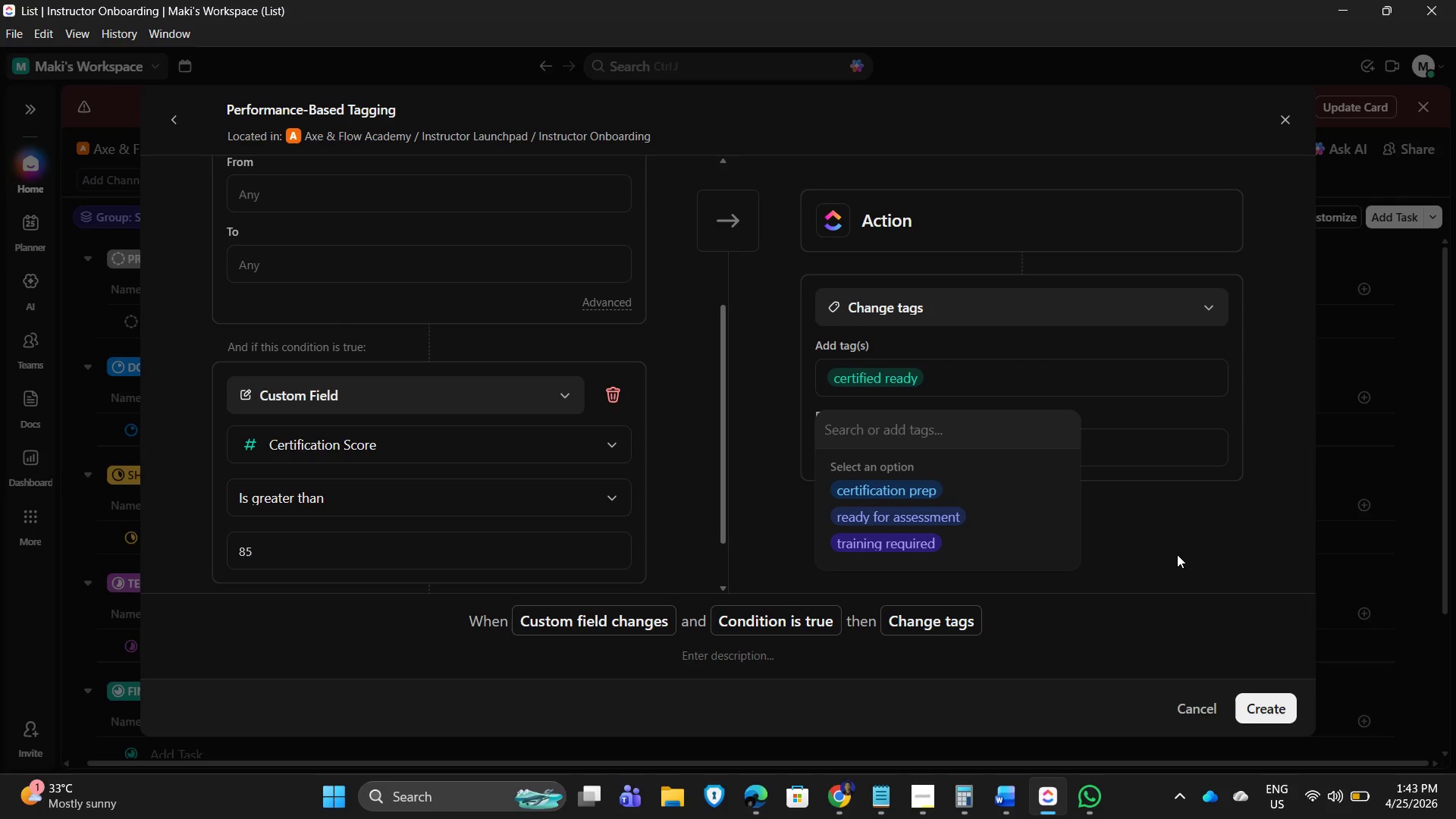 
left_click([1176, 554])
 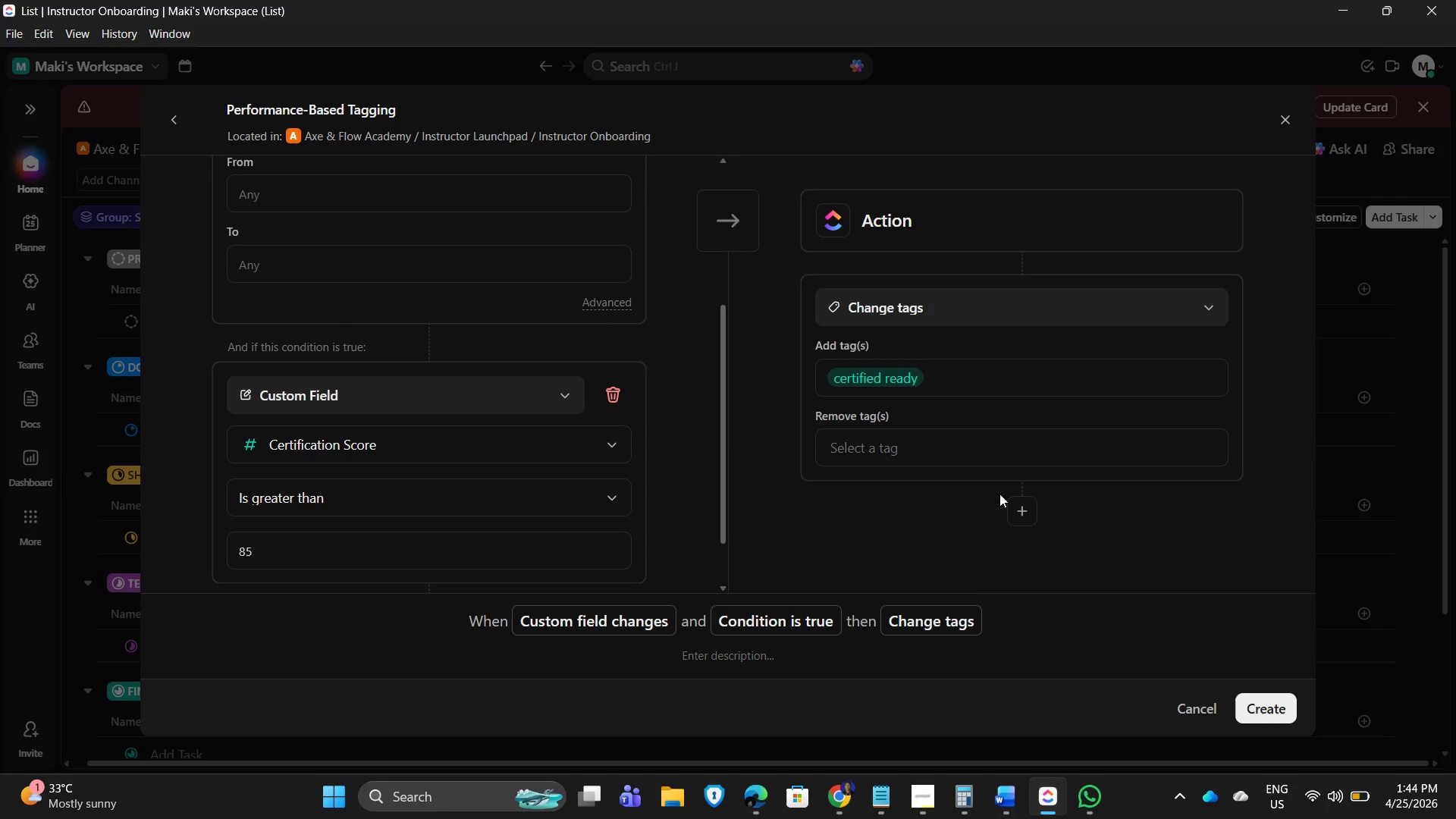 
wait(8.38)
 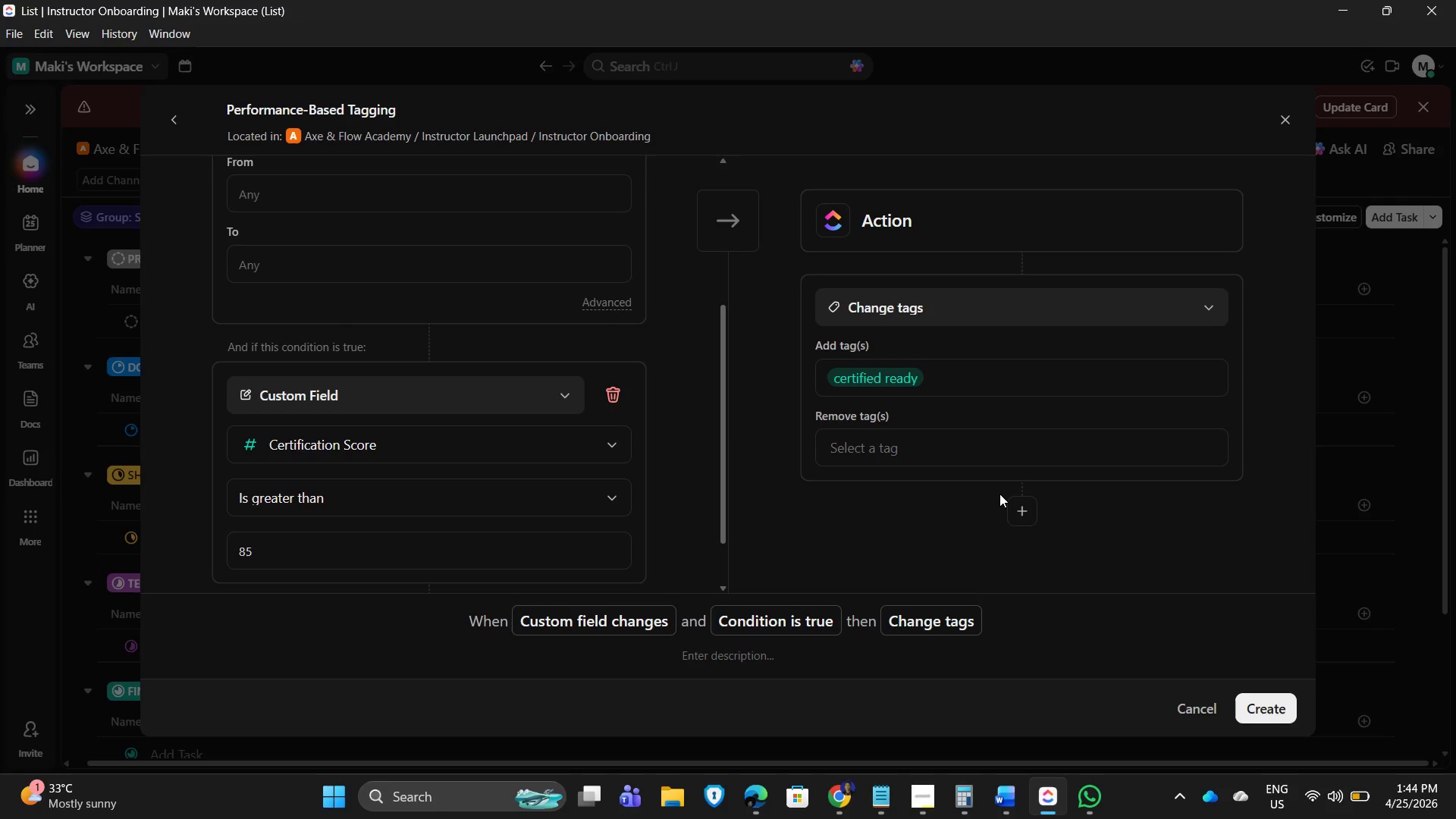 
left_click([1025, 513])
 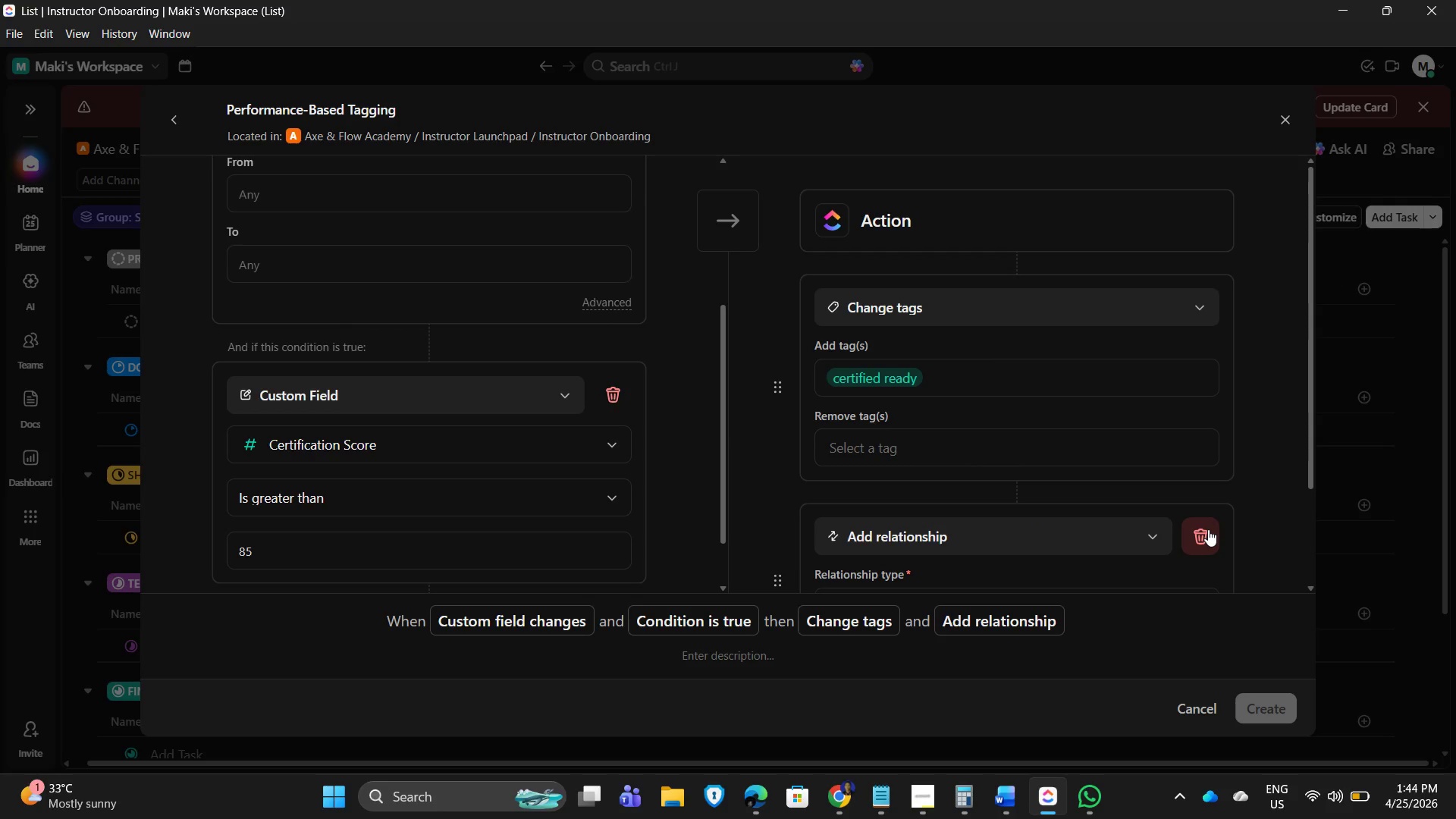 
scroll: coordinate [589, 478], scroll_direction: down, amount: 2.0
 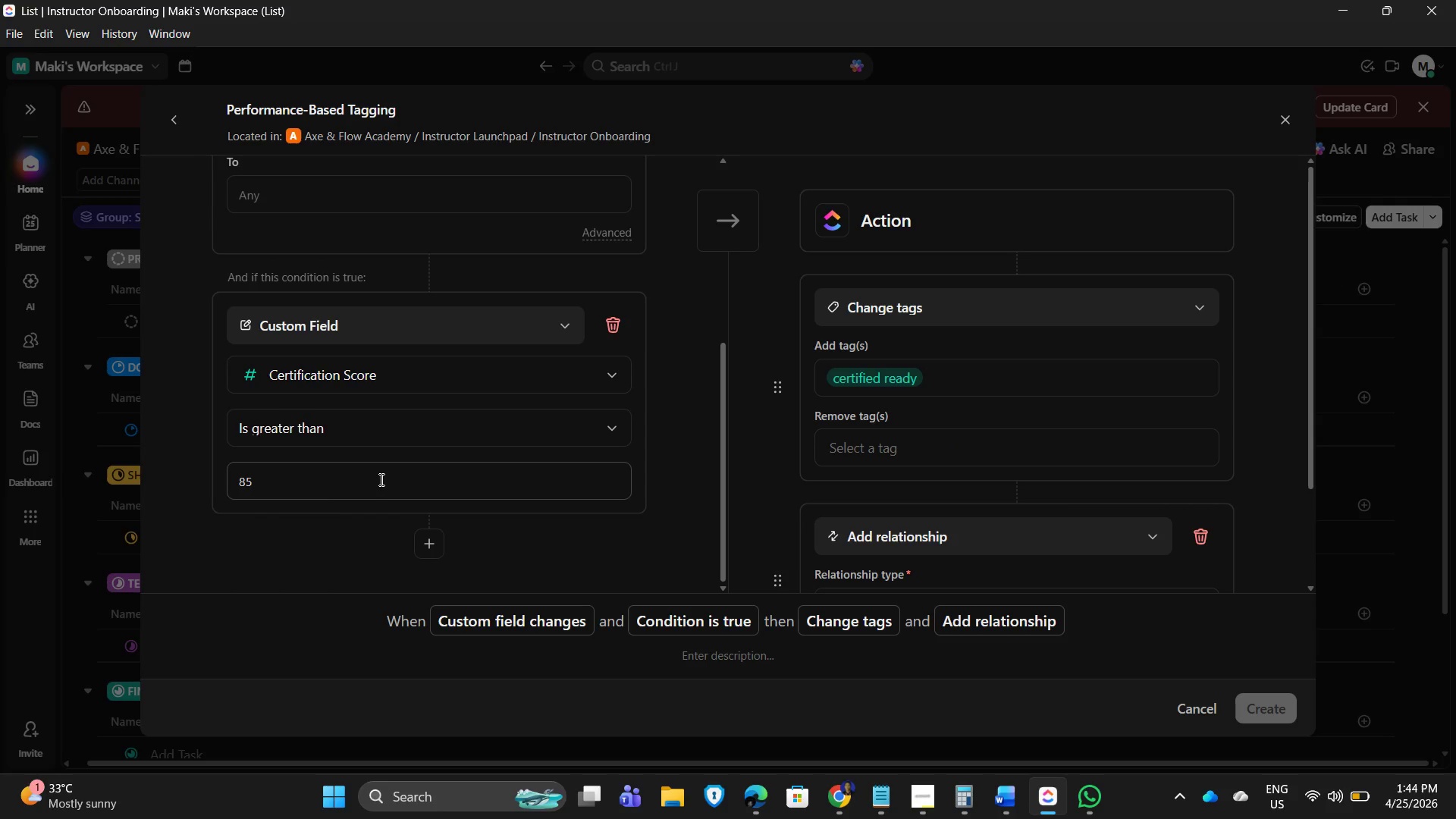 
wait(10.36)
 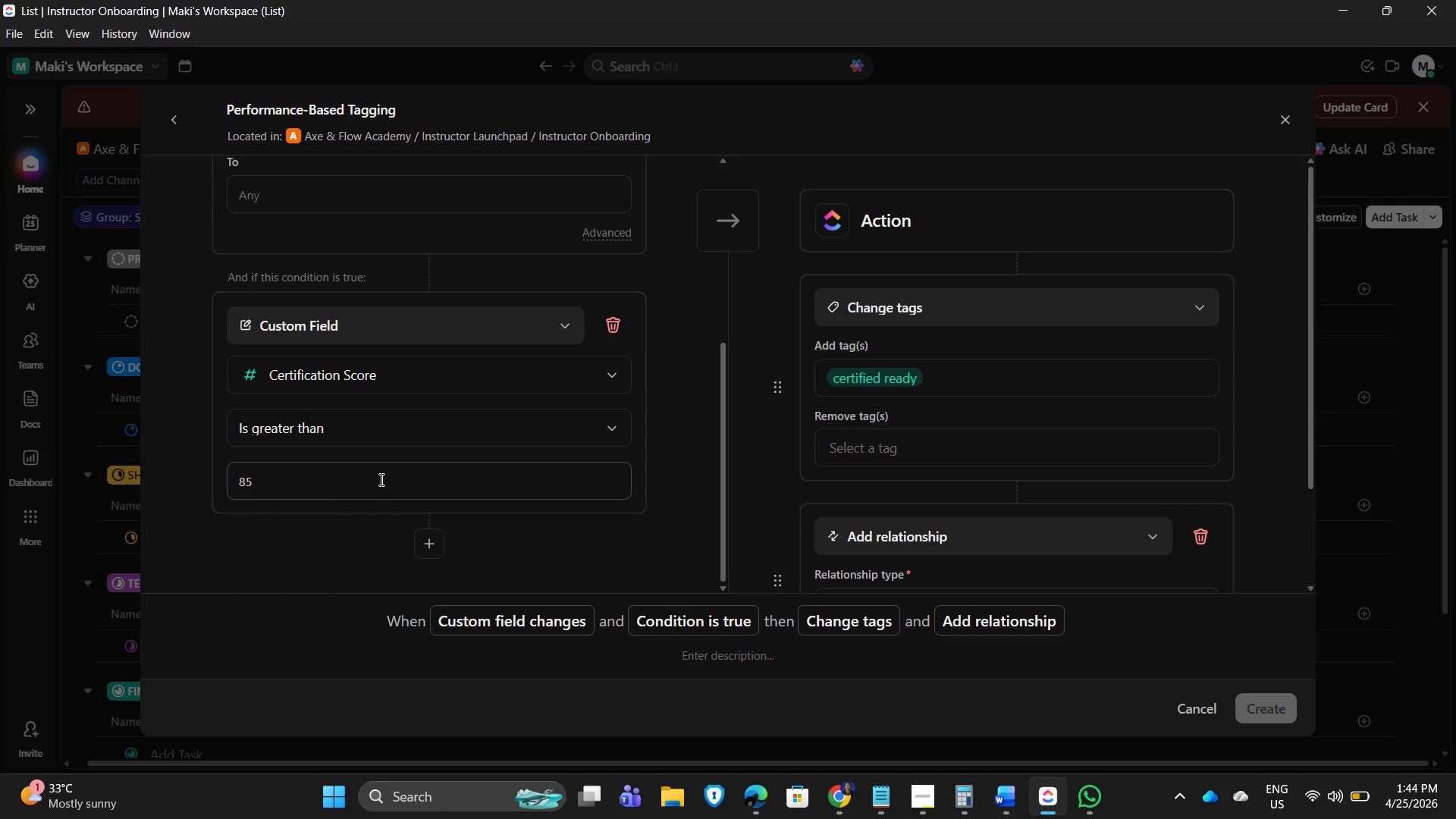 
left_click([423, 544])
 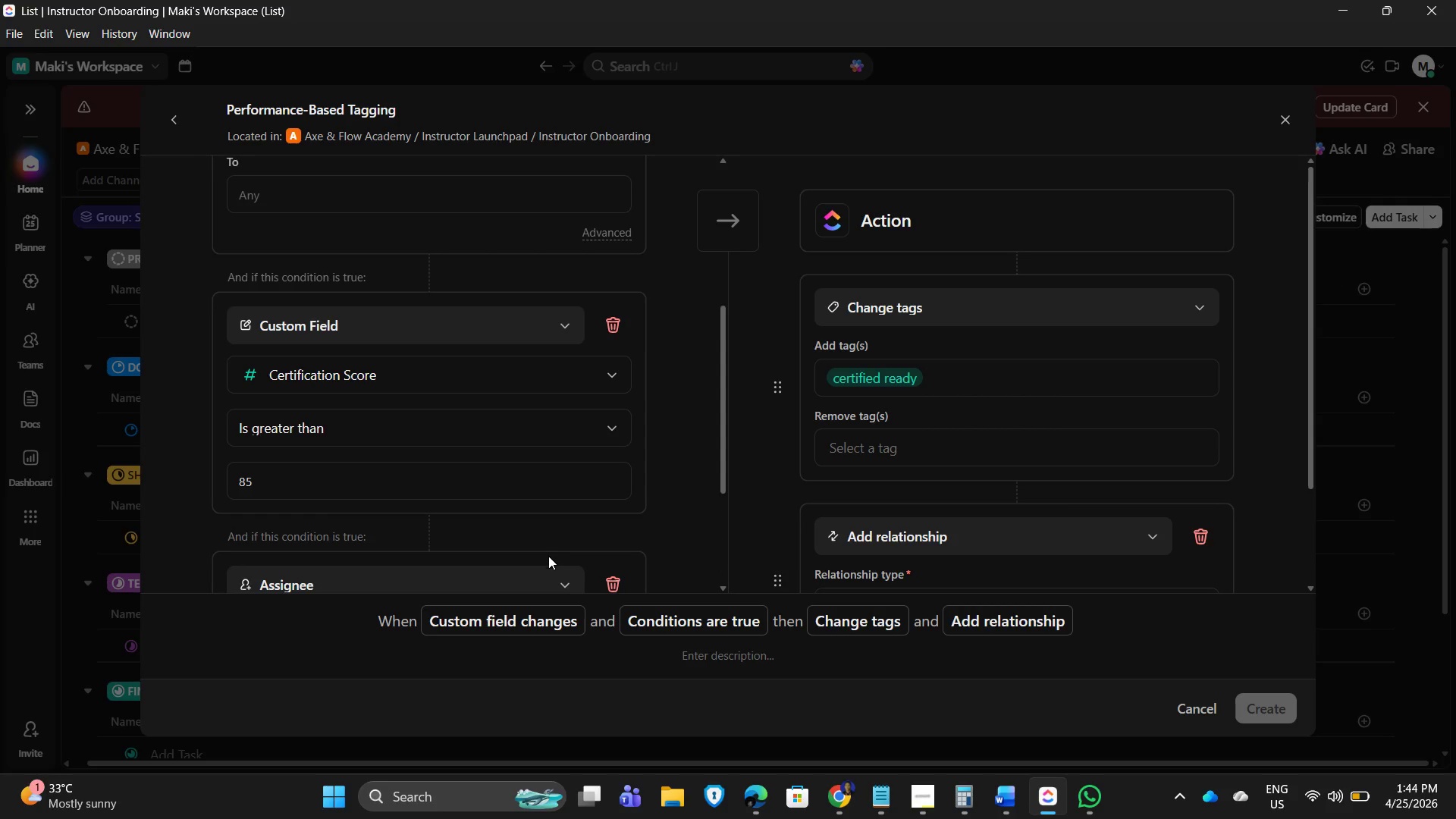 
scroll: coordinate [503, 567], scroll_direction: down, amount: 2.0
 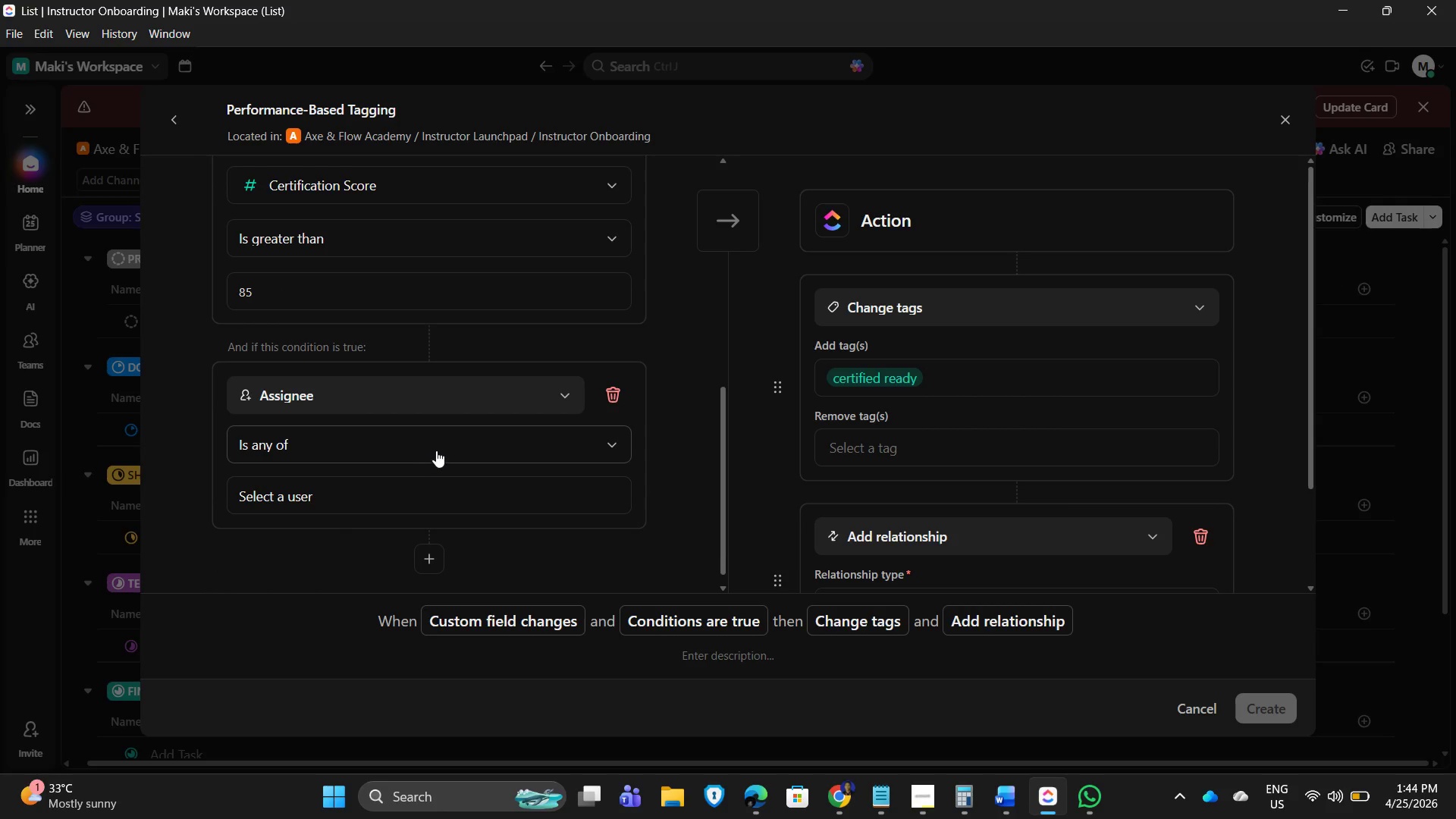 
left_click([530, 394])
 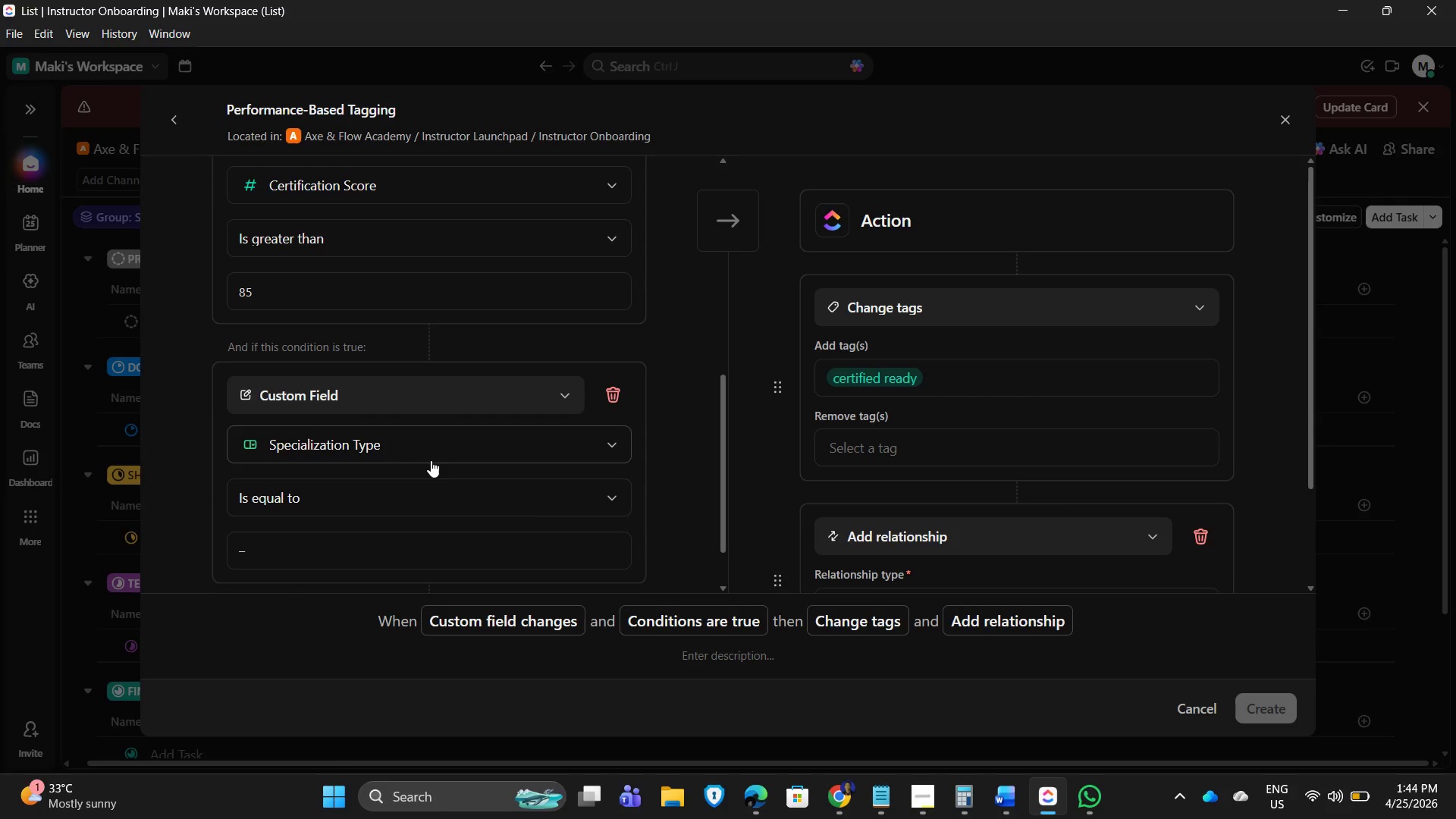 
left_click([466, 439])
 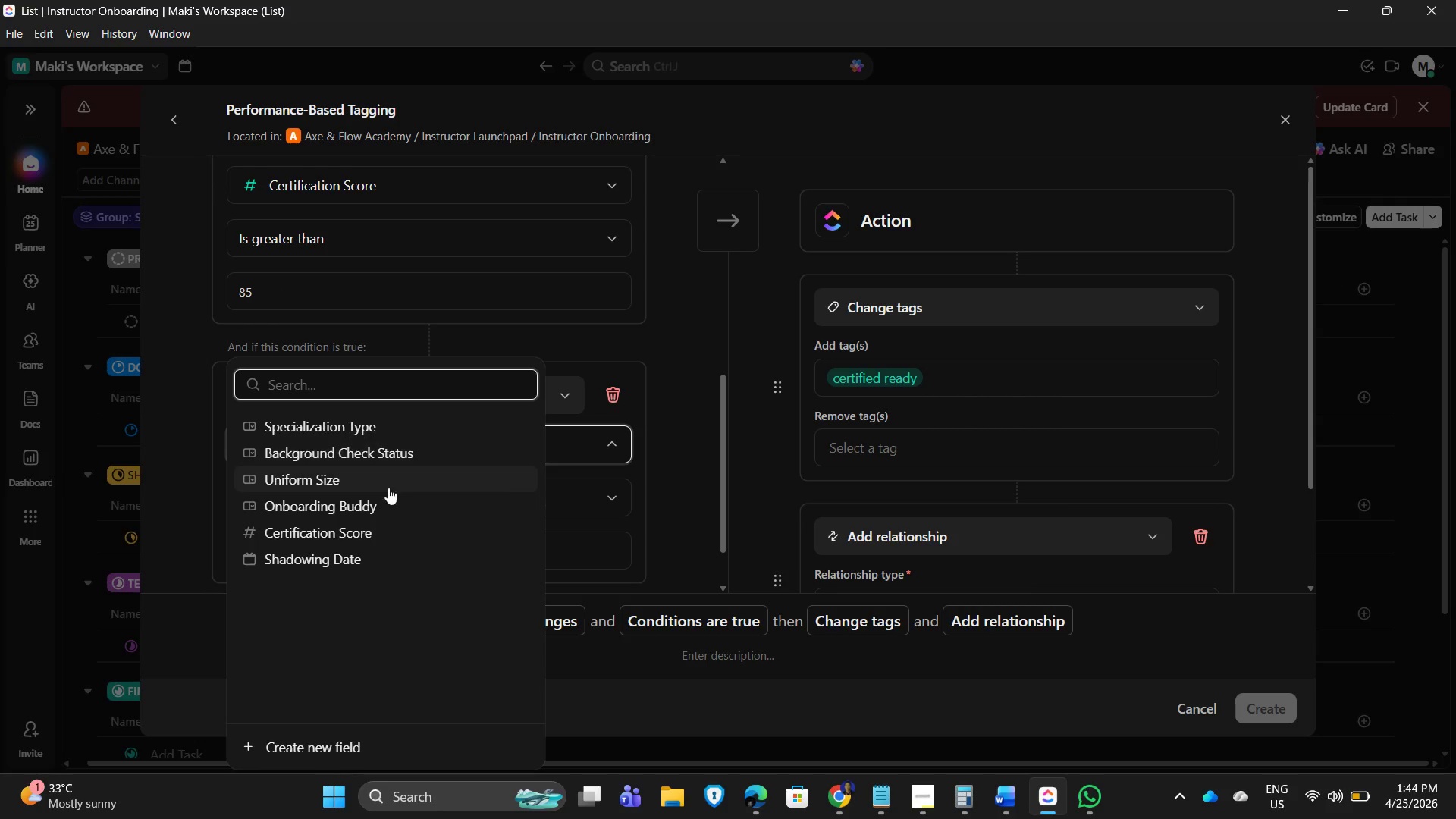 
left_click([368, 534])
 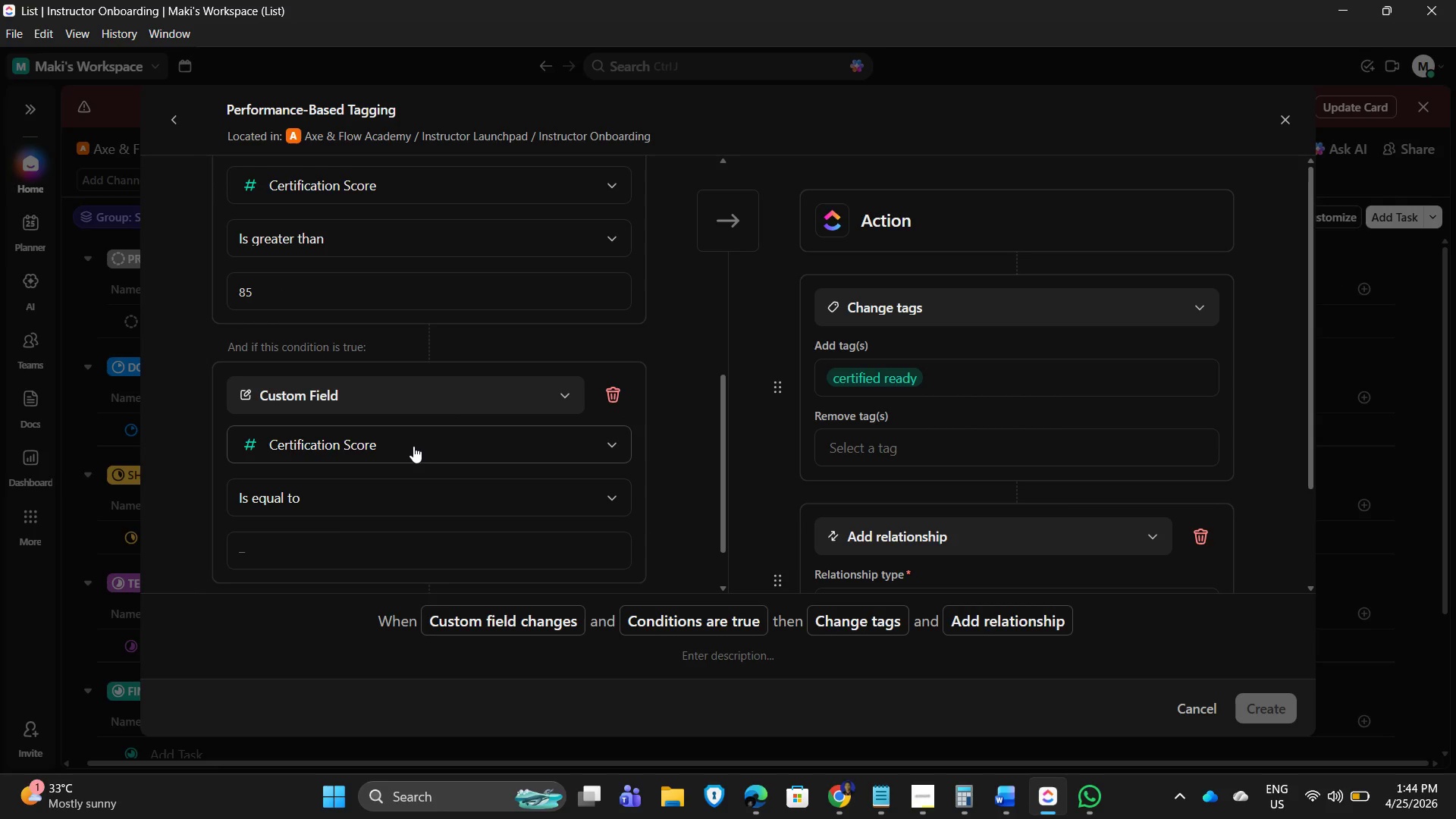 
scroll: coordinate [410, 465], scroll_direction: down, amount: 2.0
 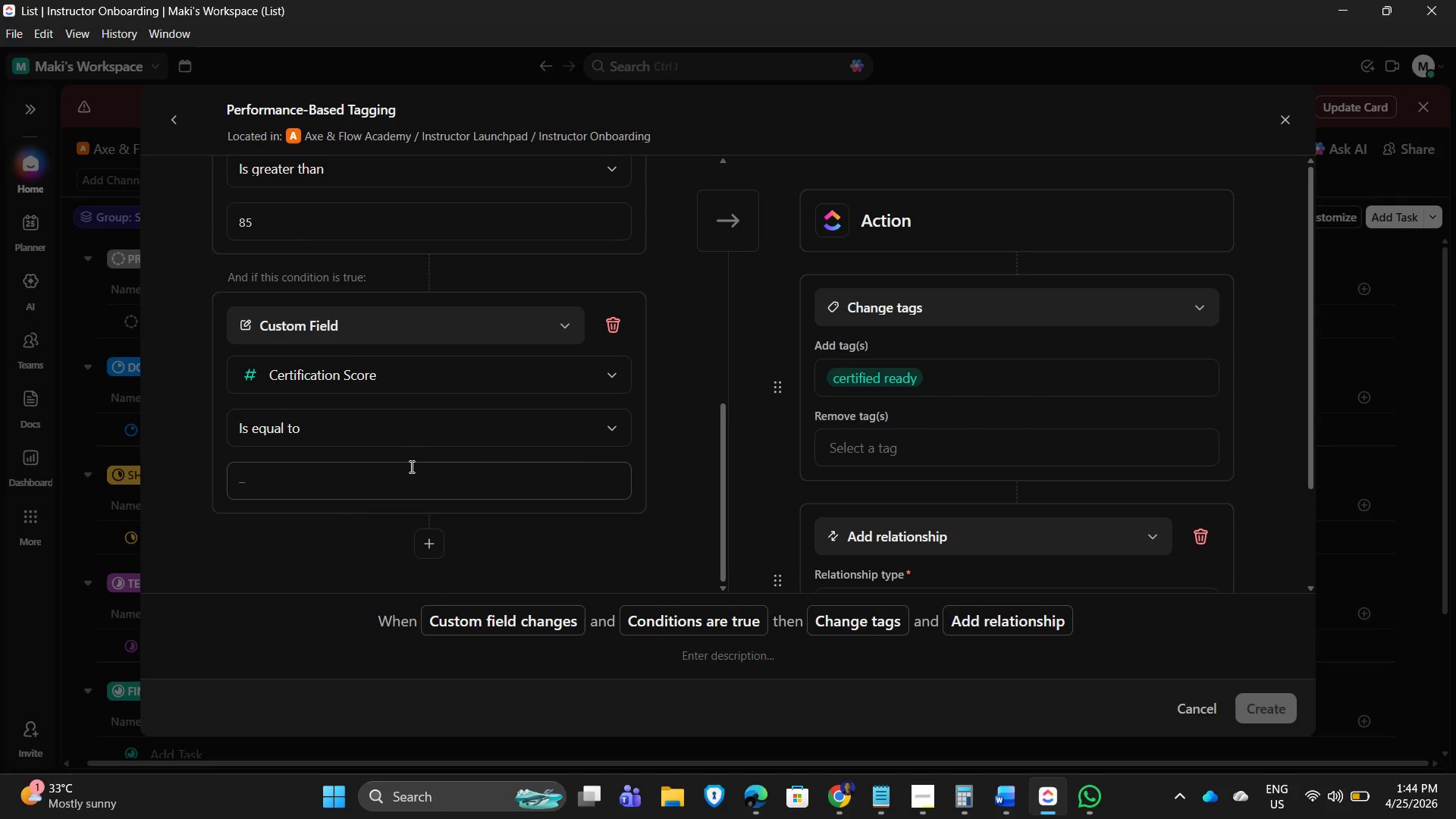 
wait(9.09)
 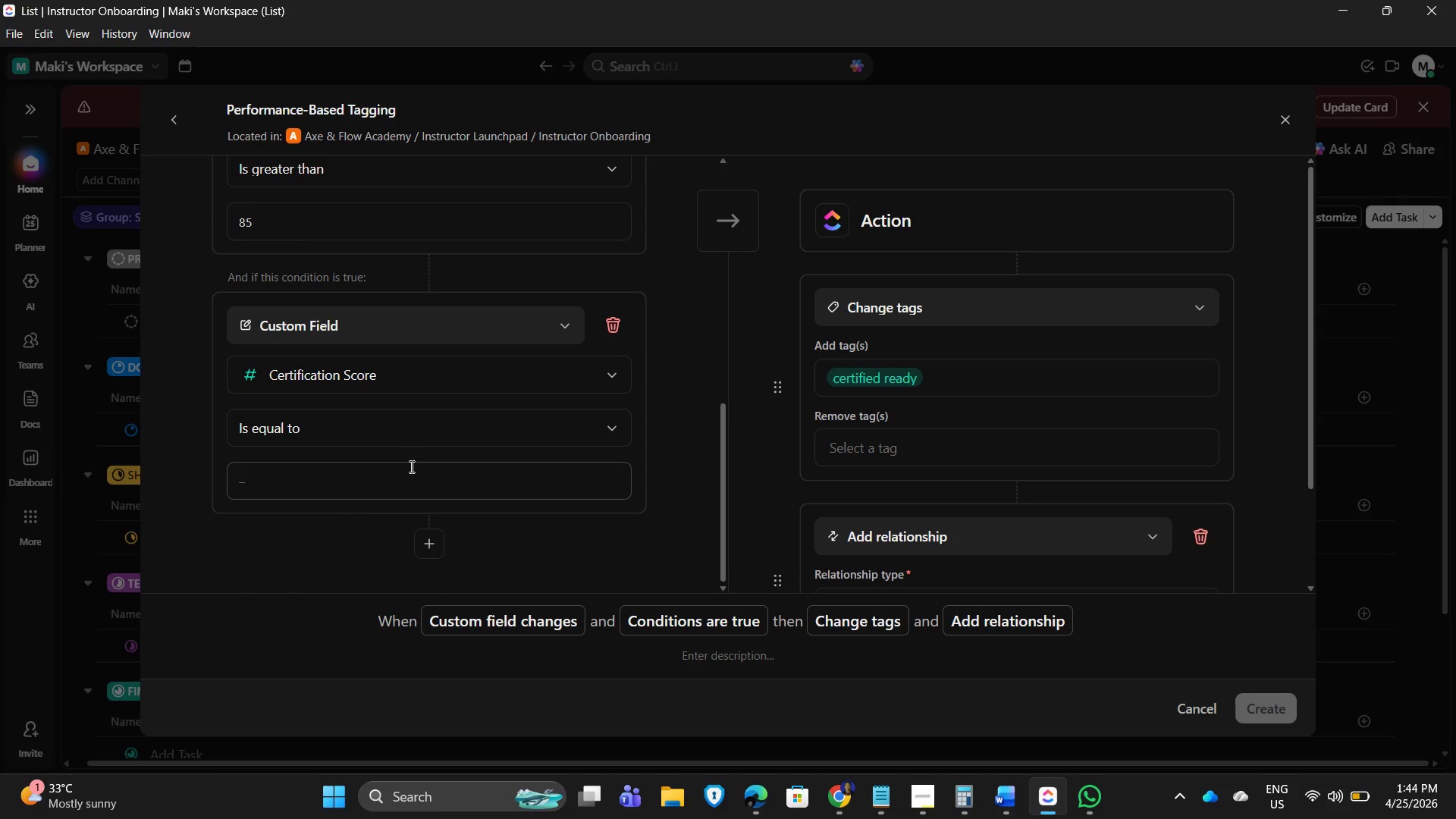 
scroll: coordinate [453, 426], scroll_direction: down, amount: 3.0
 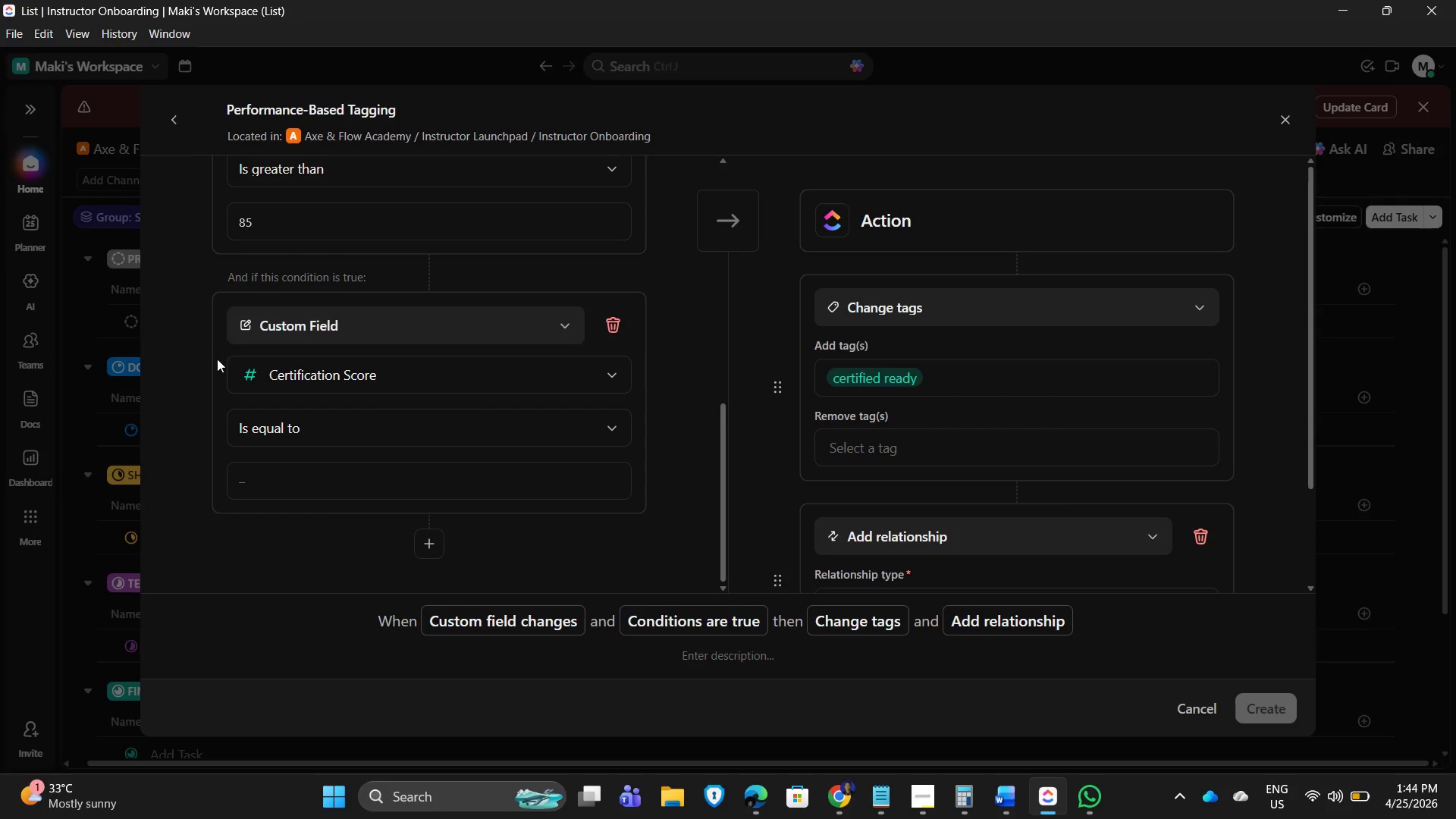 
mouse_move([497, 375])
 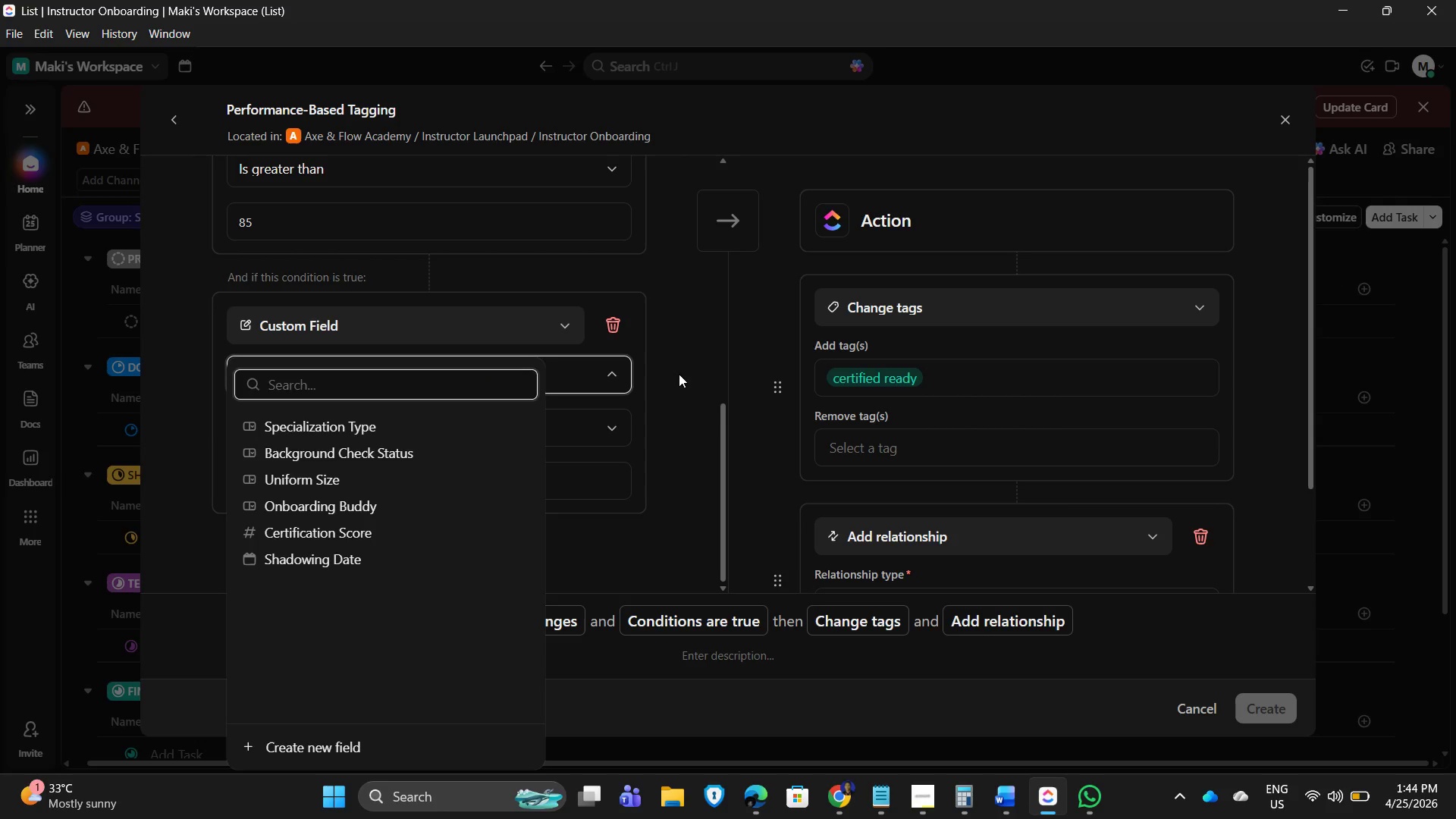 
left_click([679, 374])
 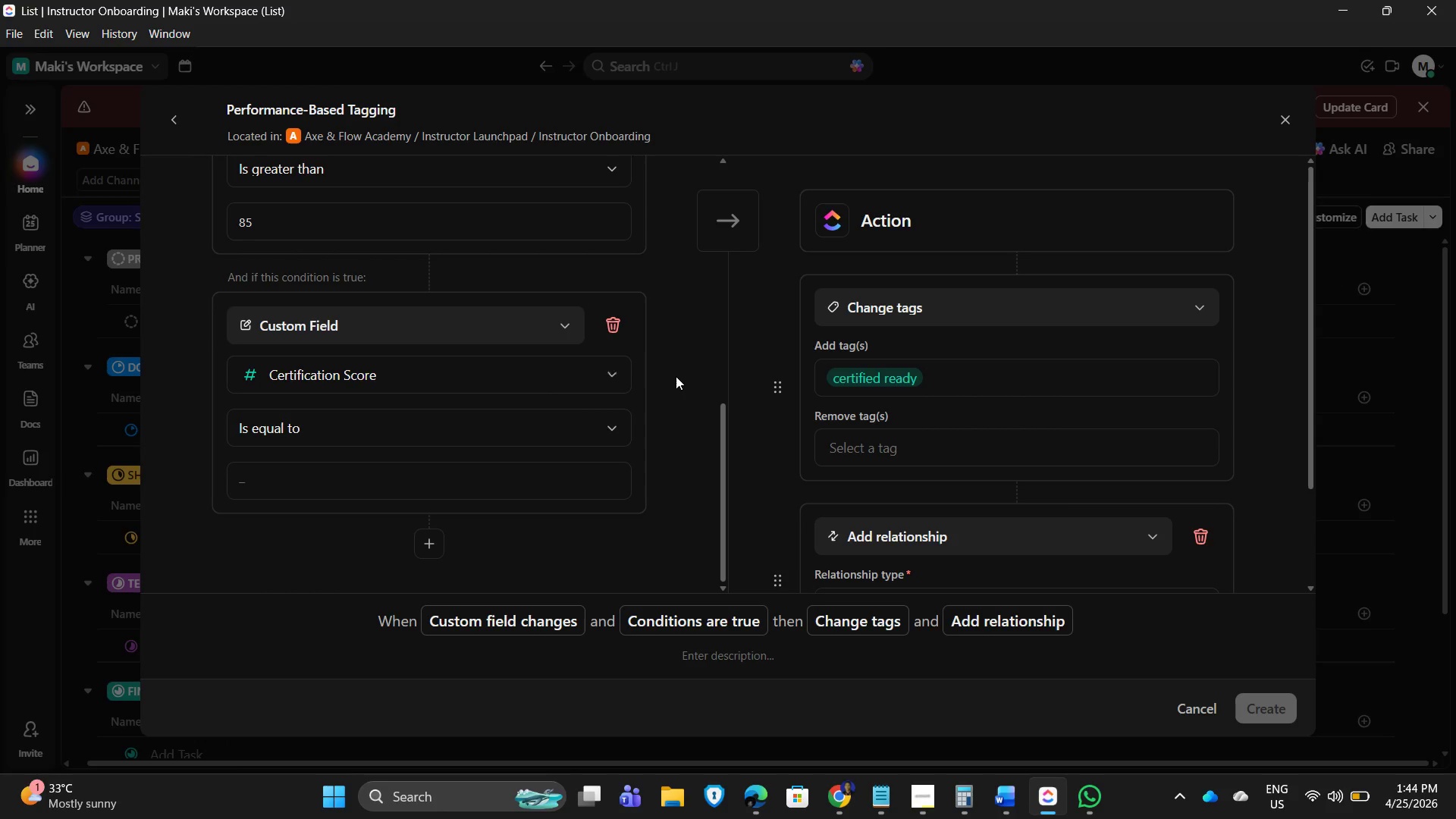 
scroll: coordinate [676, 376], scroll_direction: up, amount: 3.0
 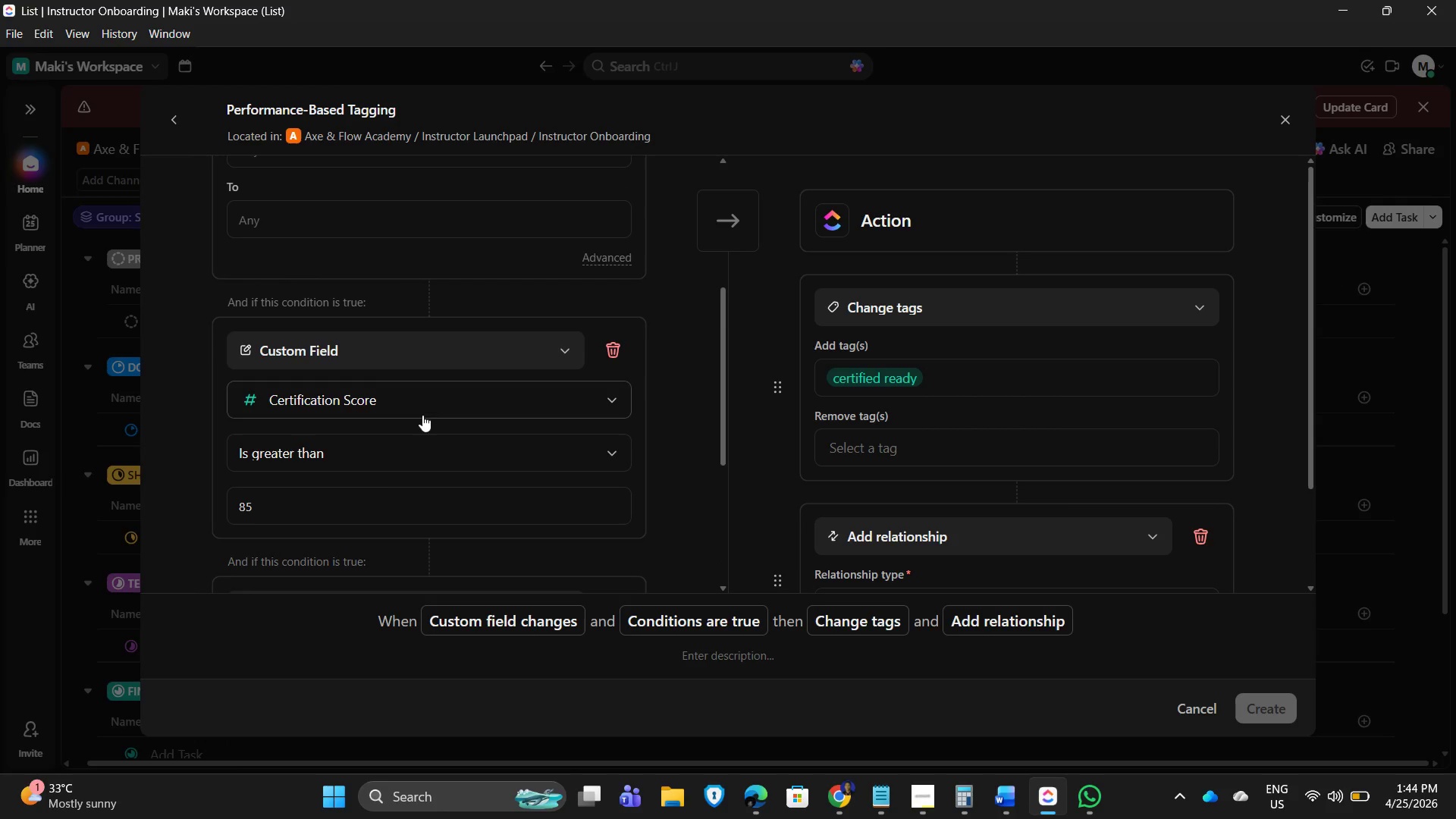 
scroll: coordinate [441, 422], scroll_direction: down, amount: 4.0
 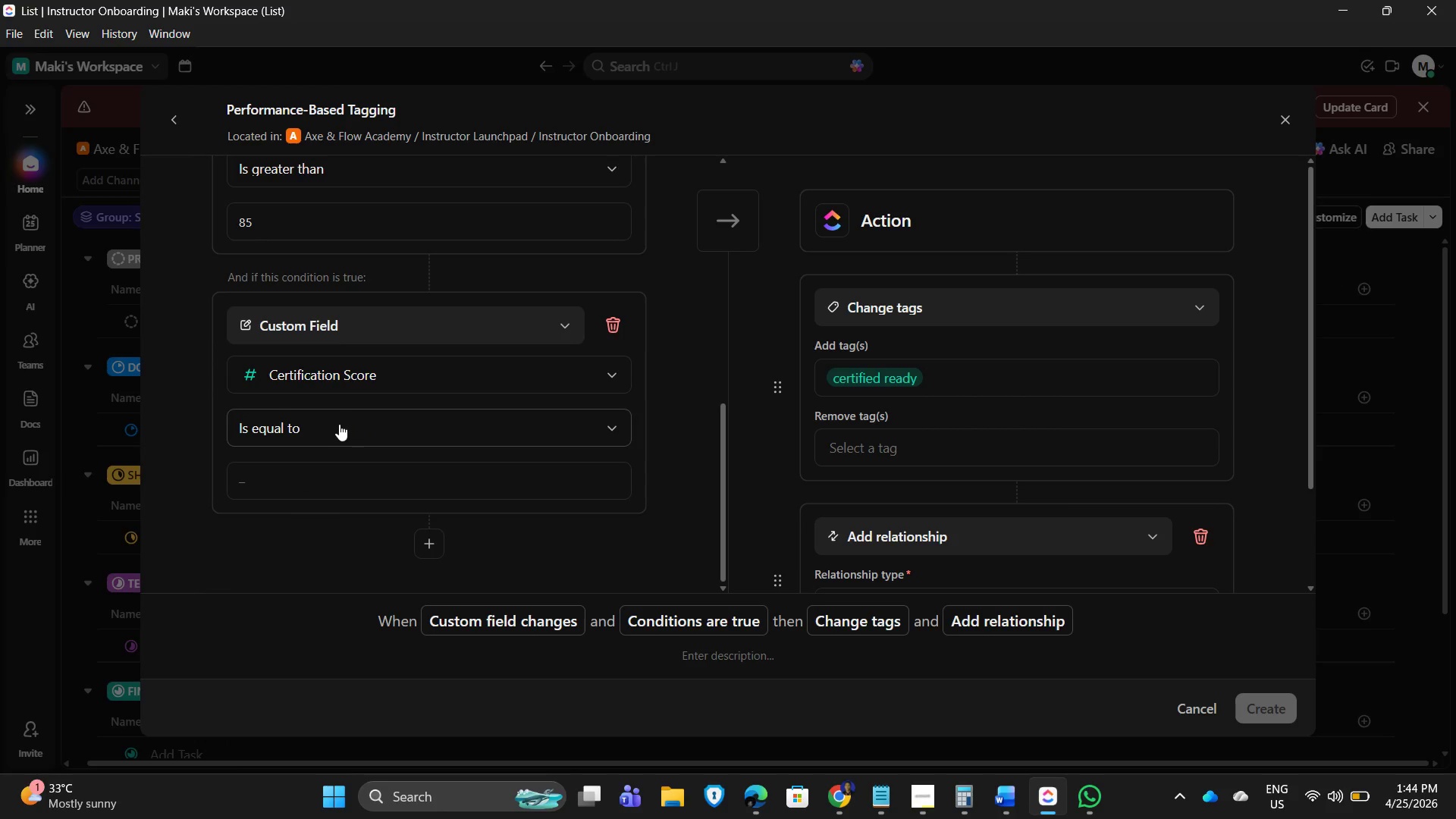 
left_click([339, 424])
 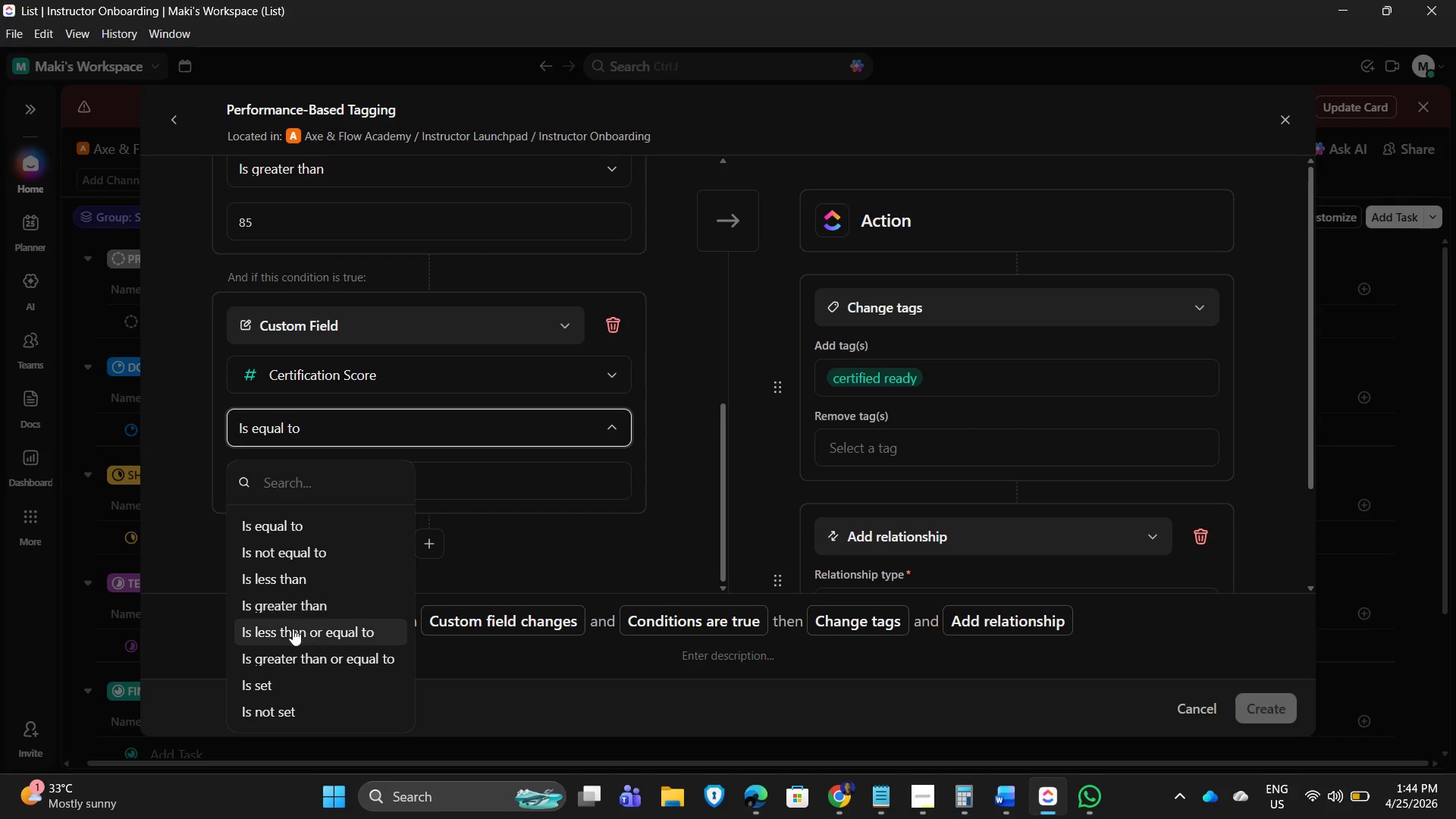 
scroll: coordinate [306, 646], scroll_direction: down, amount: 2.0
 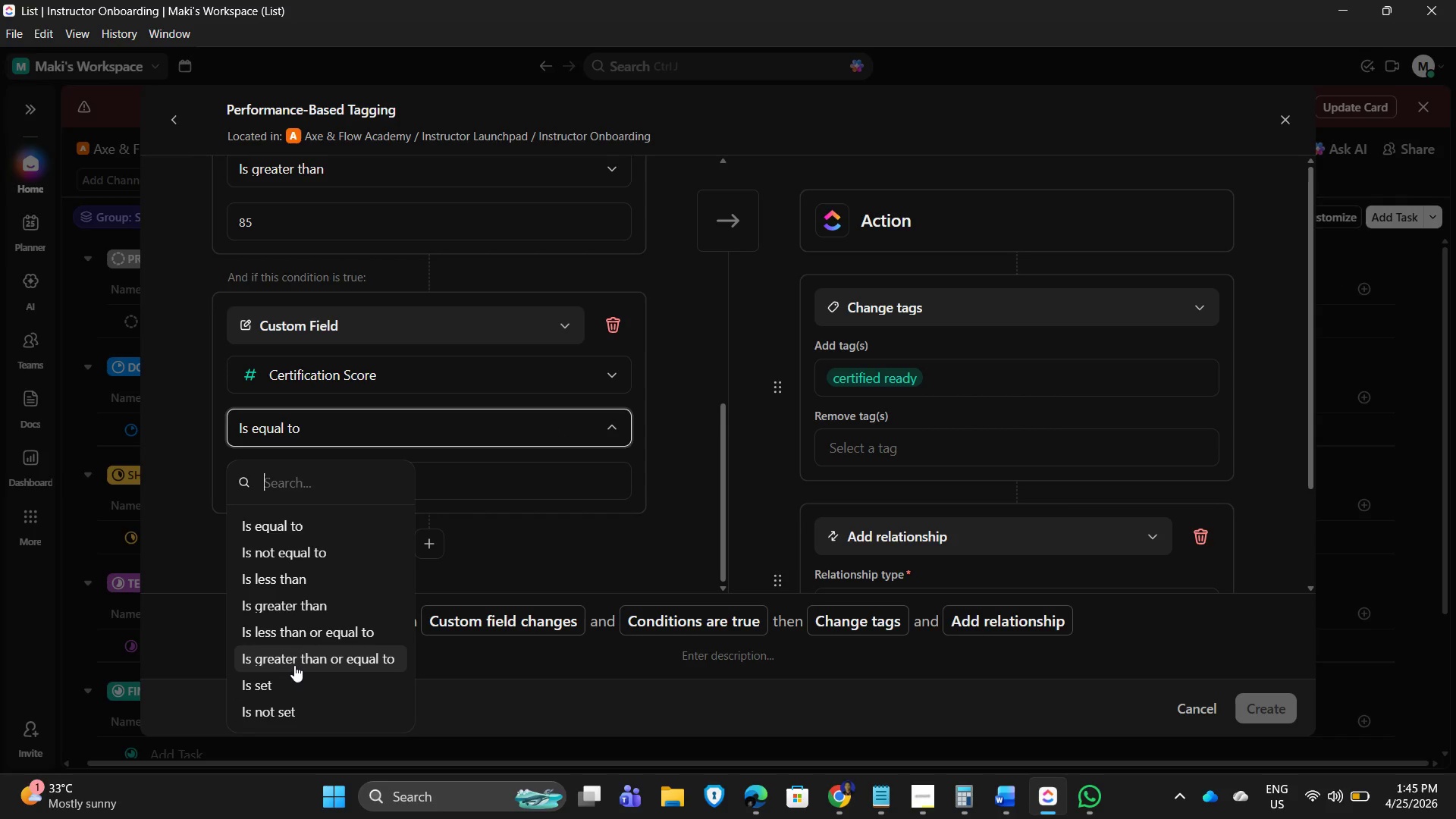 
wait(8.65)
 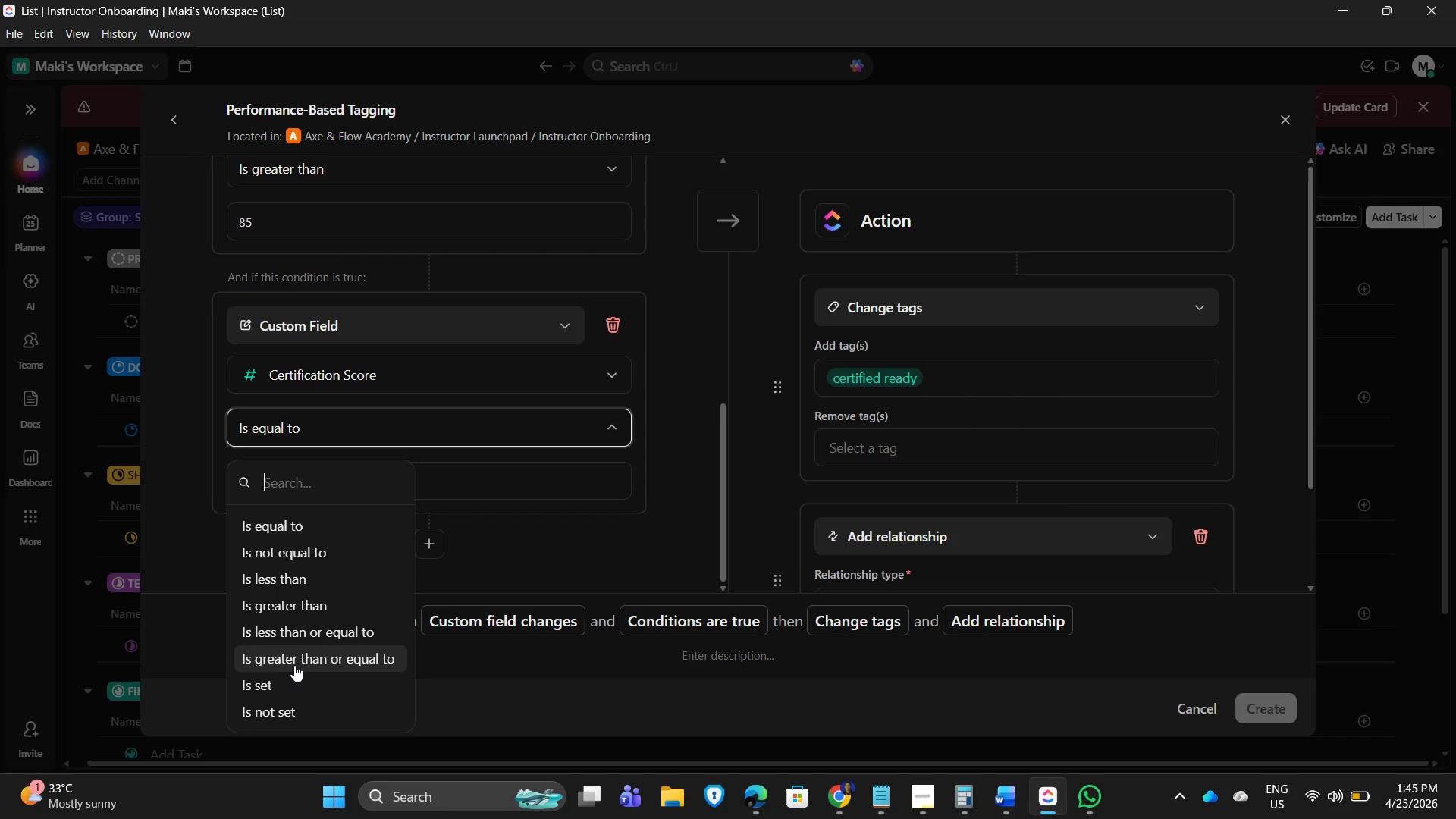 
left_click([315, 480])
 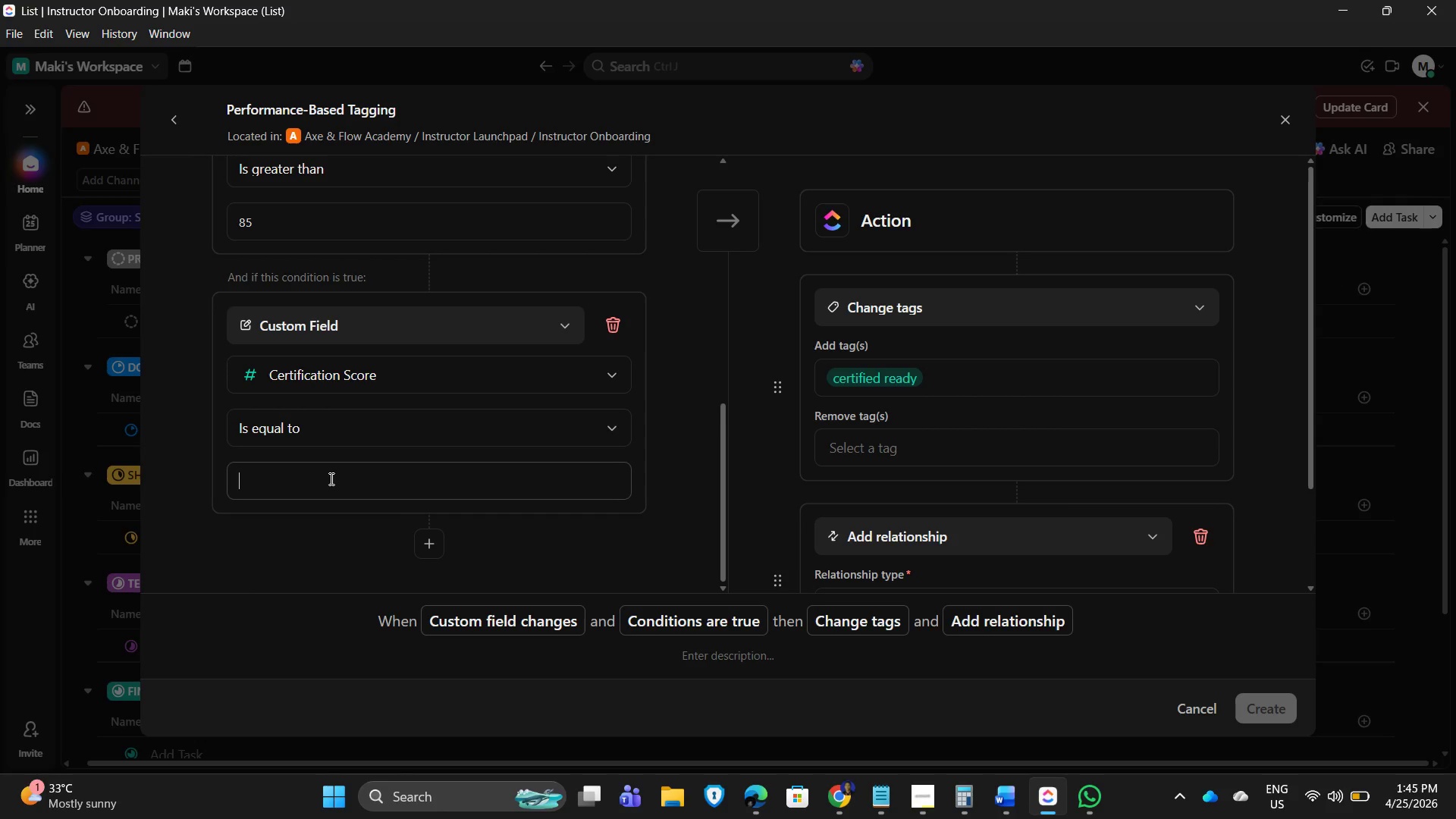 
key(Numpad7)
 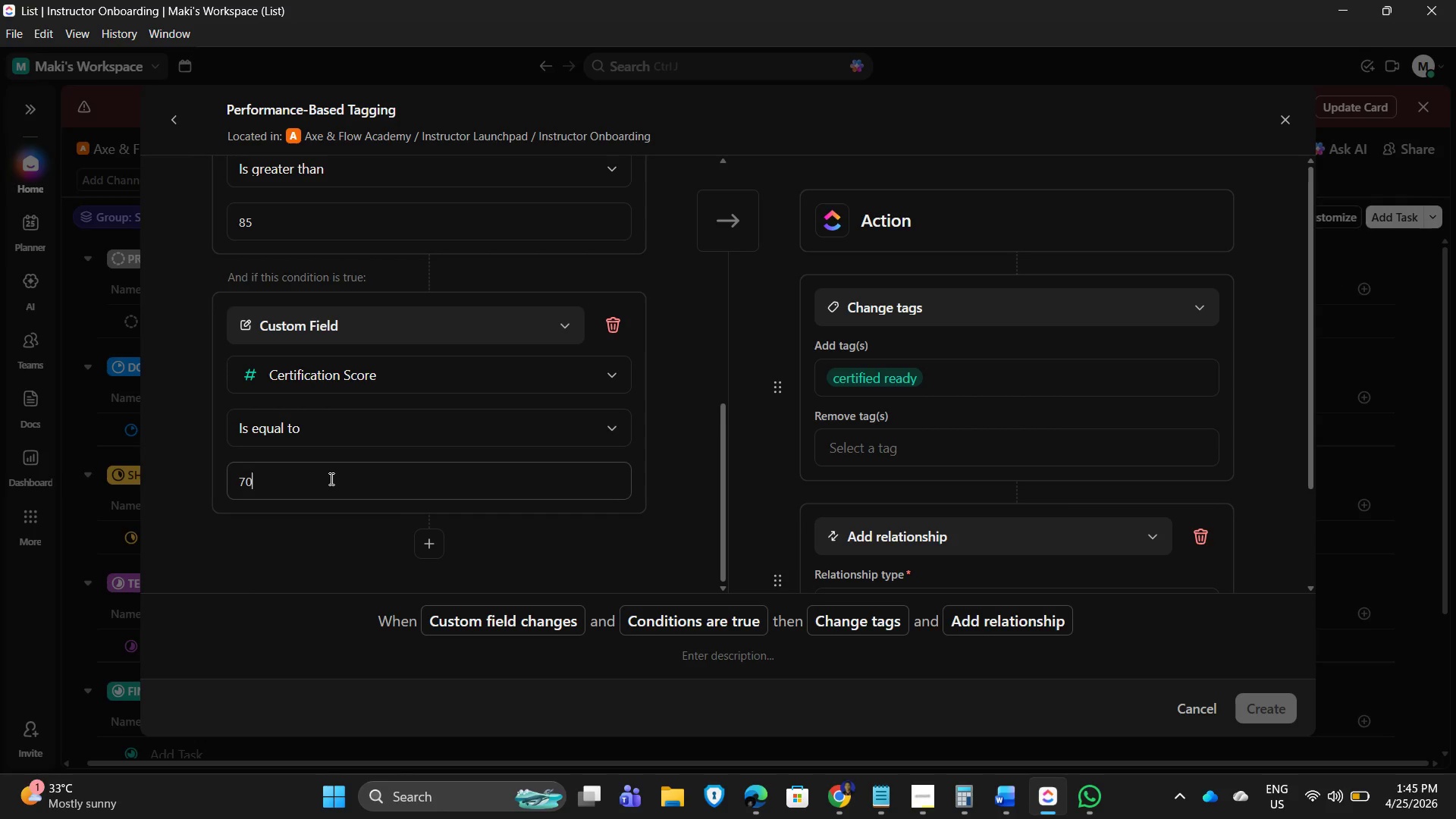 
key(Numpad0)
 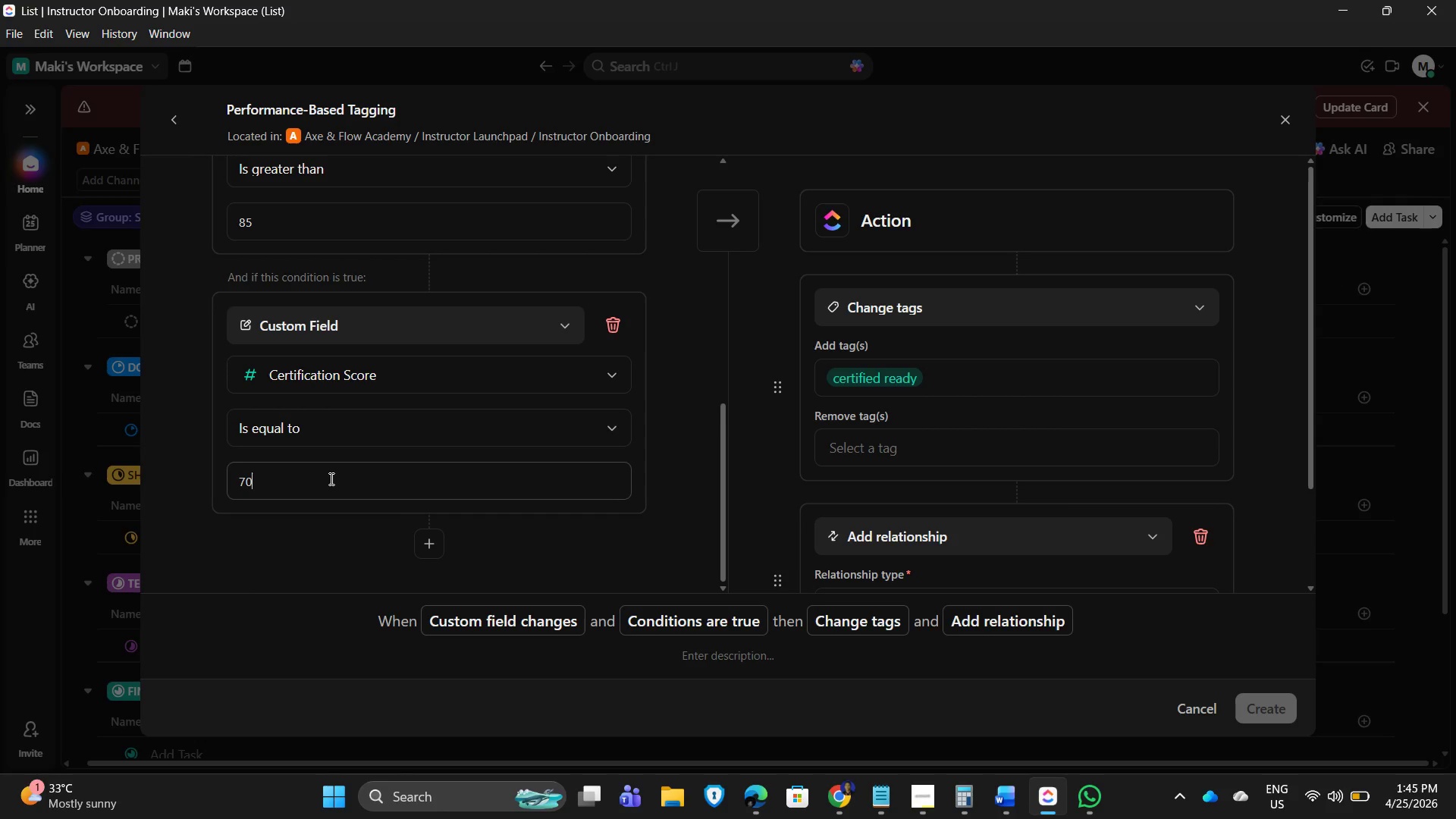 
key(NumpadSubtract)
 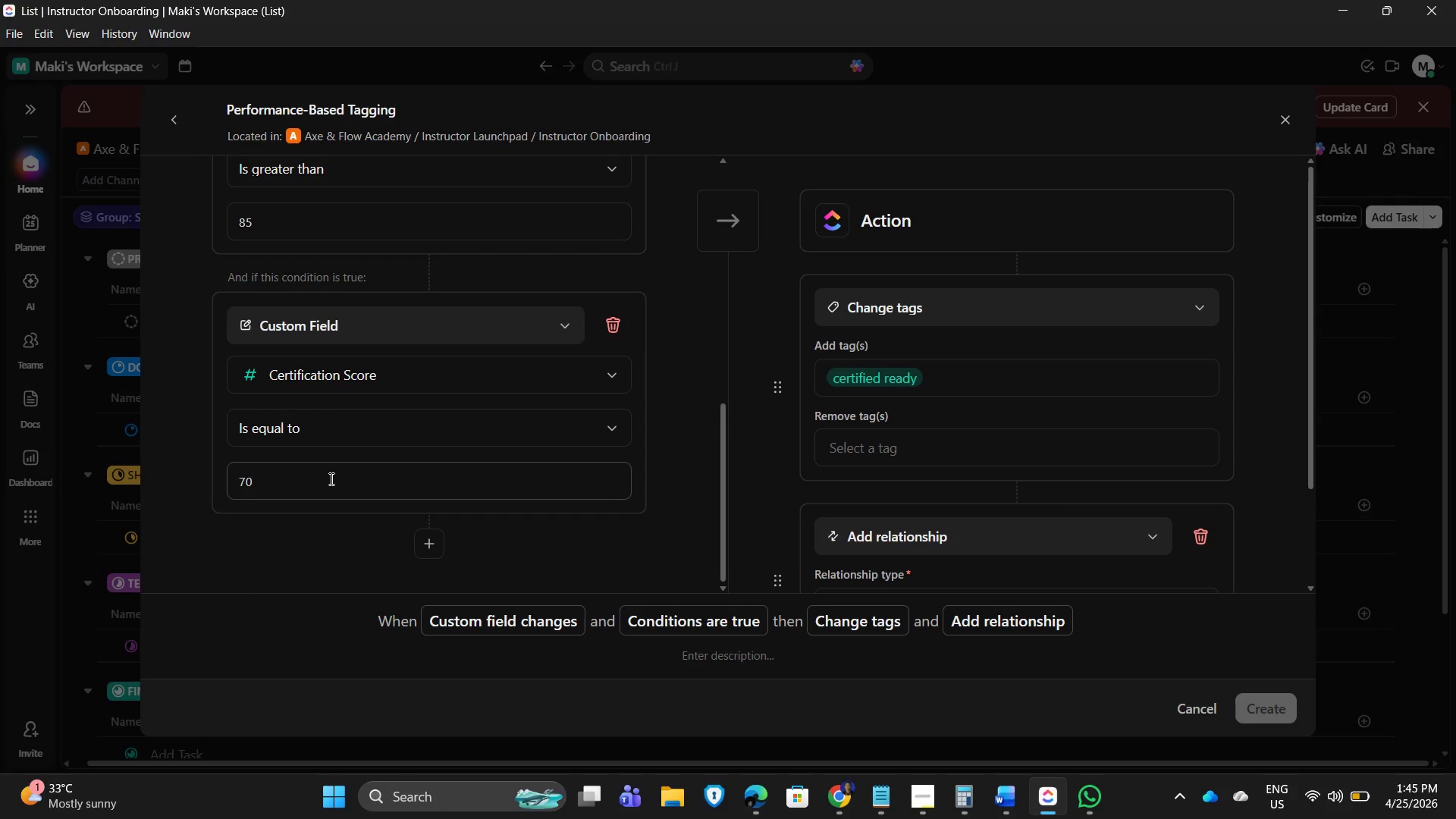 
key(Numpad8)
 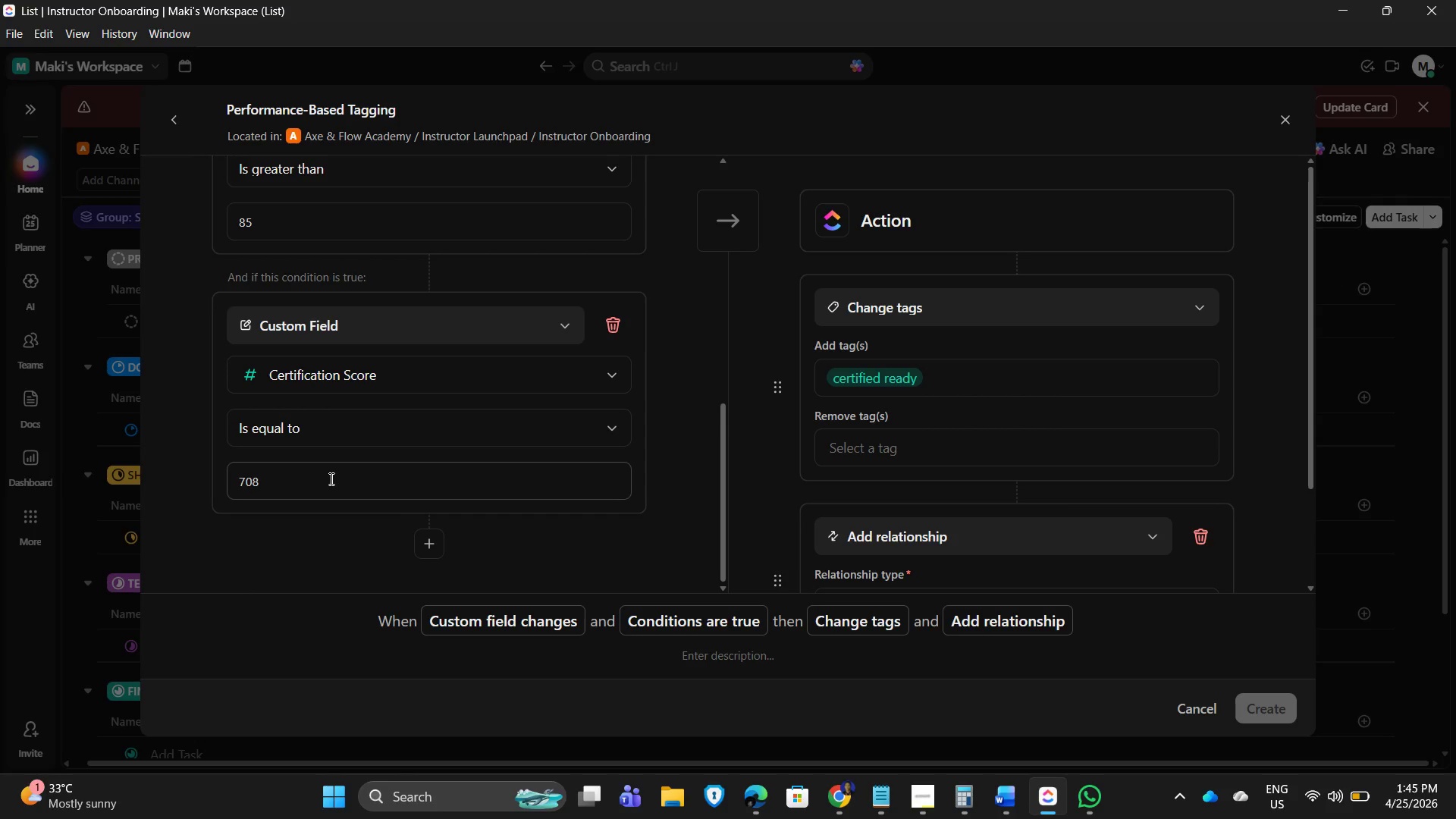 
key(Numpad4)
 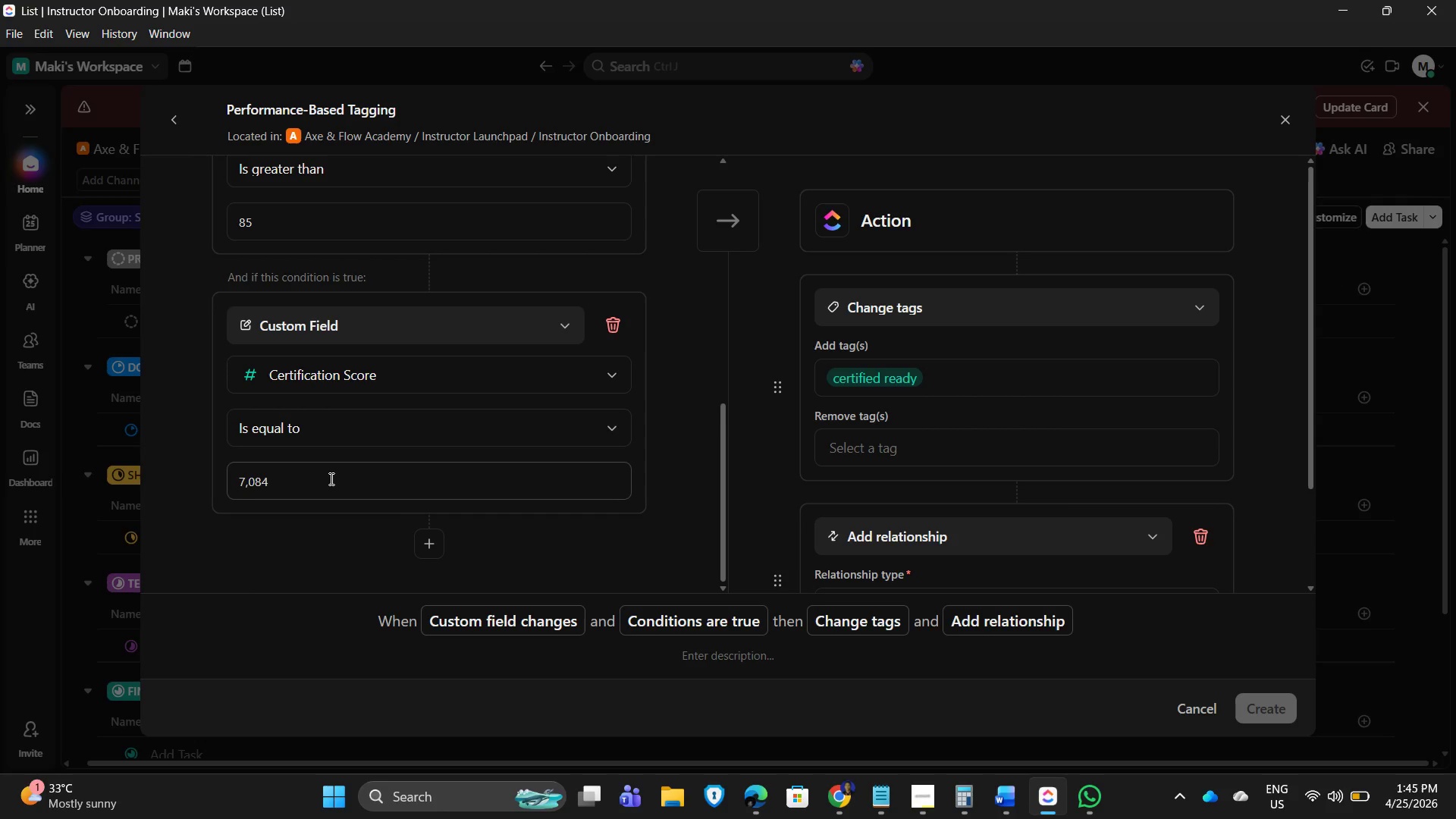 
key(Backspace)
 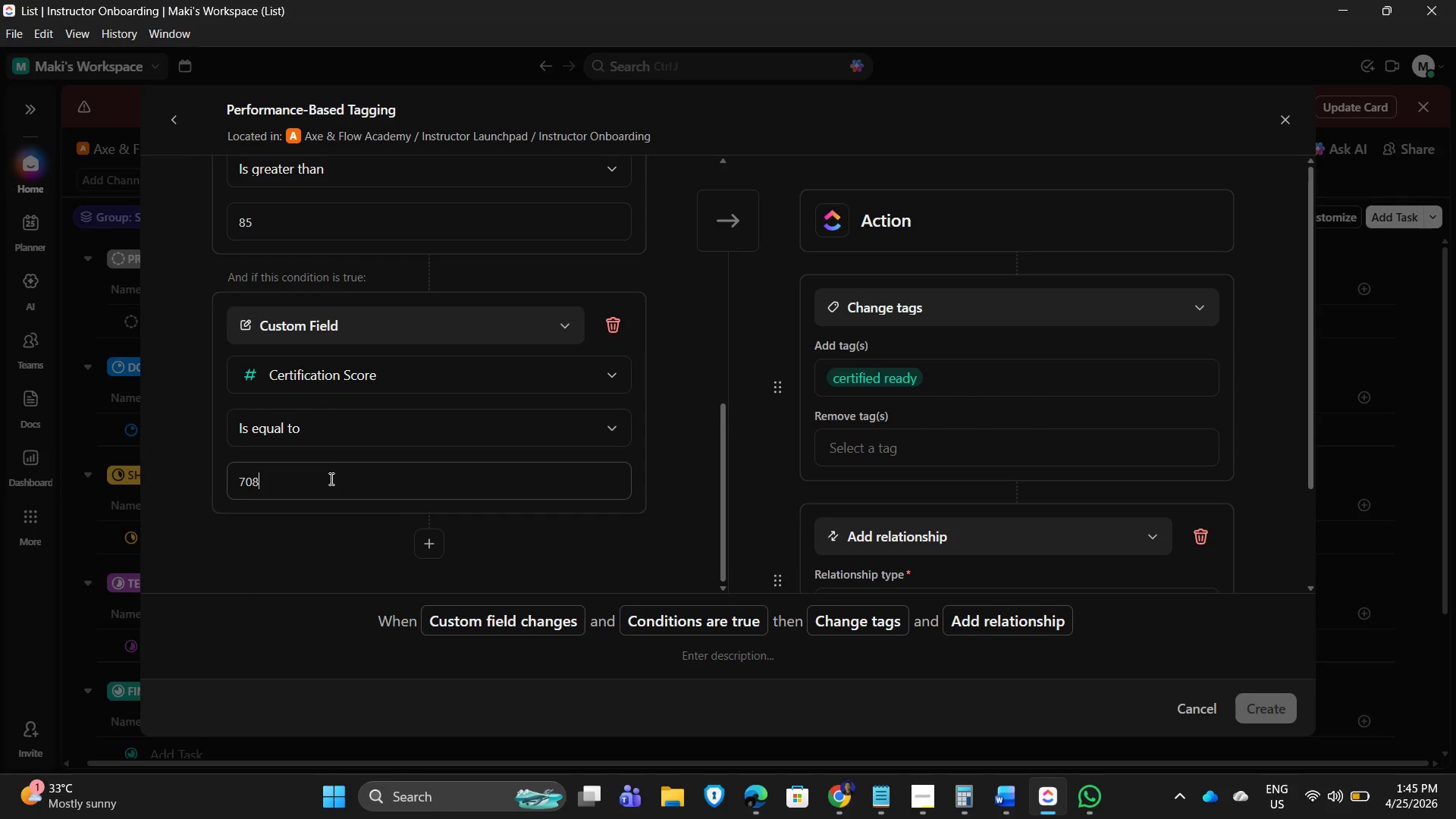 
key(Backspace)
 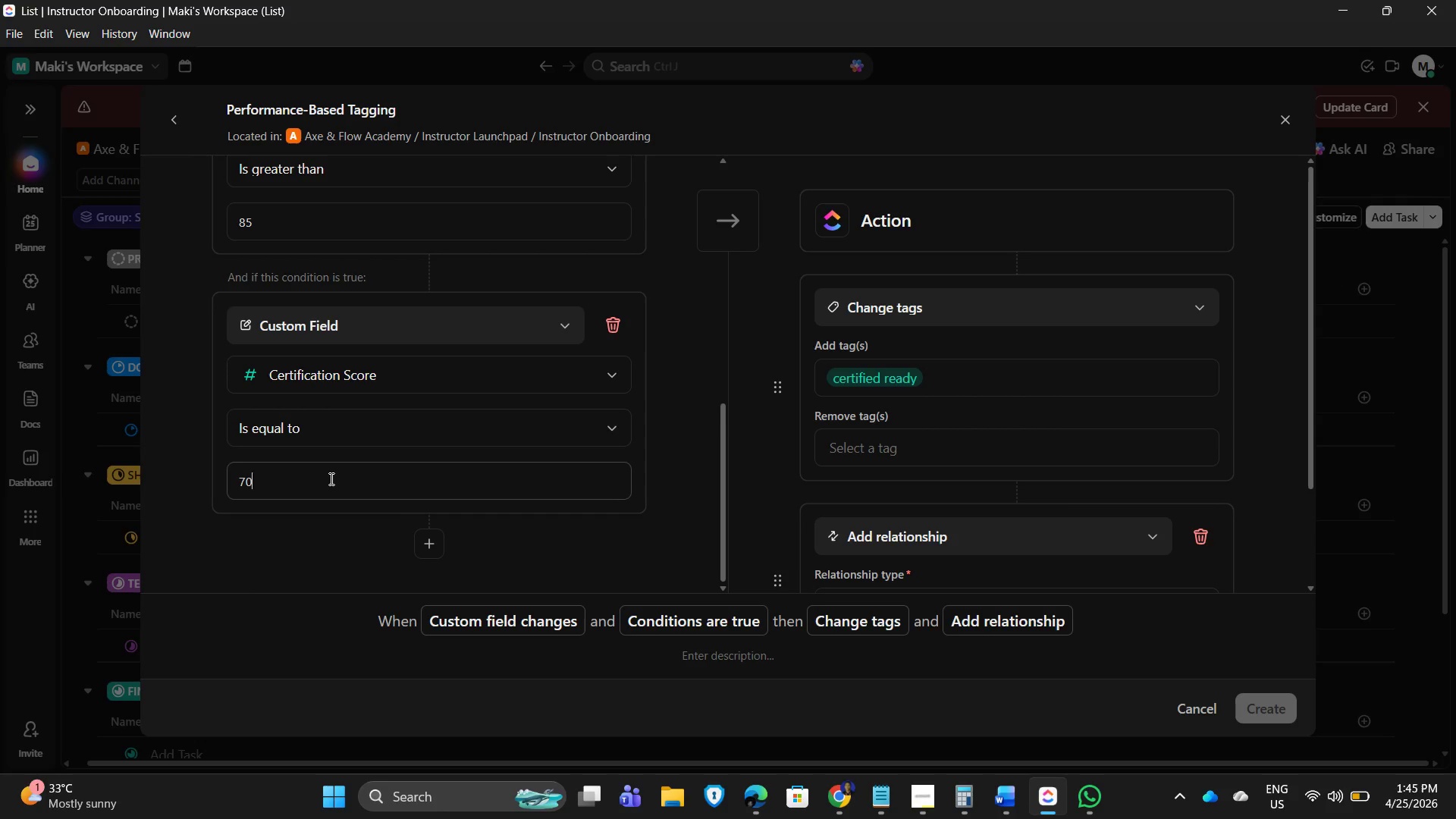 
key(Comma)
 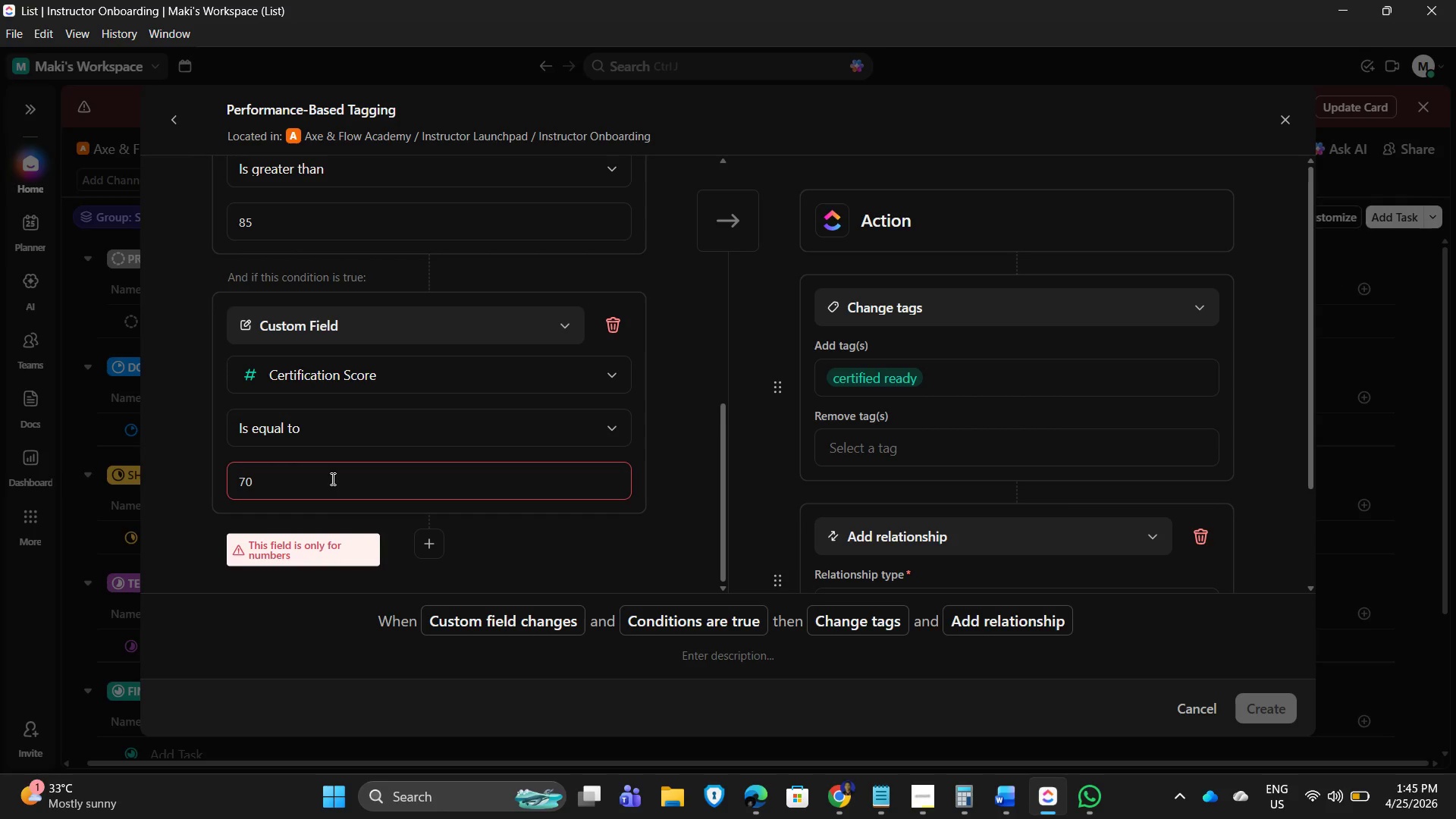 
key(Backspace)
 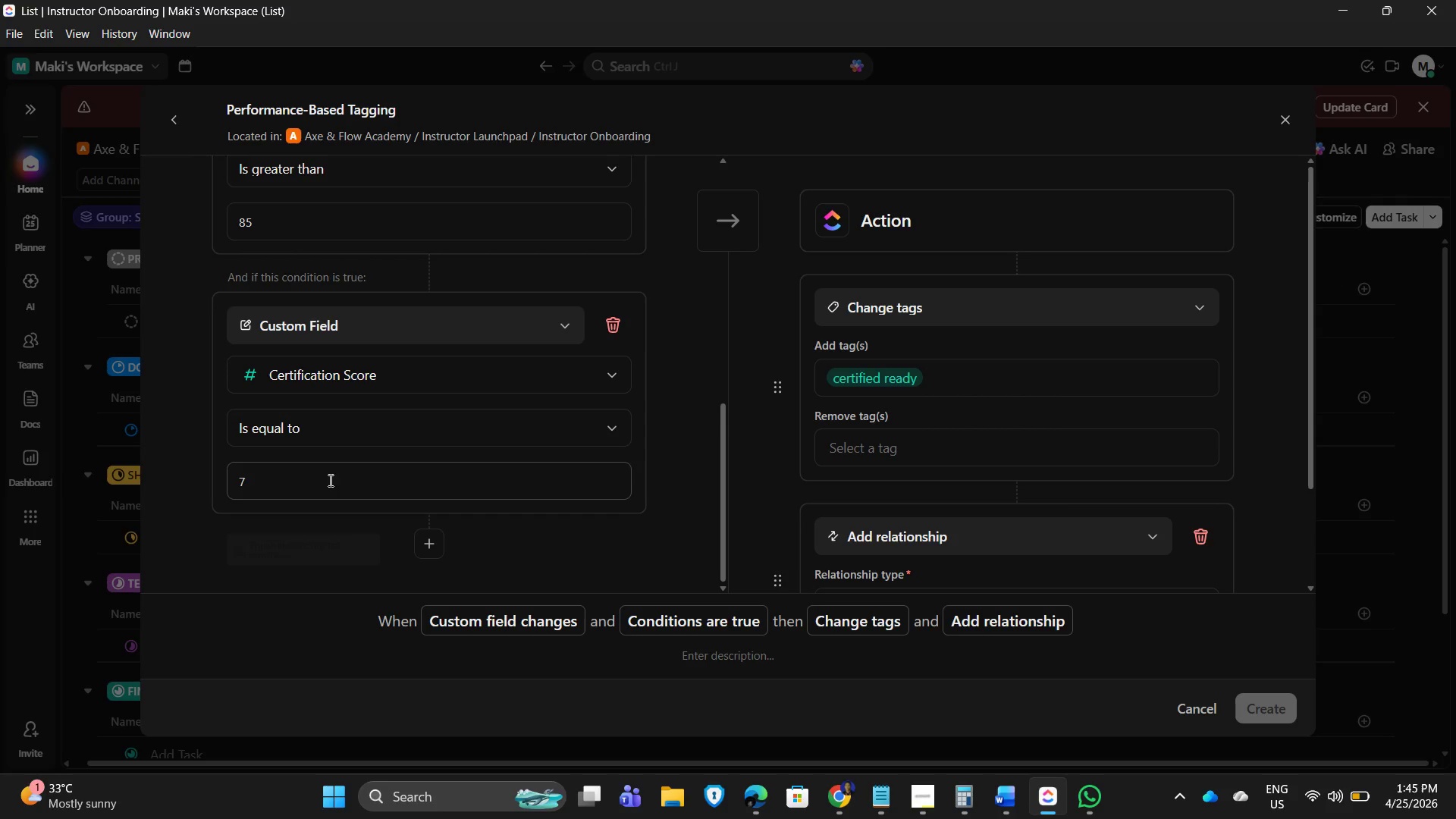 
key(Backspace)
 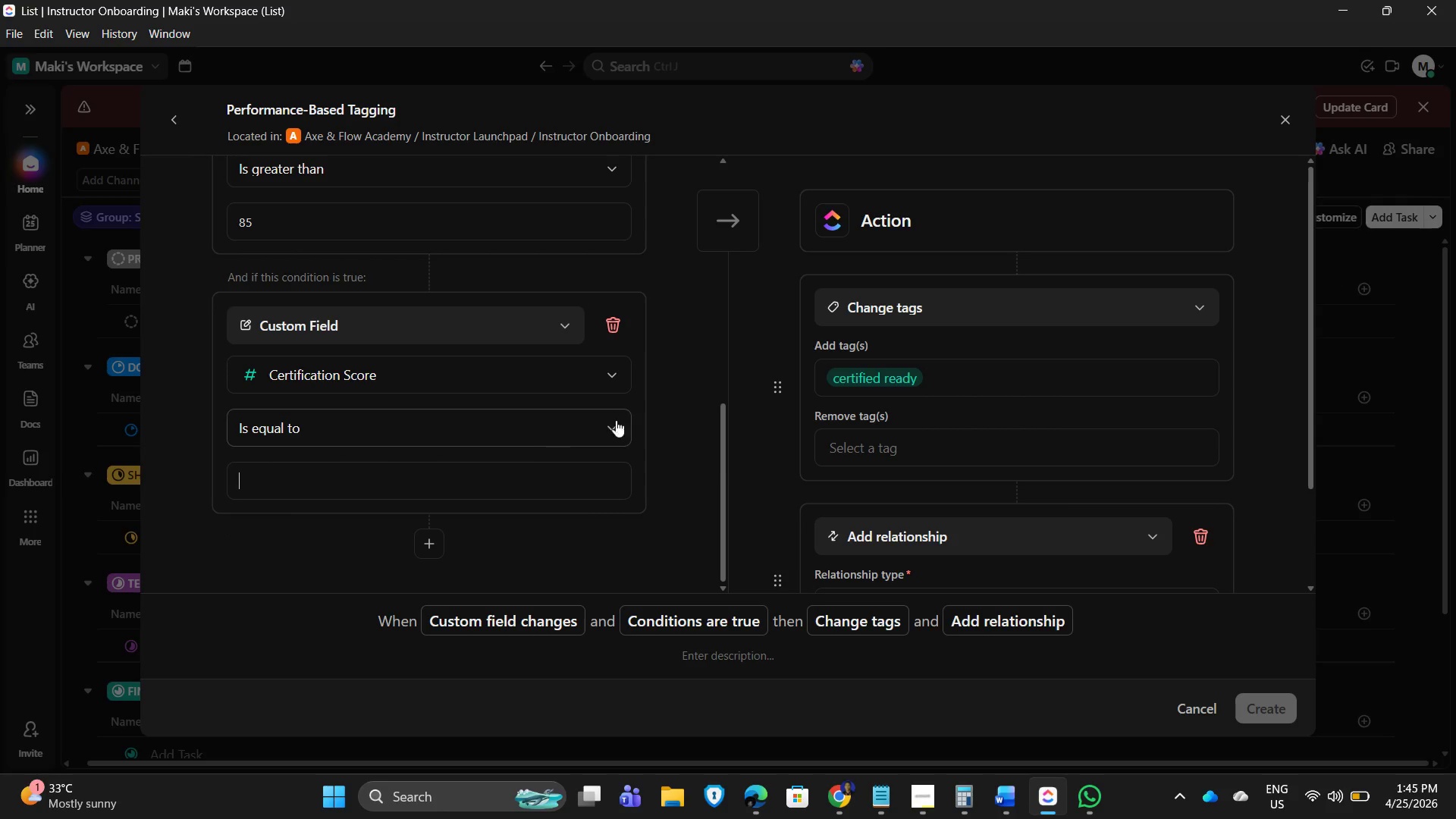 
left_click([664, 393])
 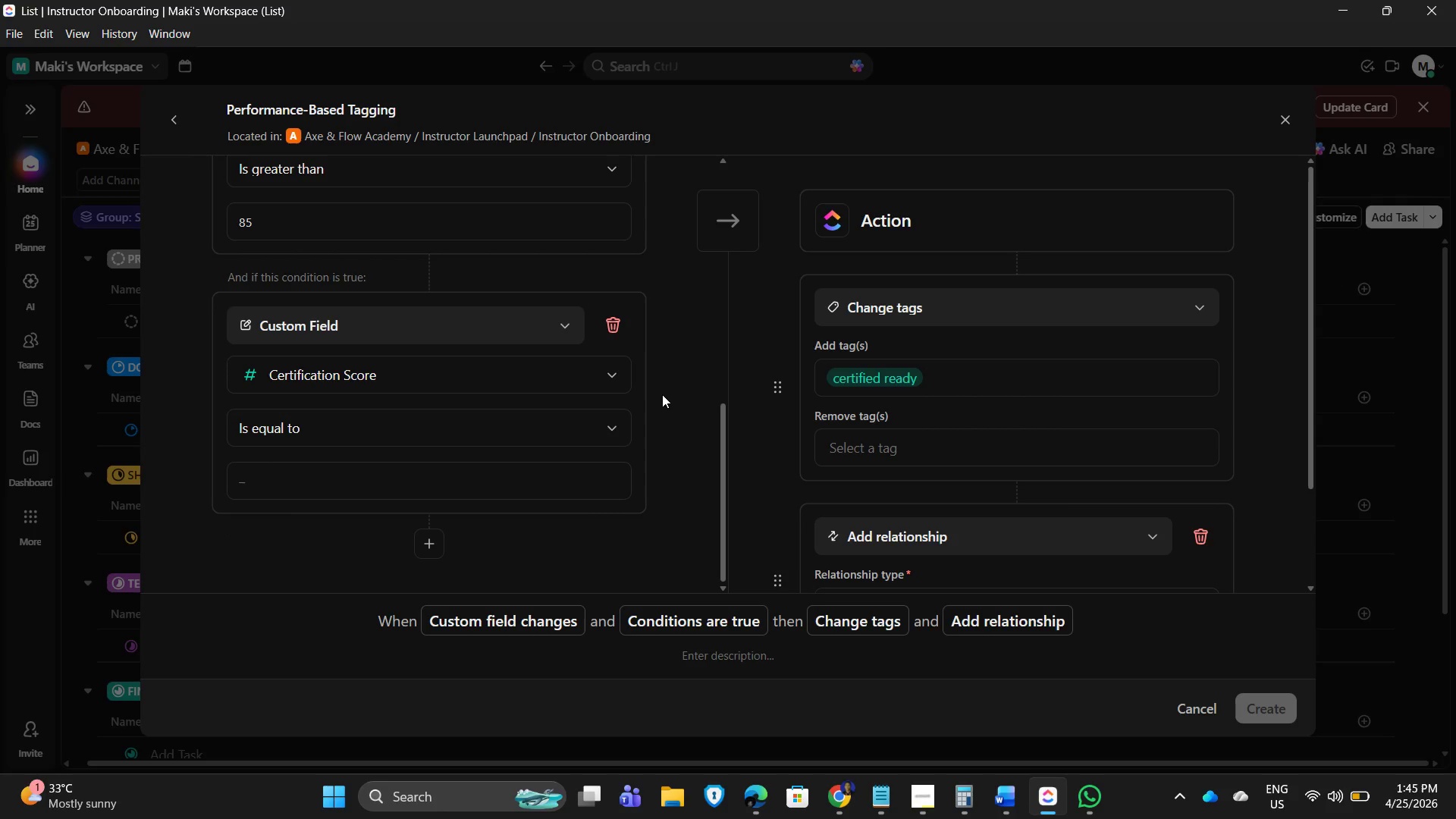 
wait(6.83)
 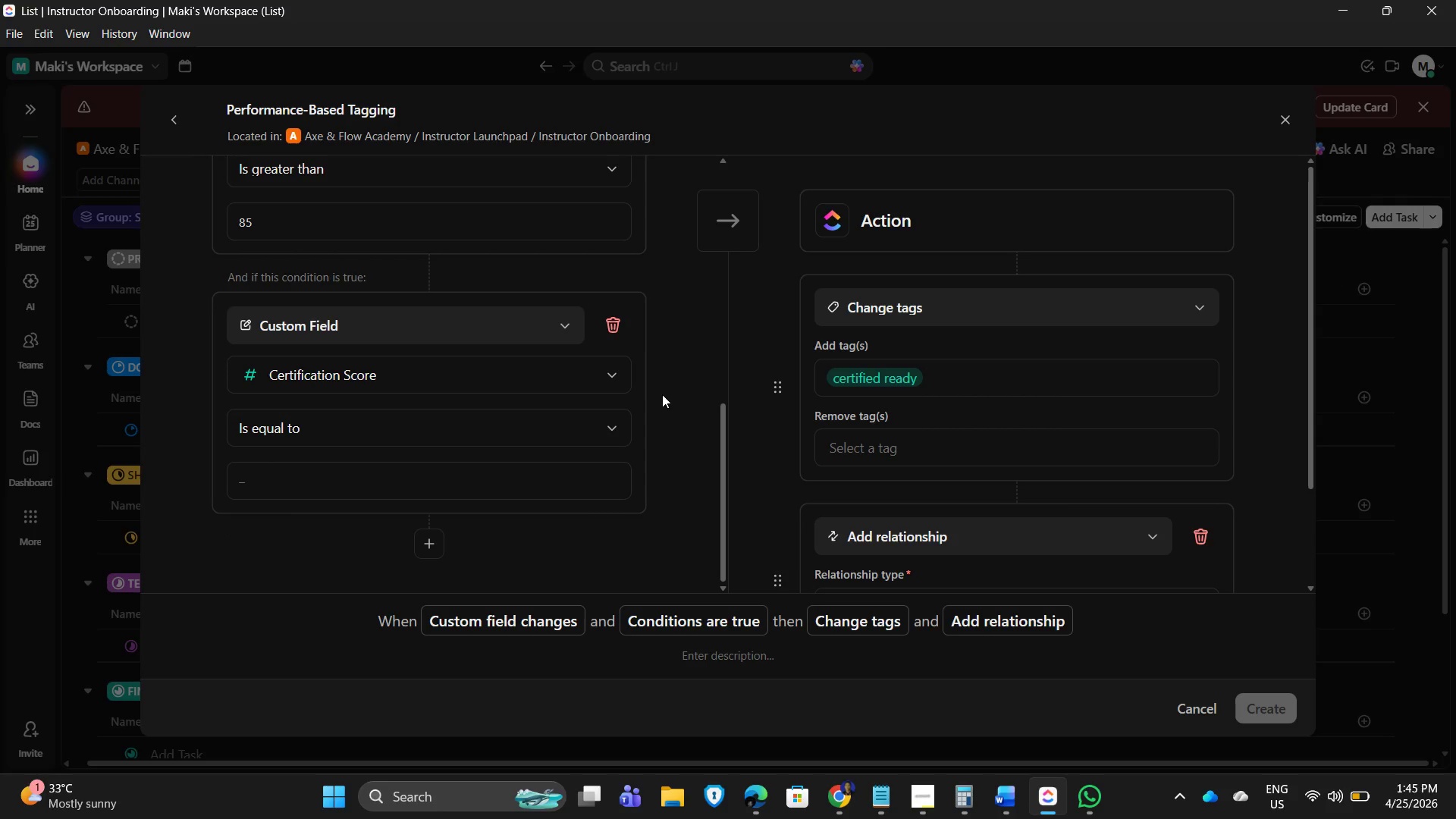 
scroll: coordinate [684, 405], scroll_direction: up, amount: 2.0
 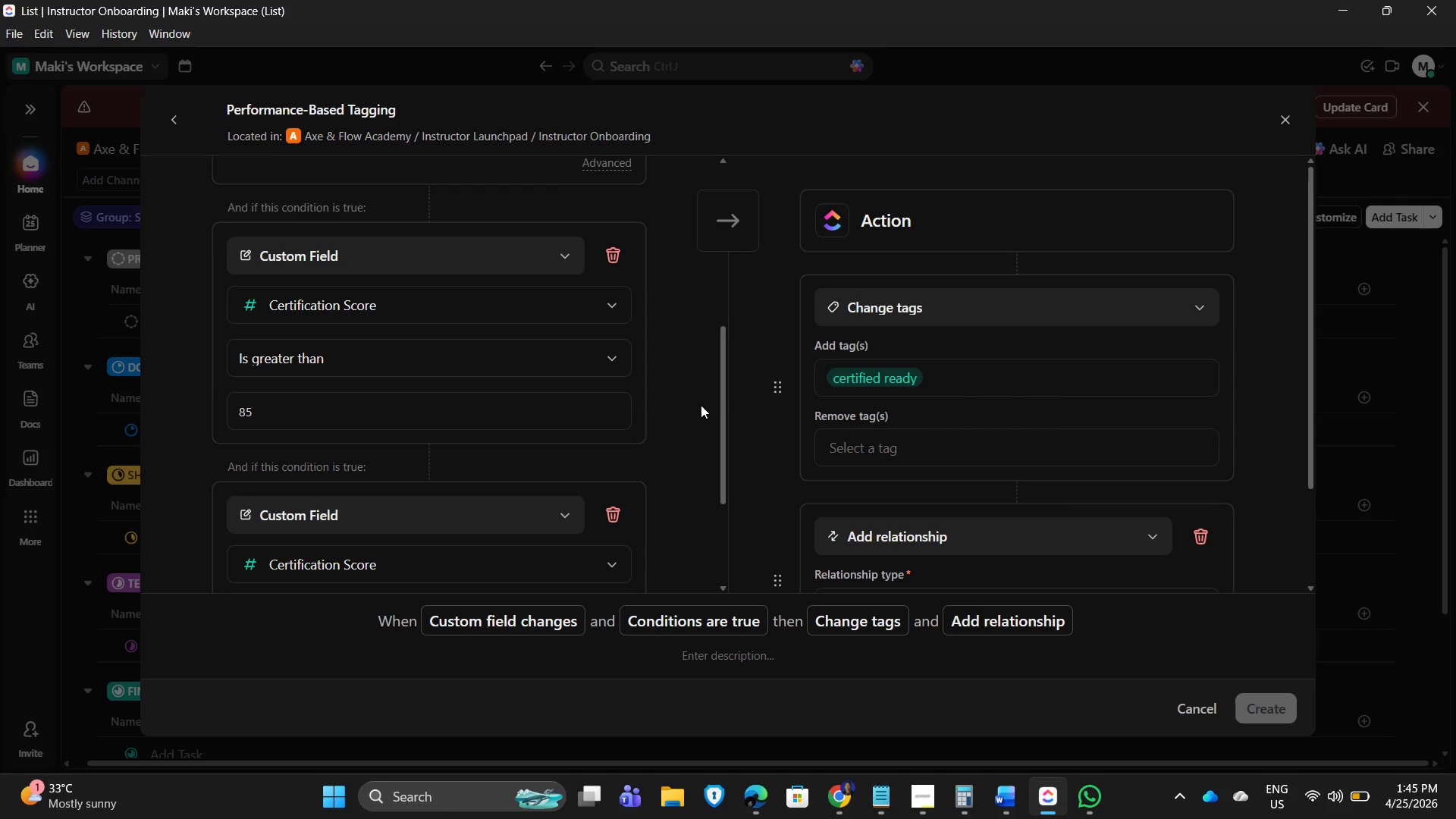 
scroll: coordinate [710, 404], scroll_direction: down, amount: 1.0
 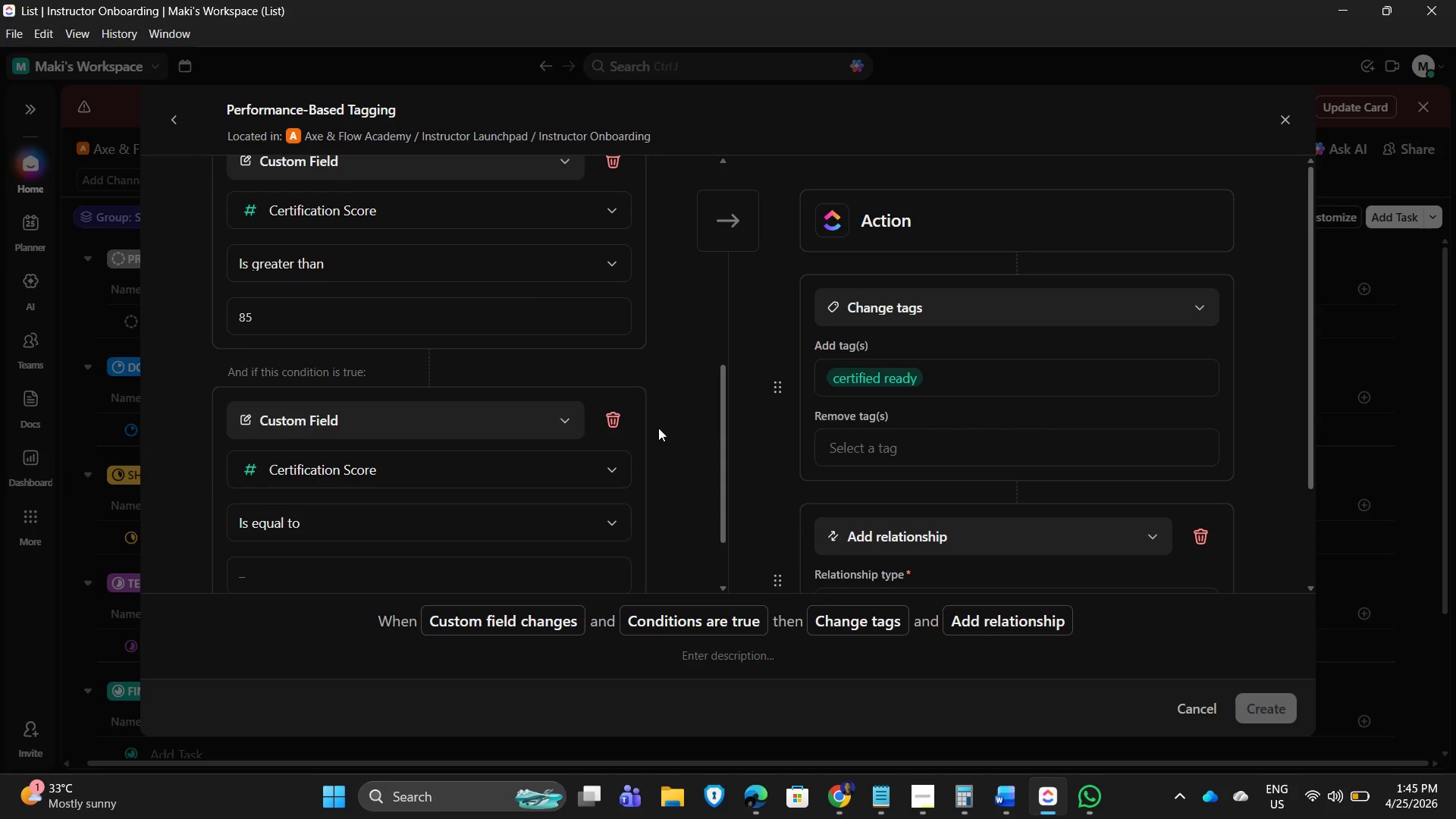 
left_click([613, 410])
 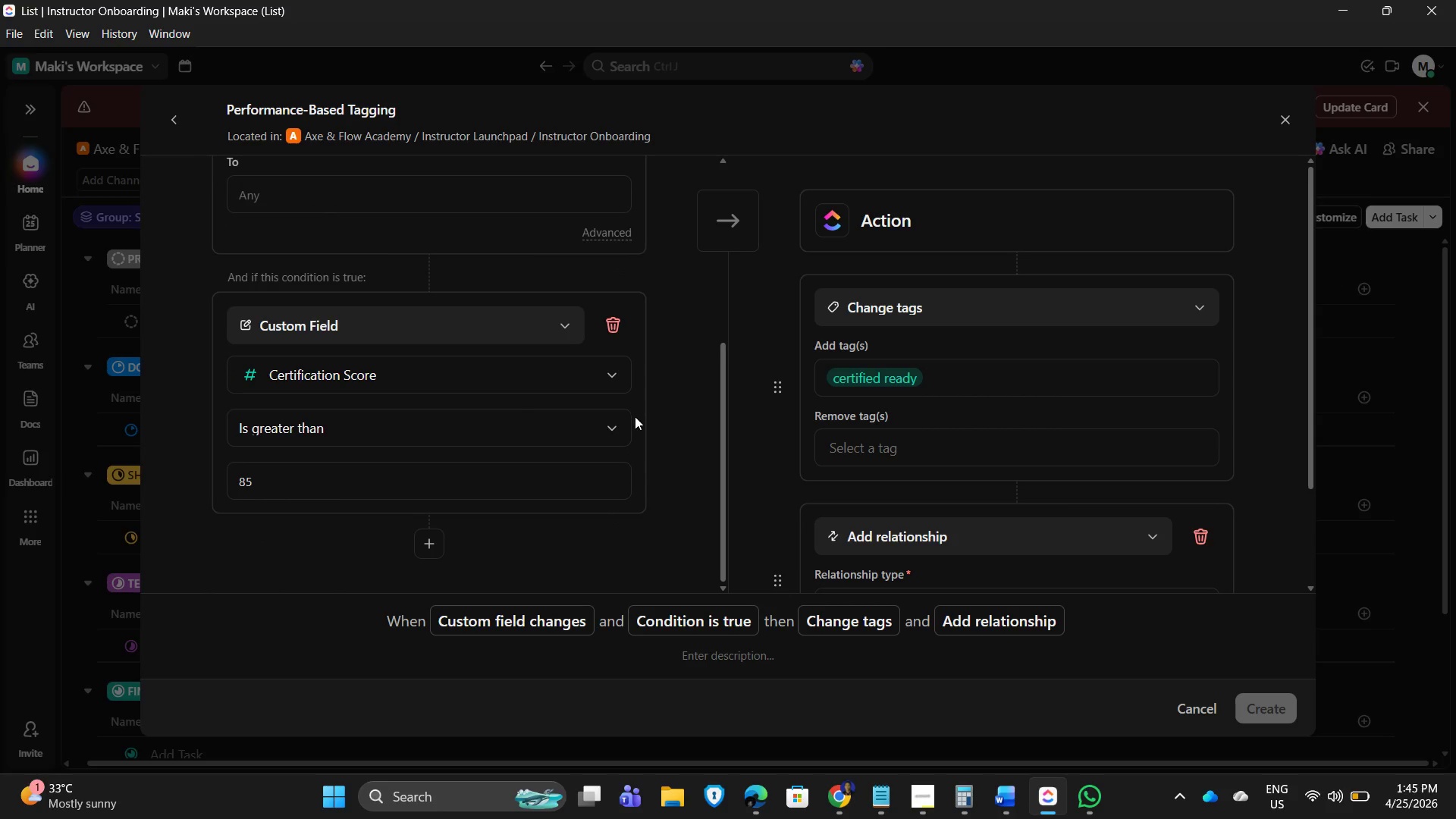 
scroll: coordinate [635, 416], scroll_direction: up, amount: 1.0
 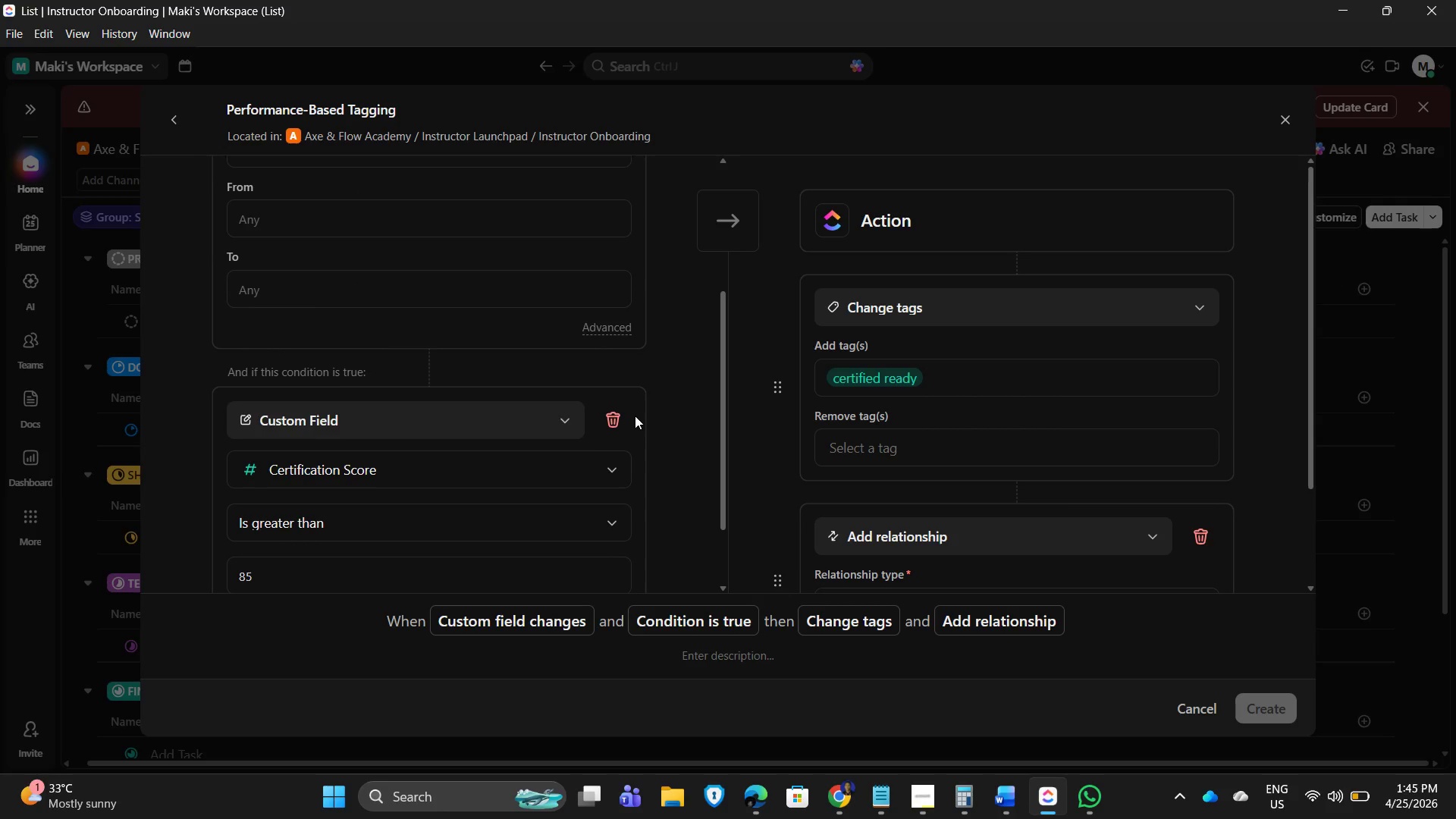 
scroll: coordinate [774, 422], scroll_direction: down, amount: 6.0
 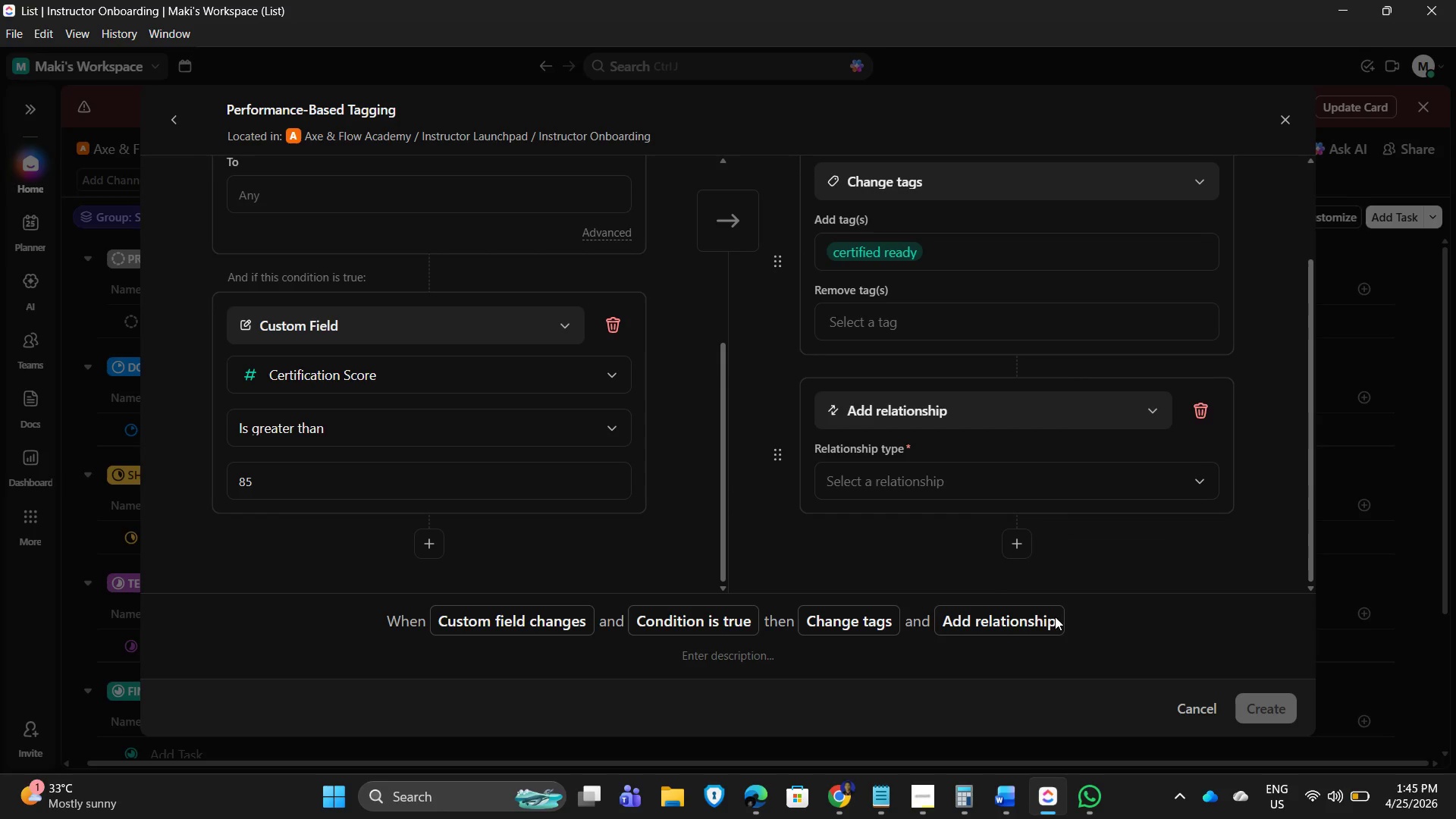 
scroll: coordinate [1131, 428], scroll_direction: up, amount: 8.0
 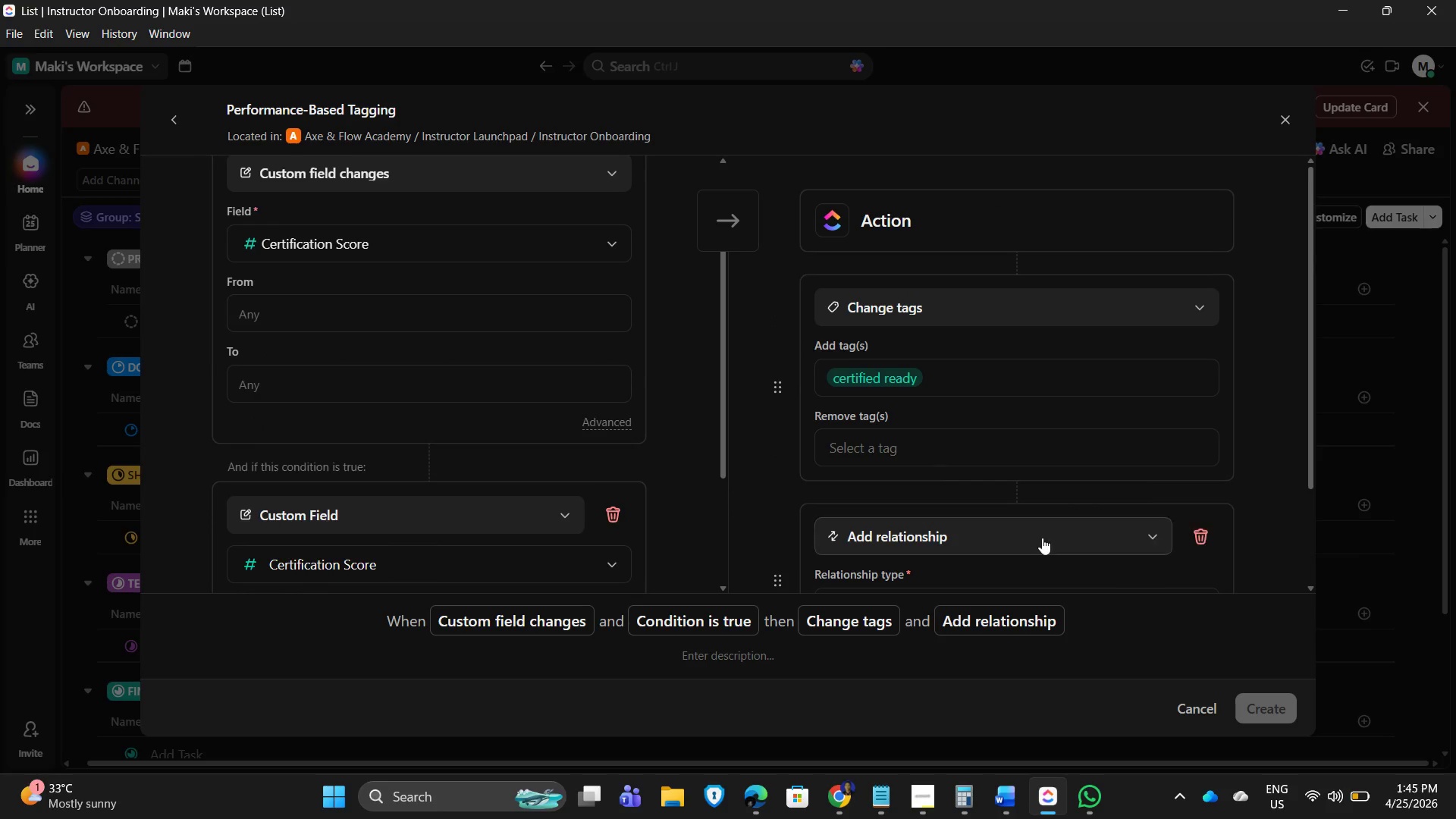 
left_click([989, 573])
 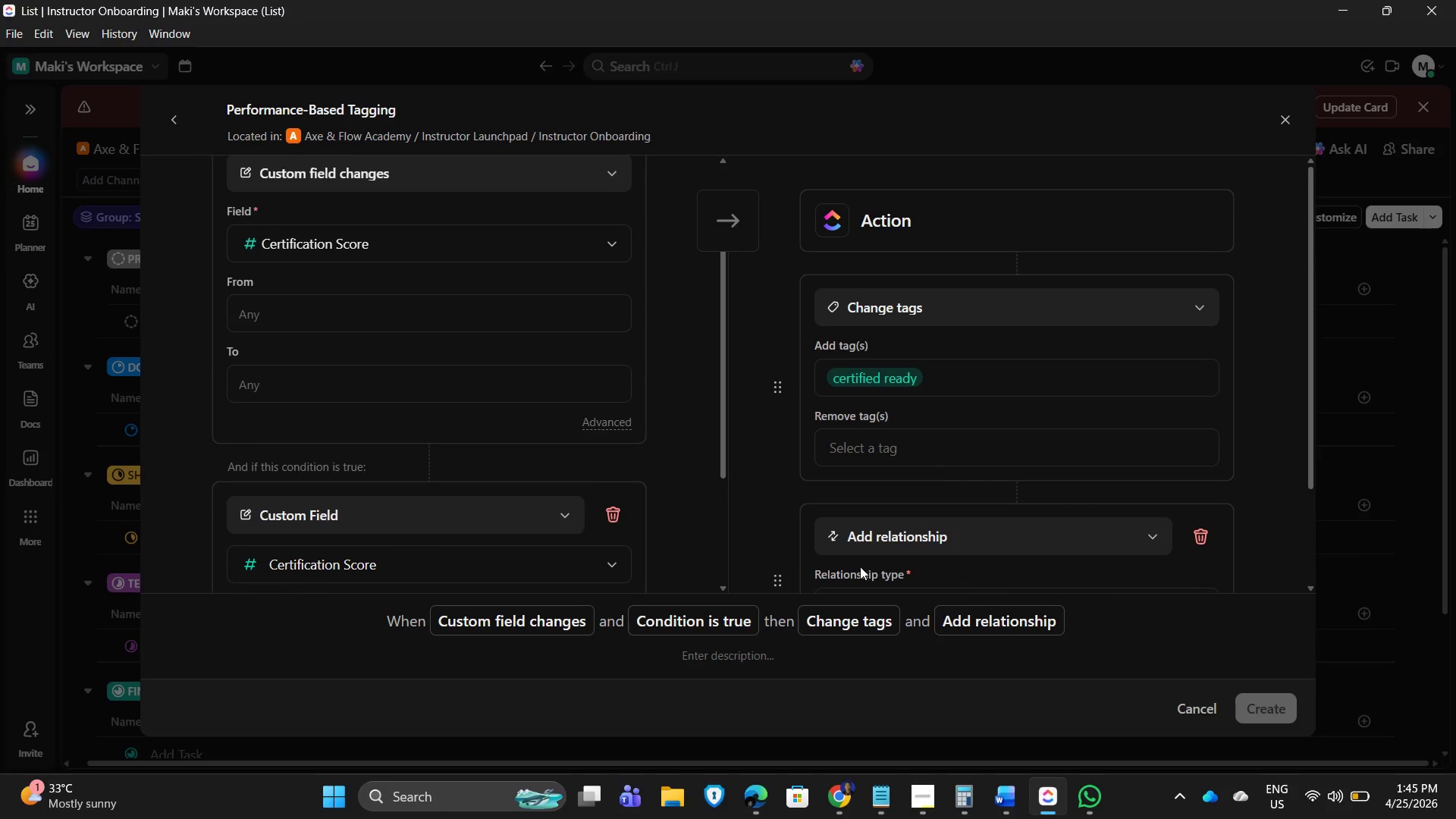 
left_click([860, 566])
 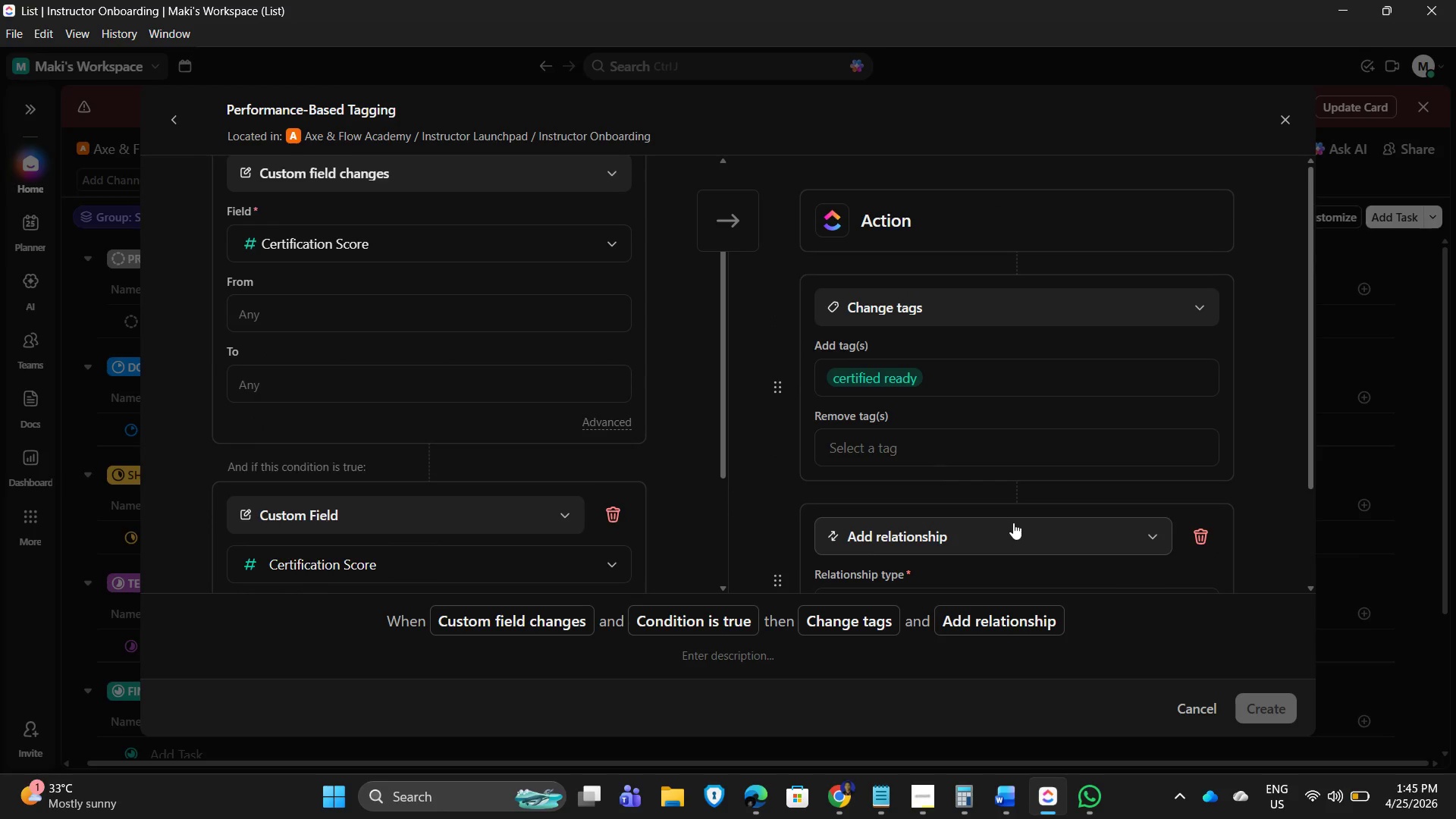 
scroll: coordinate [1118, 529], scroll_direction: down, amount: 4.0
 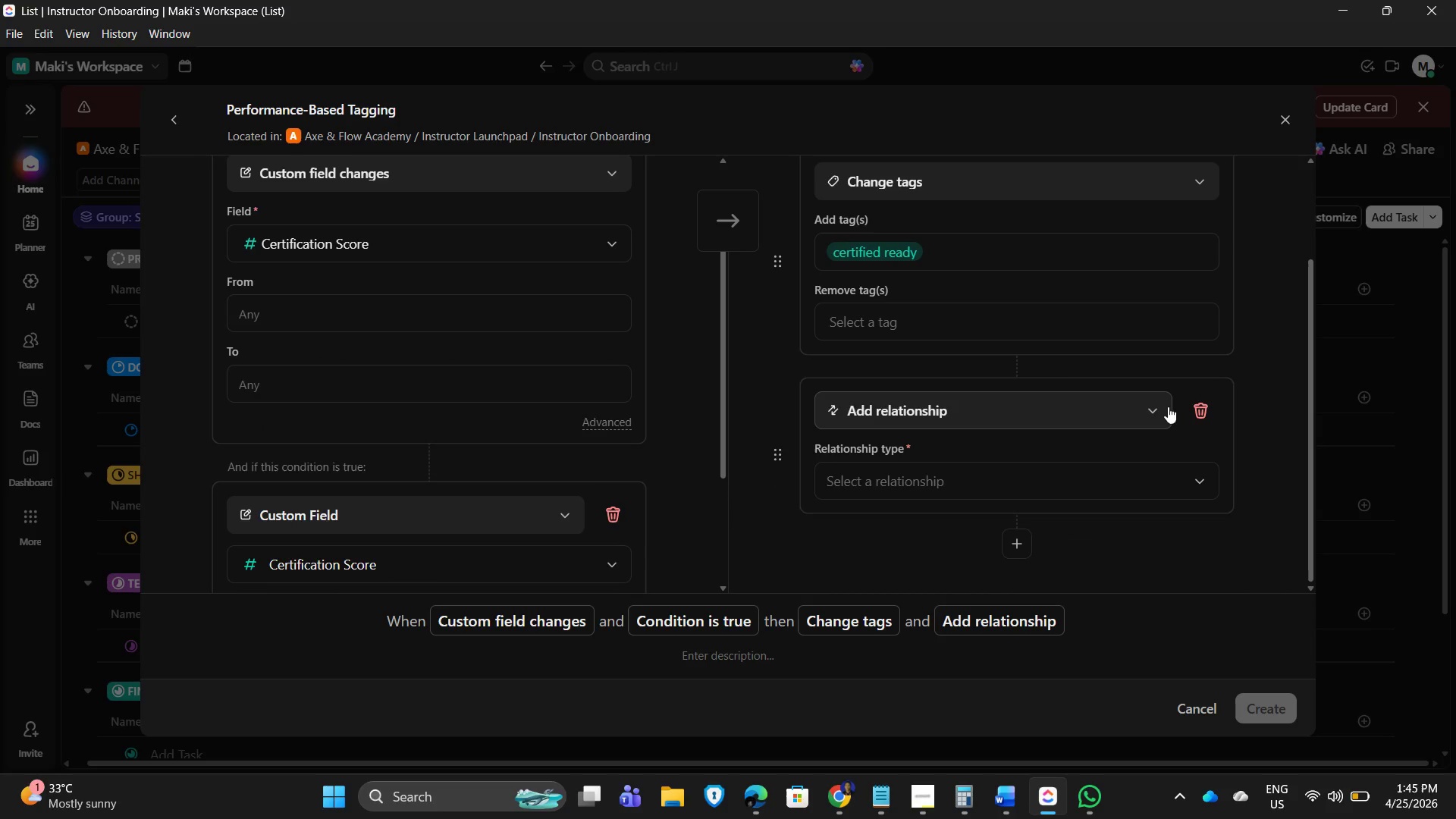 
left_click([1151, 414])
 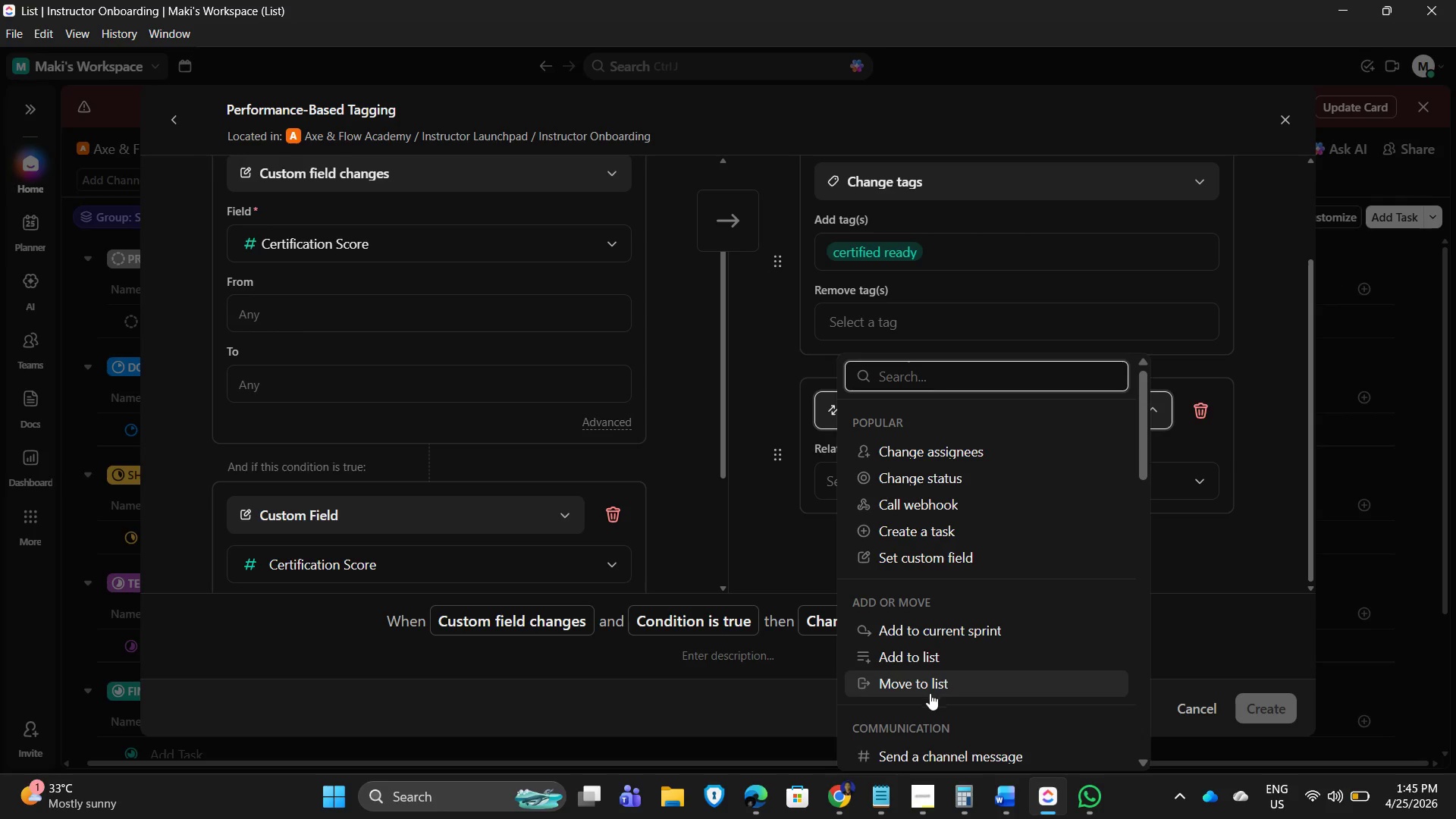 
scroll: coordinate [961, 658], scroll_direction: up, amount: 1.0
 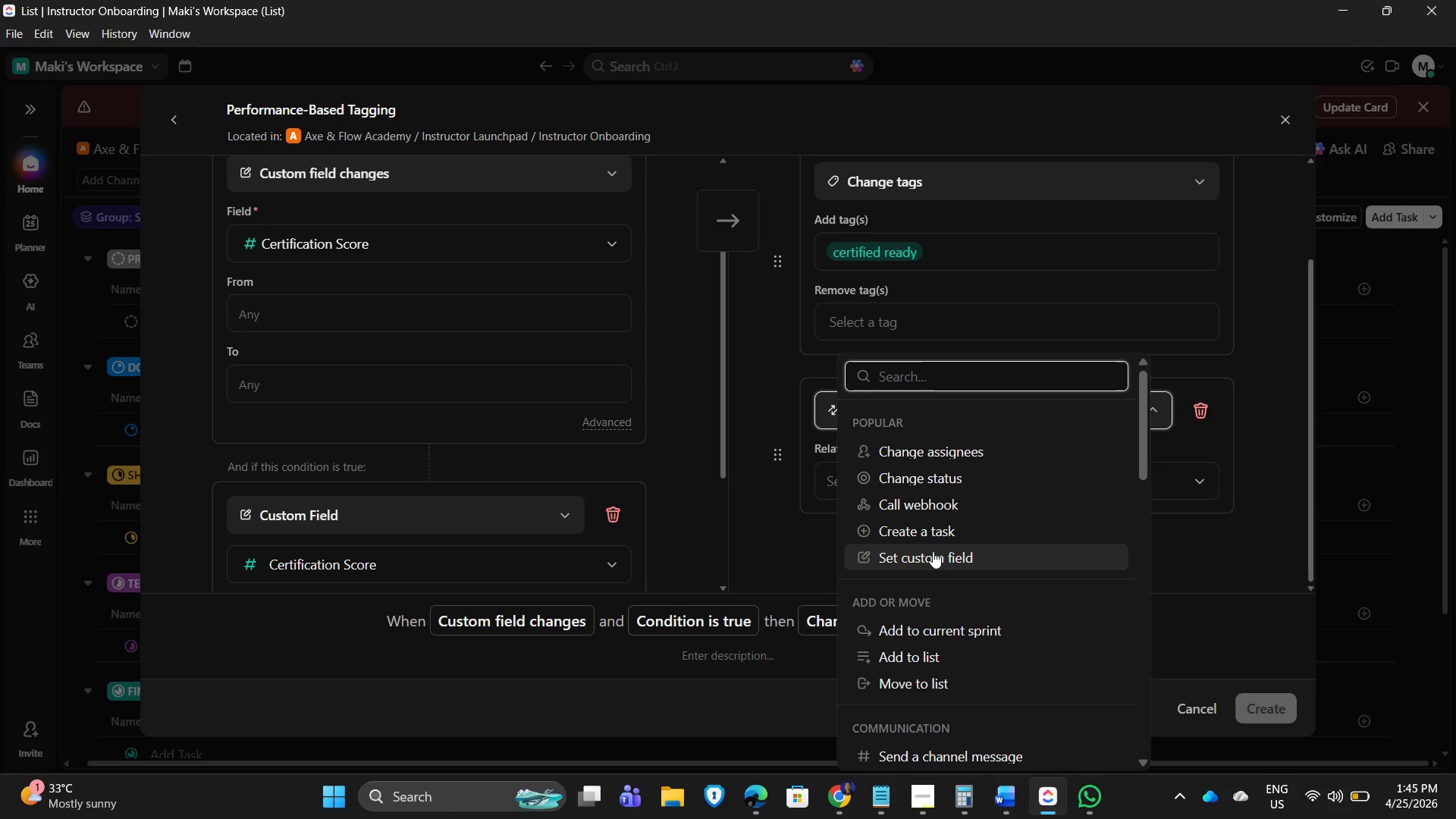 
left_click([933, 551])
 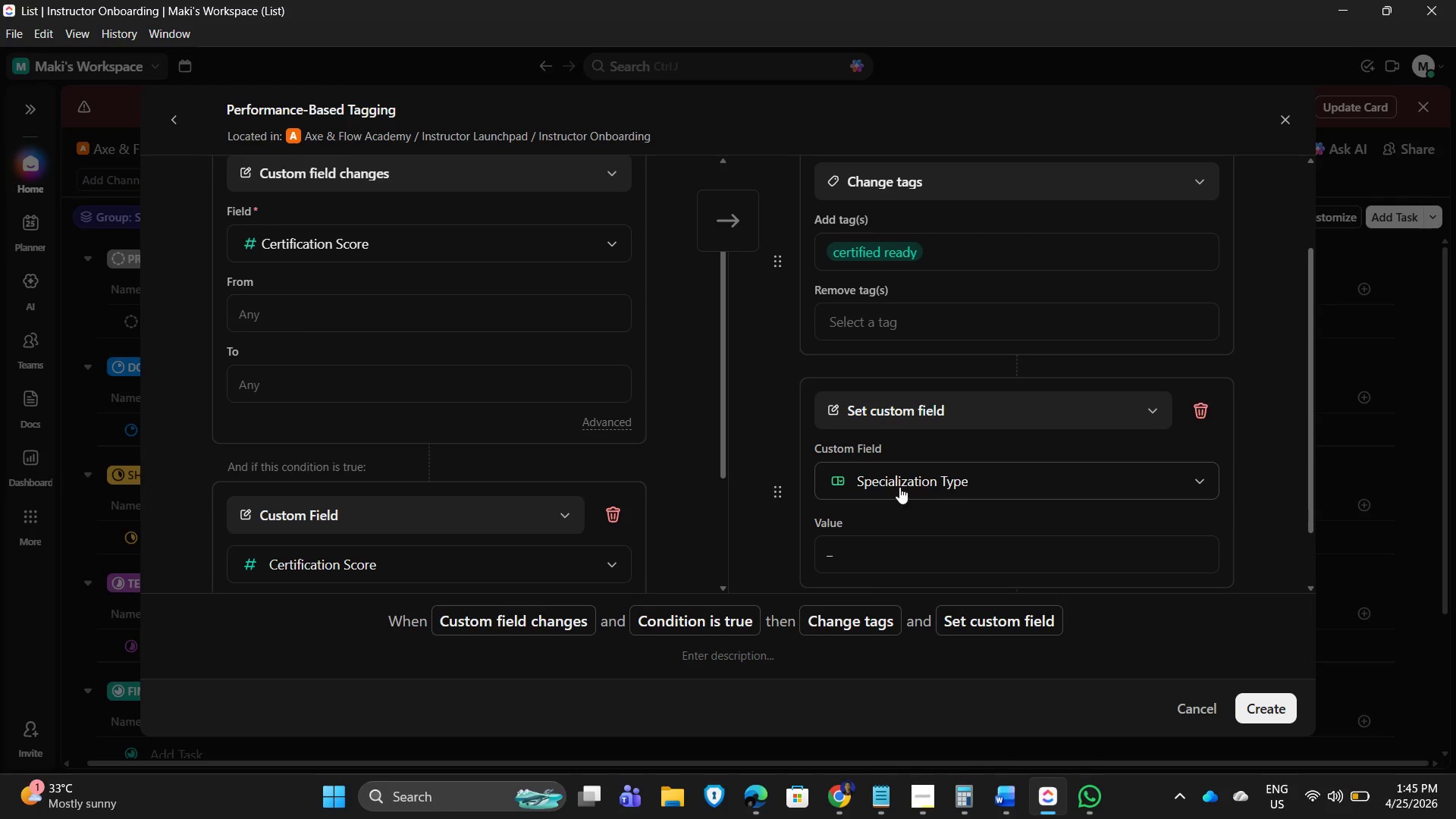 
left_click([899, 487])
 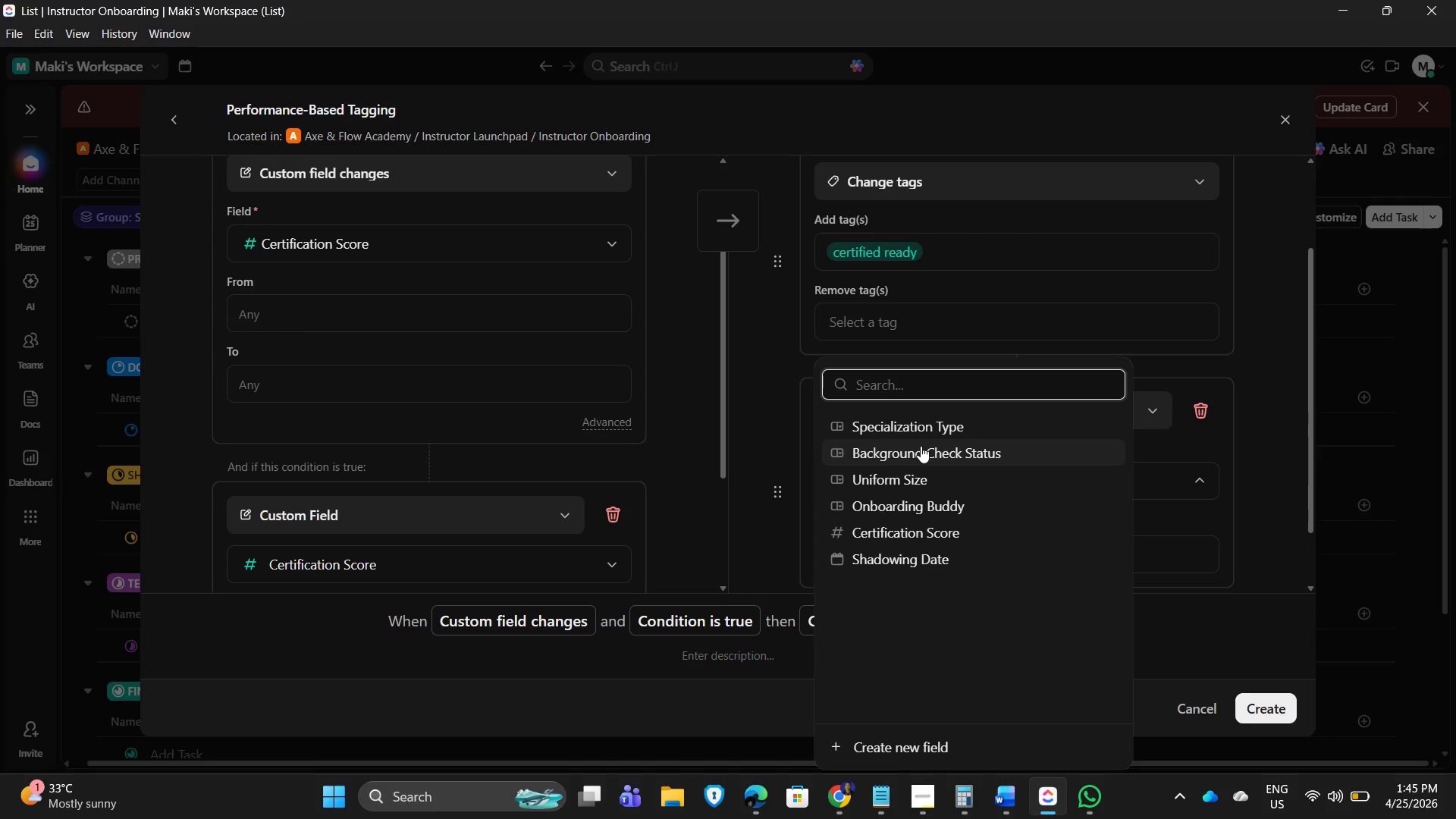 
wait(12.52)
 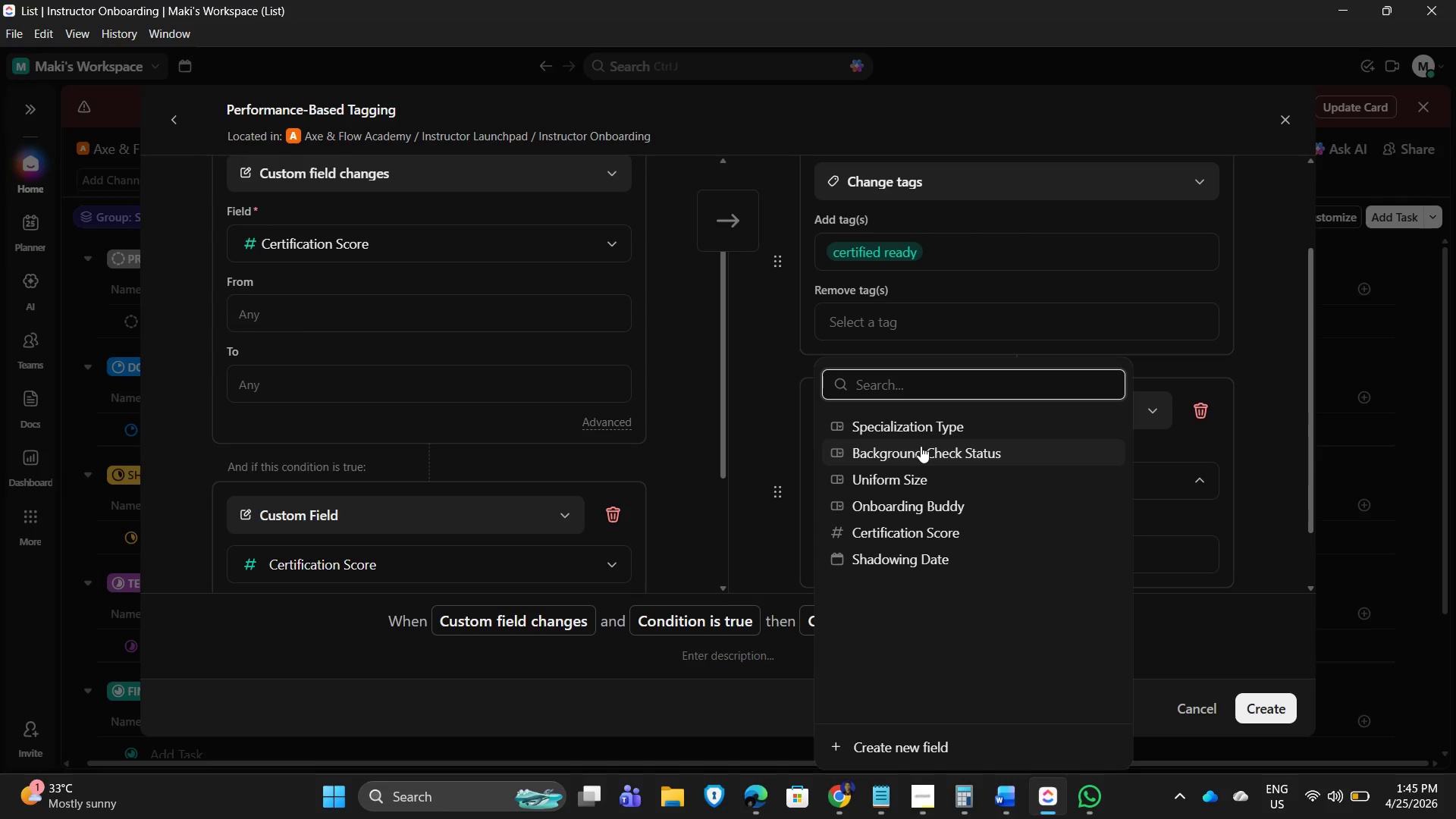 
left_click([905, 421])
 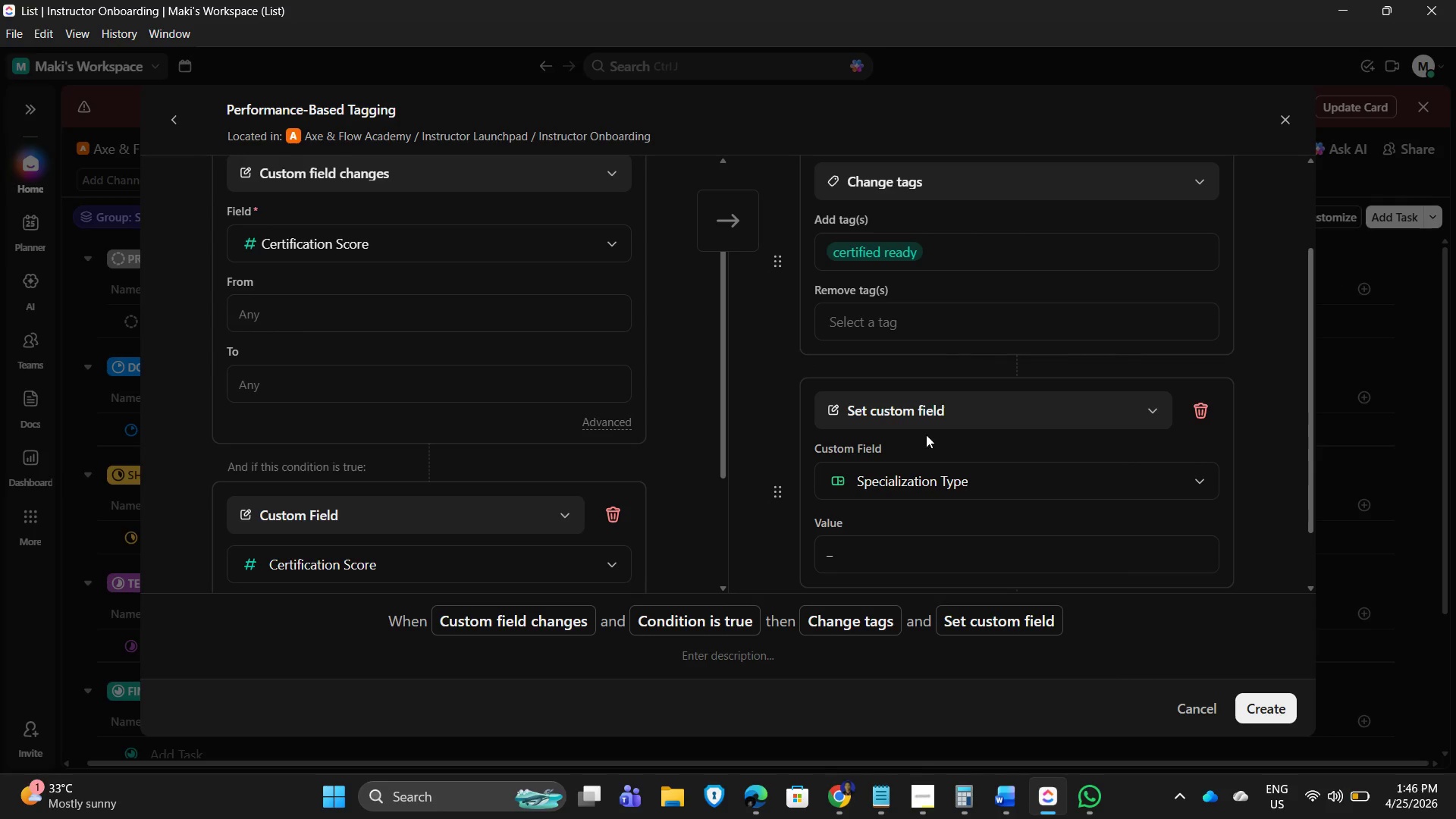 
scroll: coordinate [971, 388], scroll_direction: up, amount: 2.0
 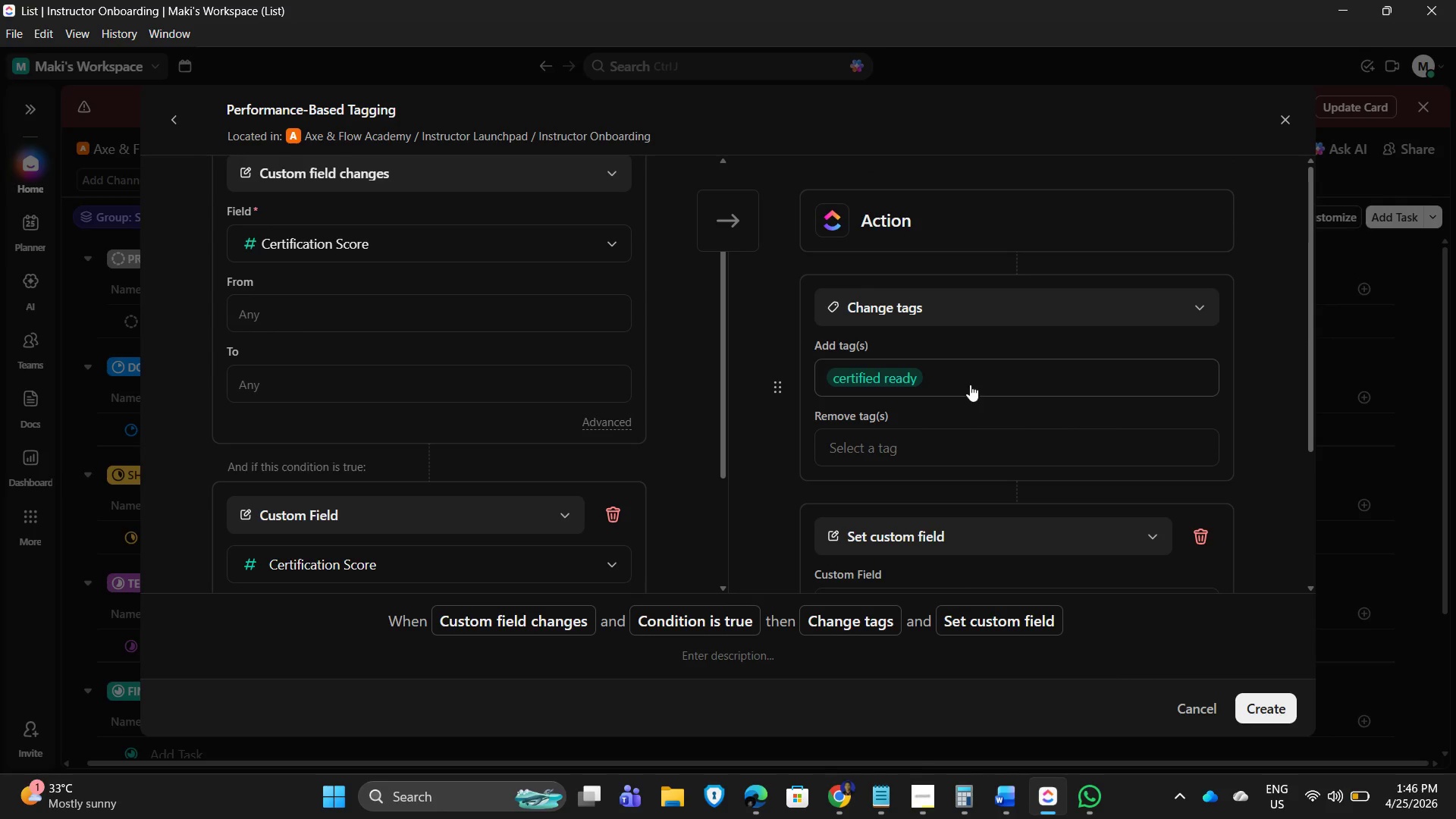 
scroll: coordinate [968, 387], scroll_direction: down, amount: 2.0
 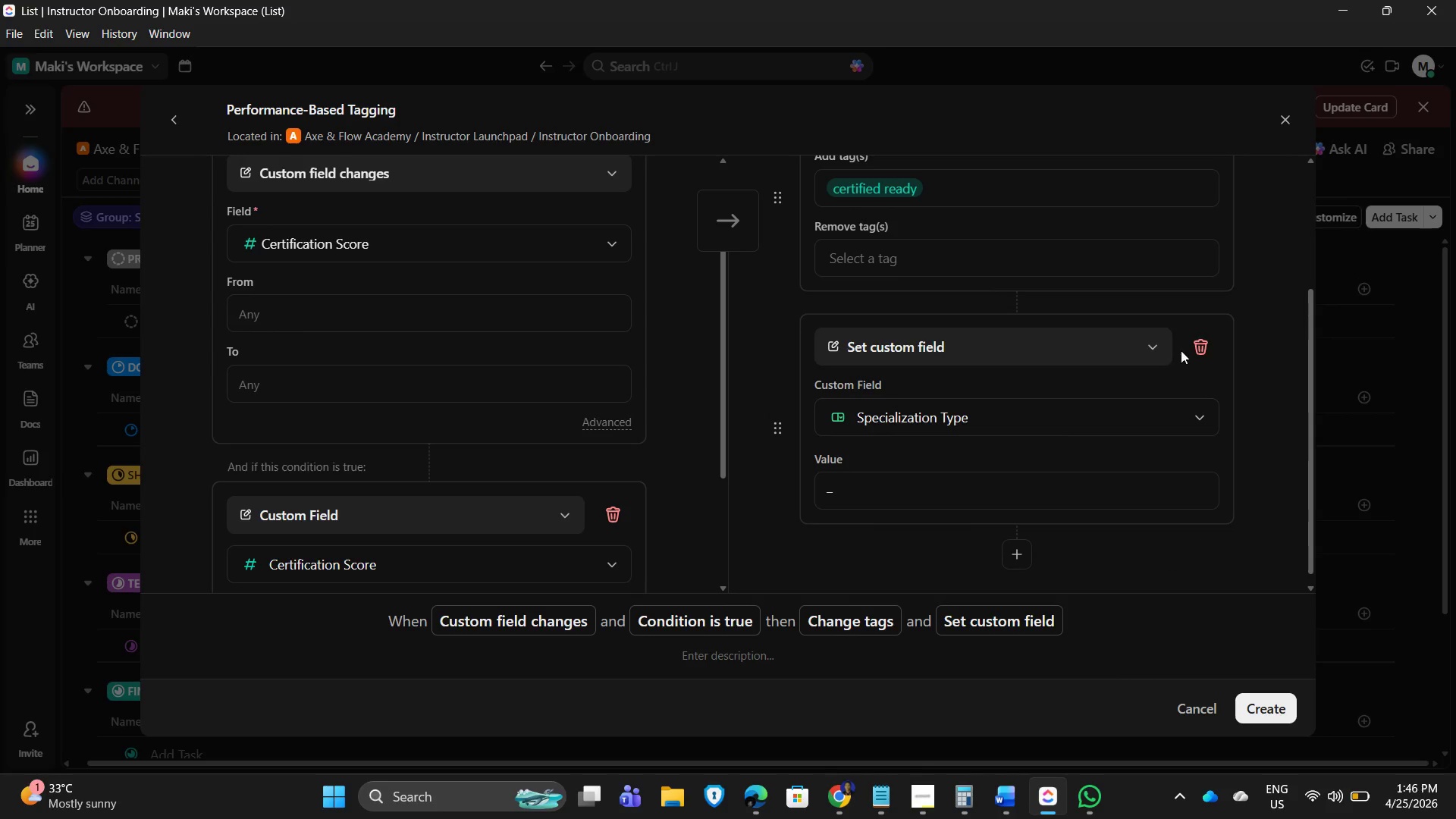 
left_click([1201, 350])
 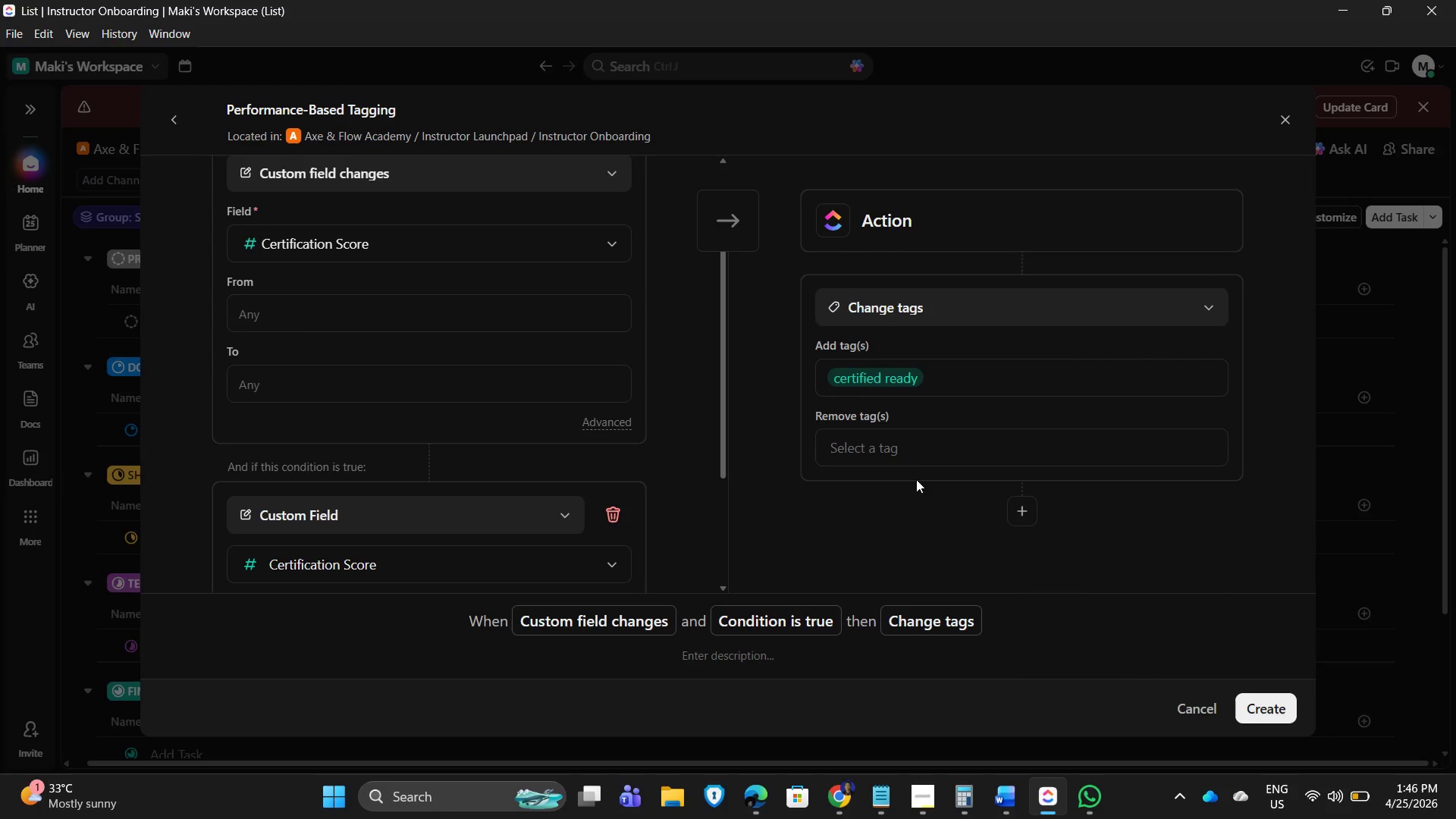 
scroll: coordinate [500, 515], scroll_direction: none, amount: 0.0
 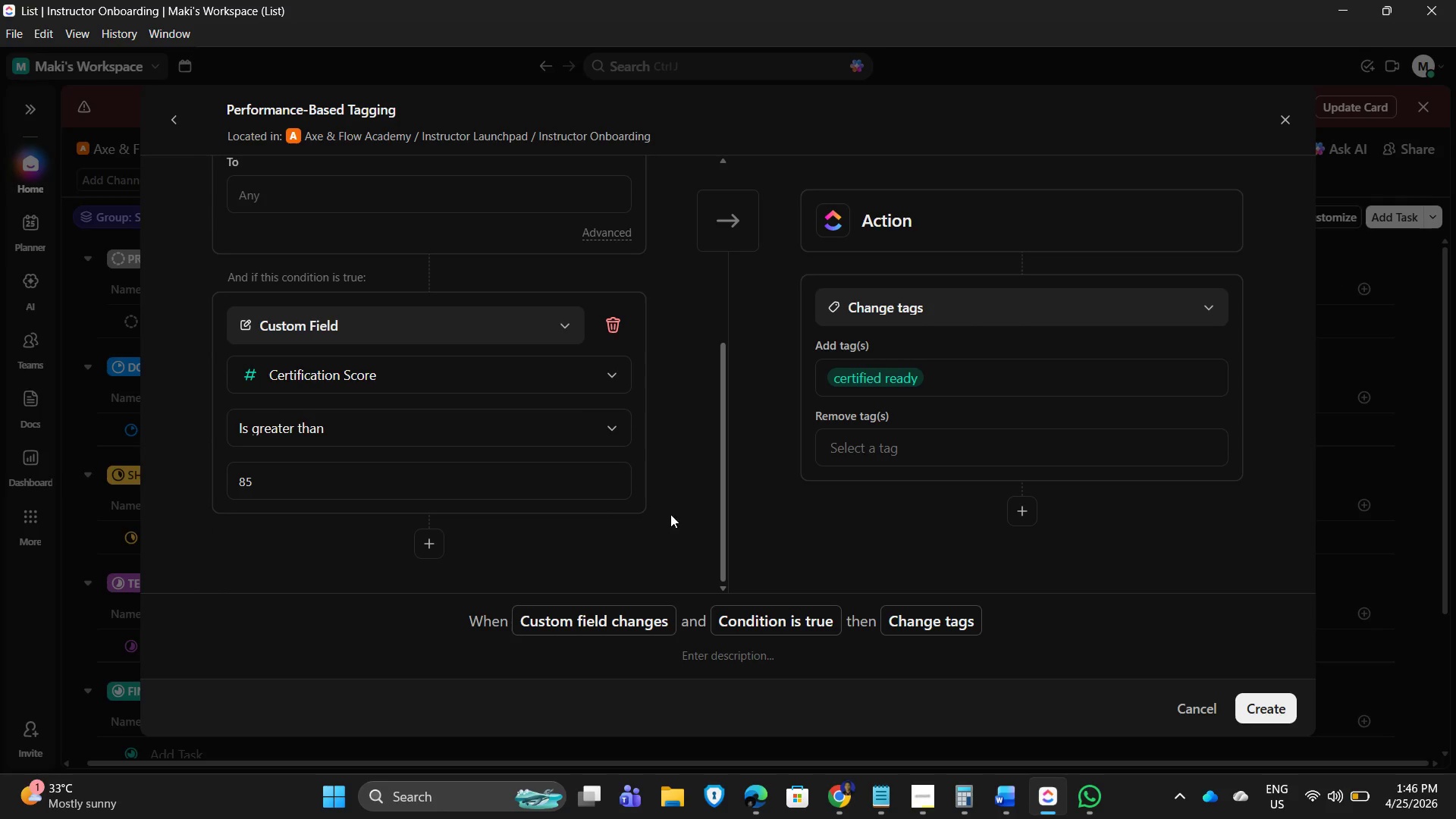 
scroll: coordinate [632, 422], scroll_direction: up, amount: 3.0
 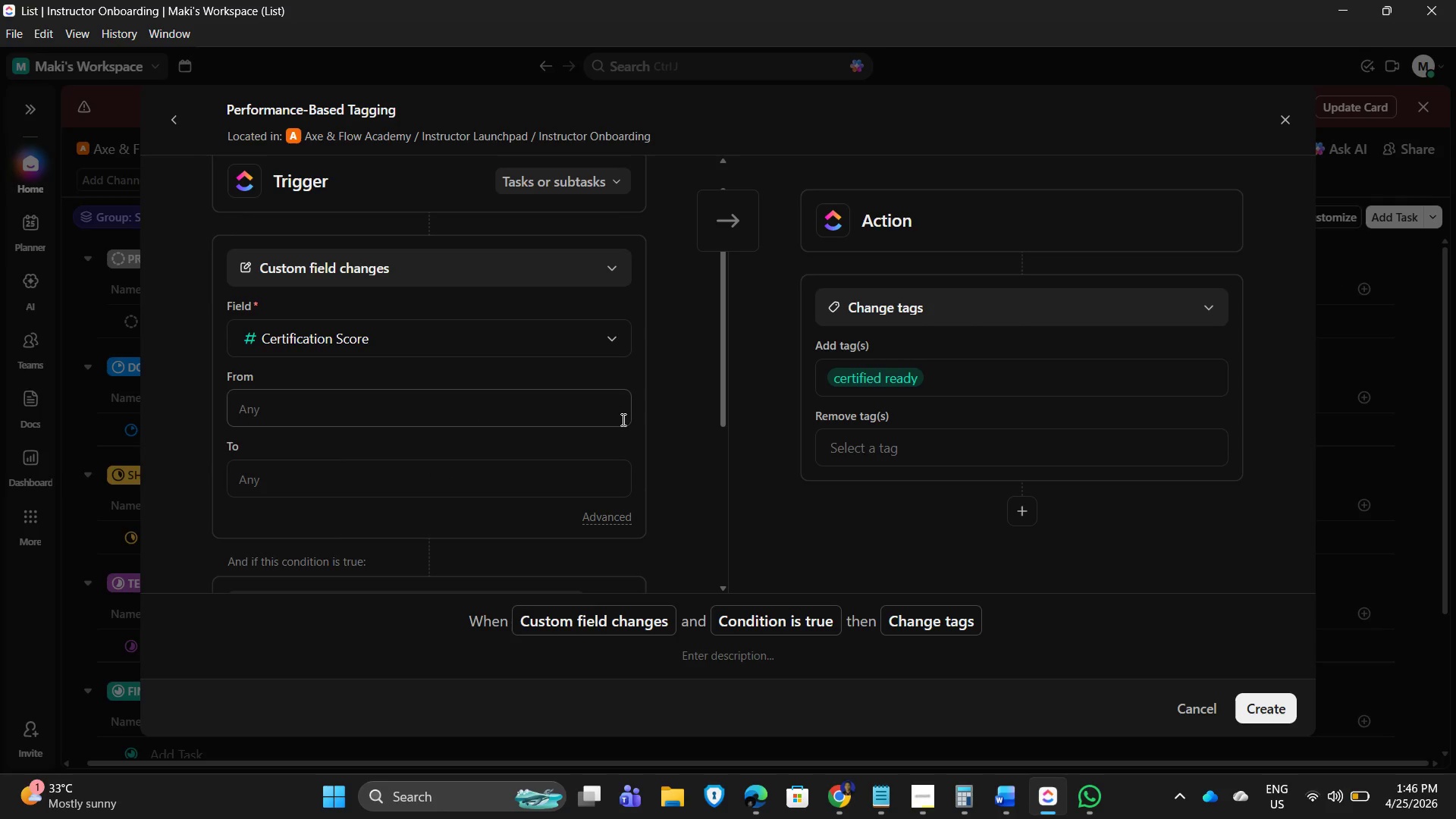 
wait(8.44)
 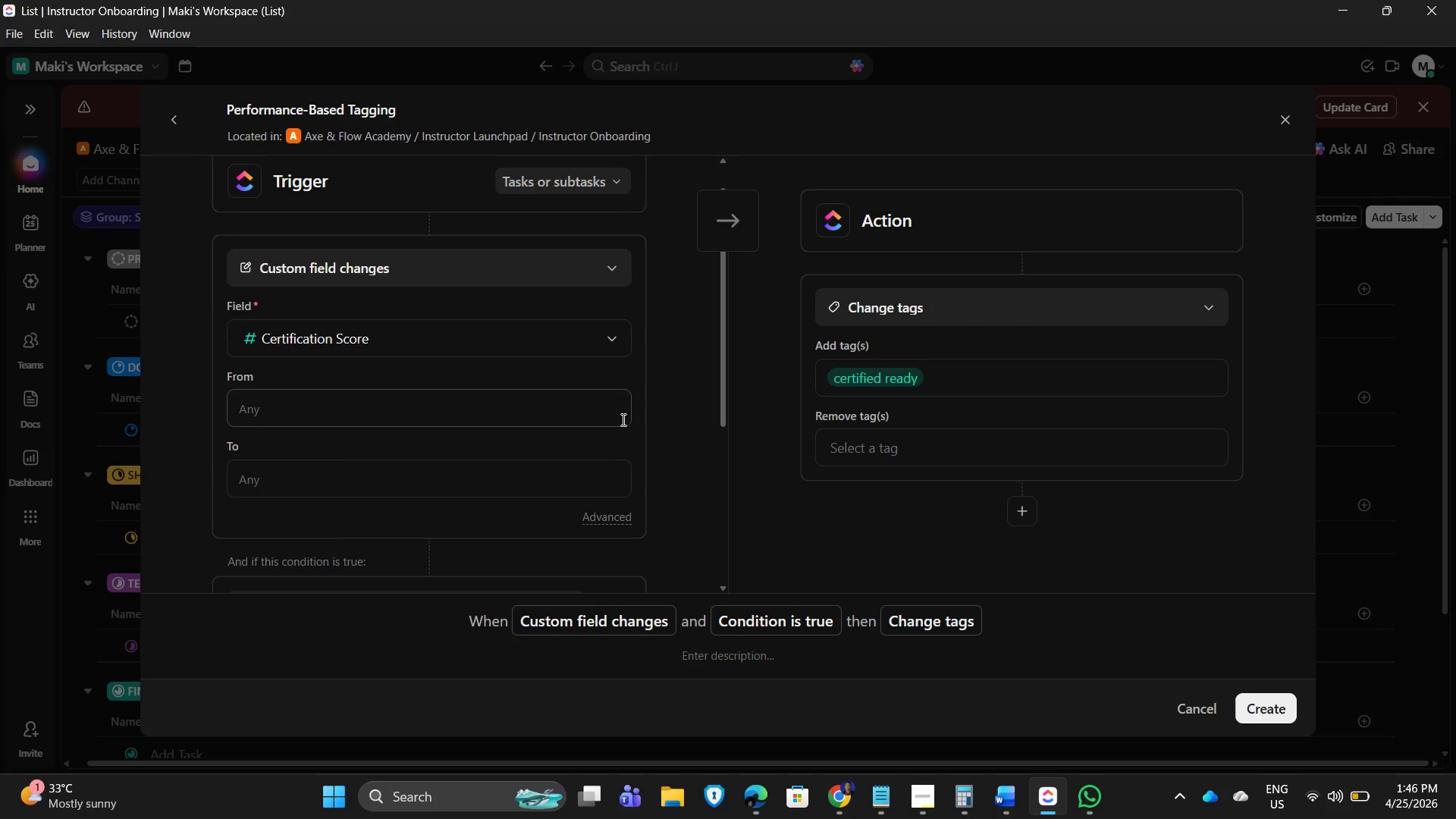 
scroll: coordinate [1247, 607], scroll_direction: down, amount: 5.0
 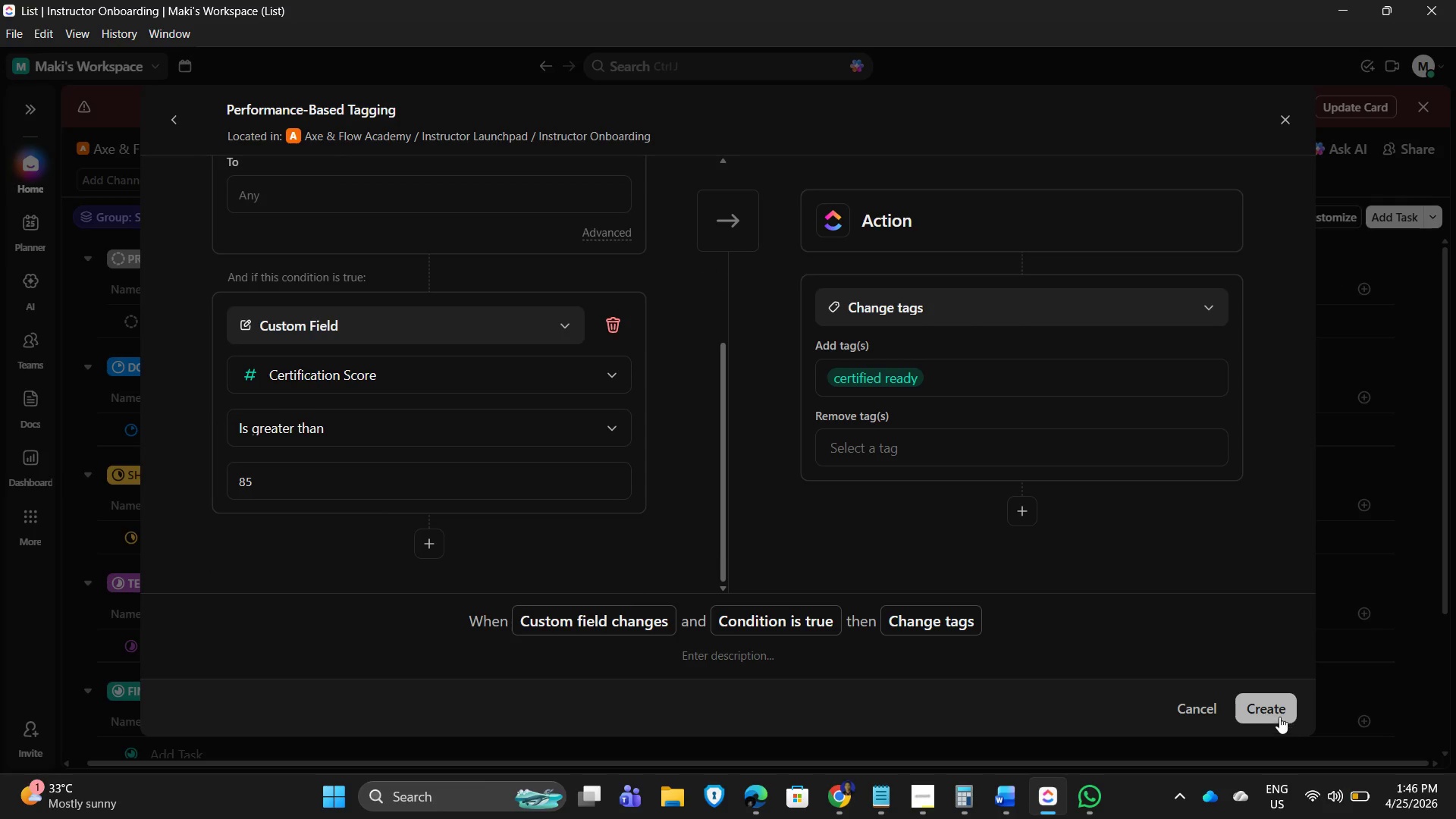 
left_click([1279, 717])
 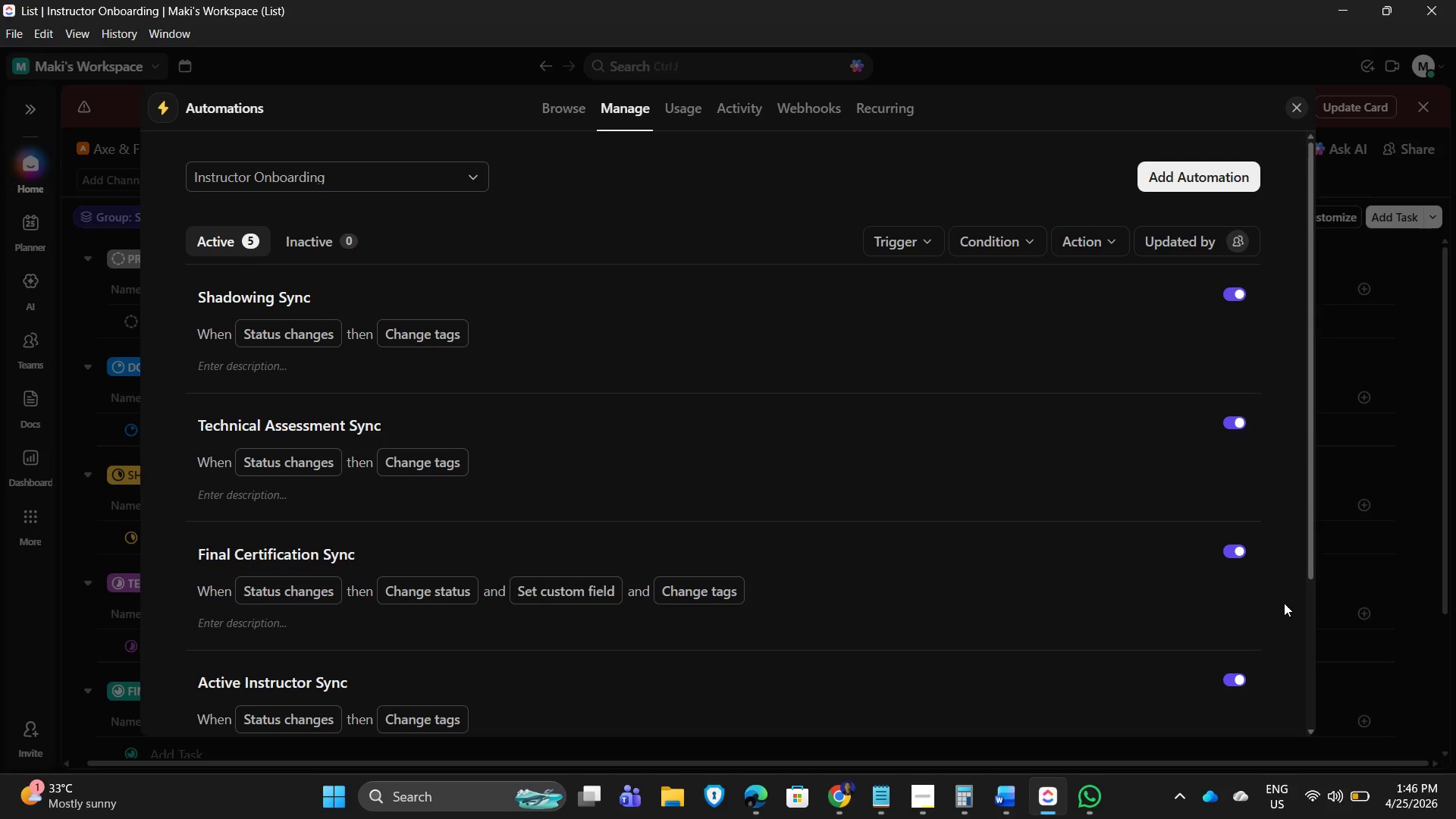 
scroll: coordinate [717, 639], scroll_direction: down, amount: 6.0
 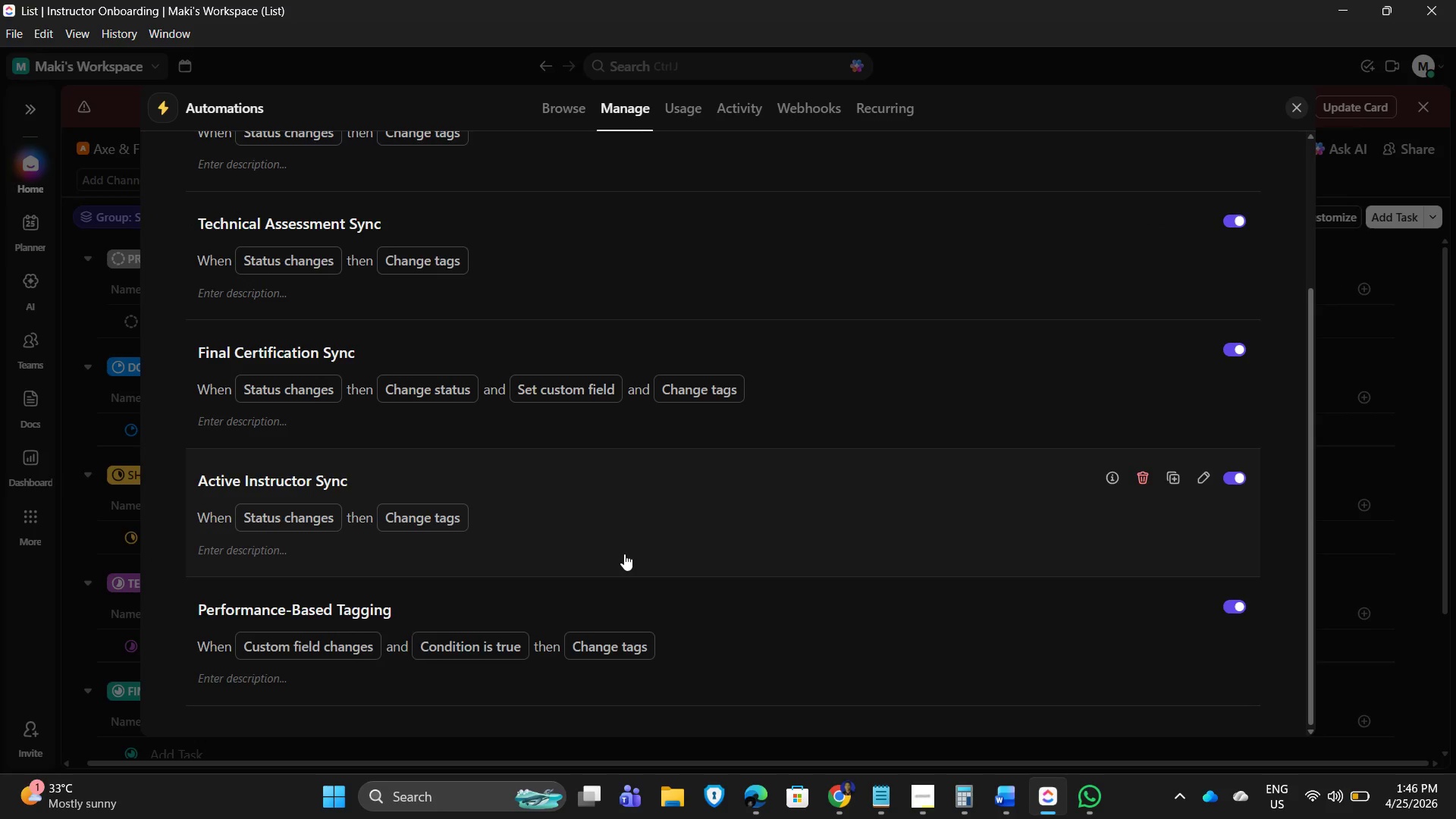 
scroll: coordinate [623, 542], scroll_direction: up, amount: 2.0
 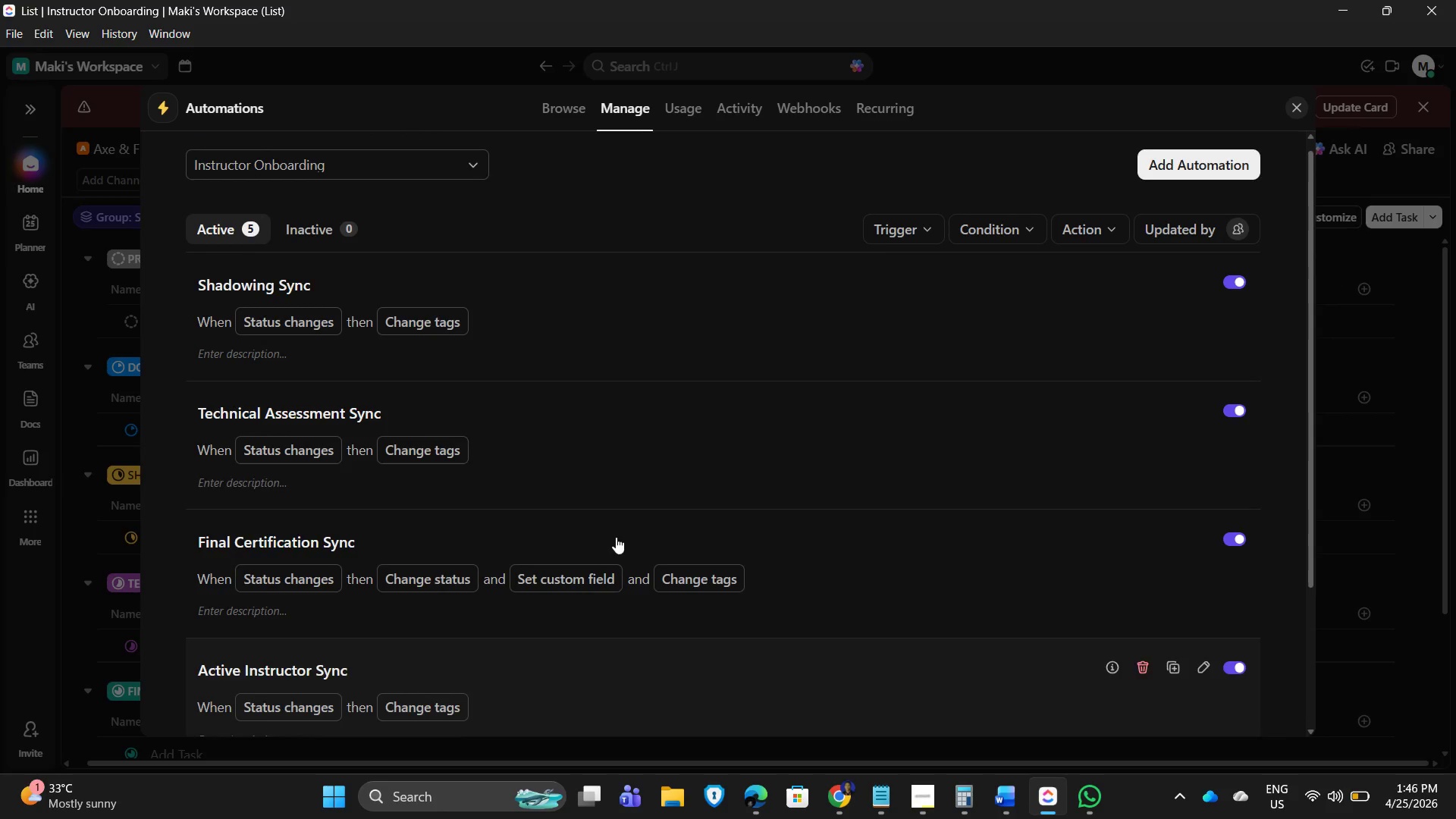 
scroll: coordinate [692, 577], scroll_direction: down, amount: 3.0
 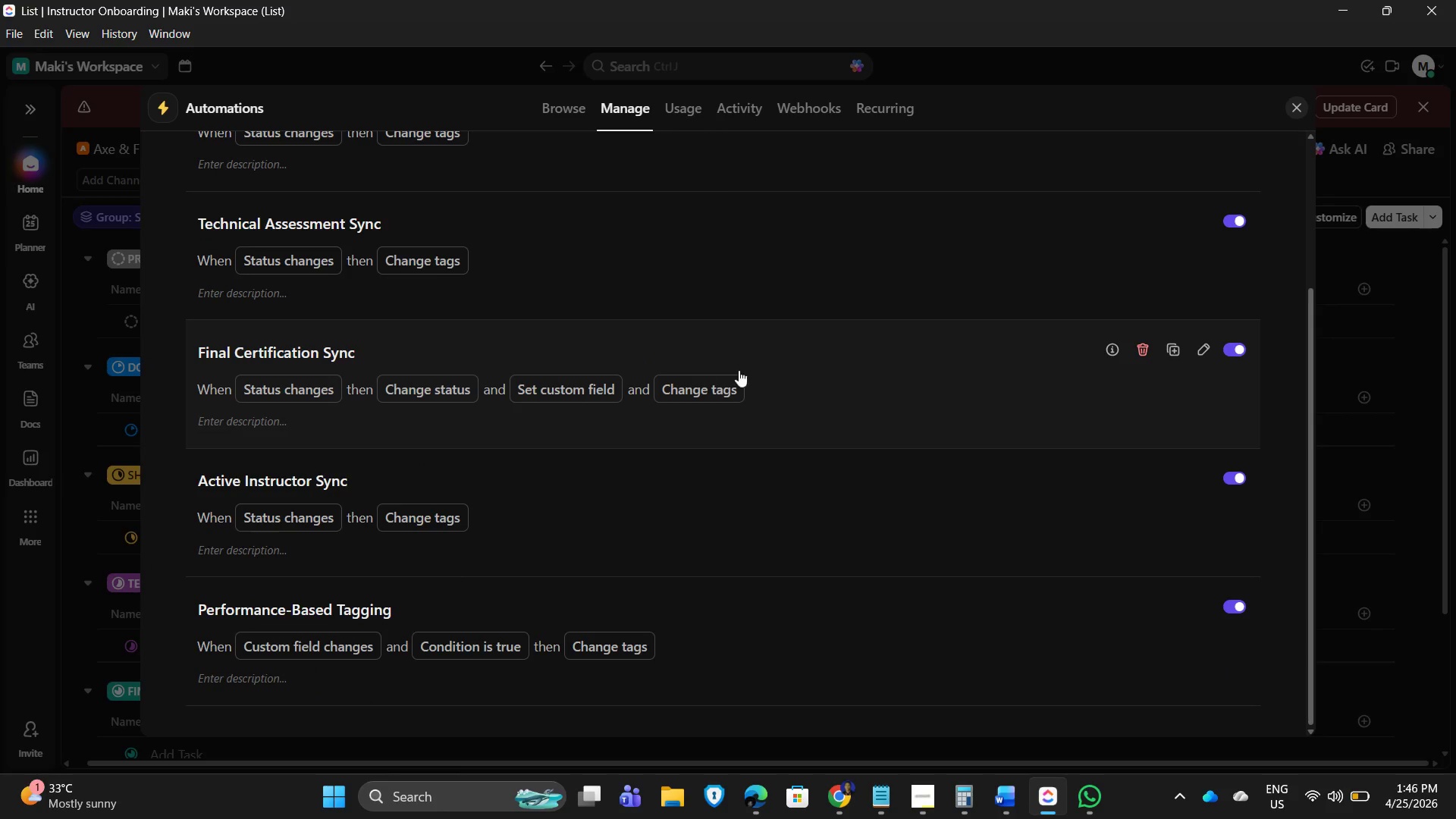 
left_click([836, 368])
 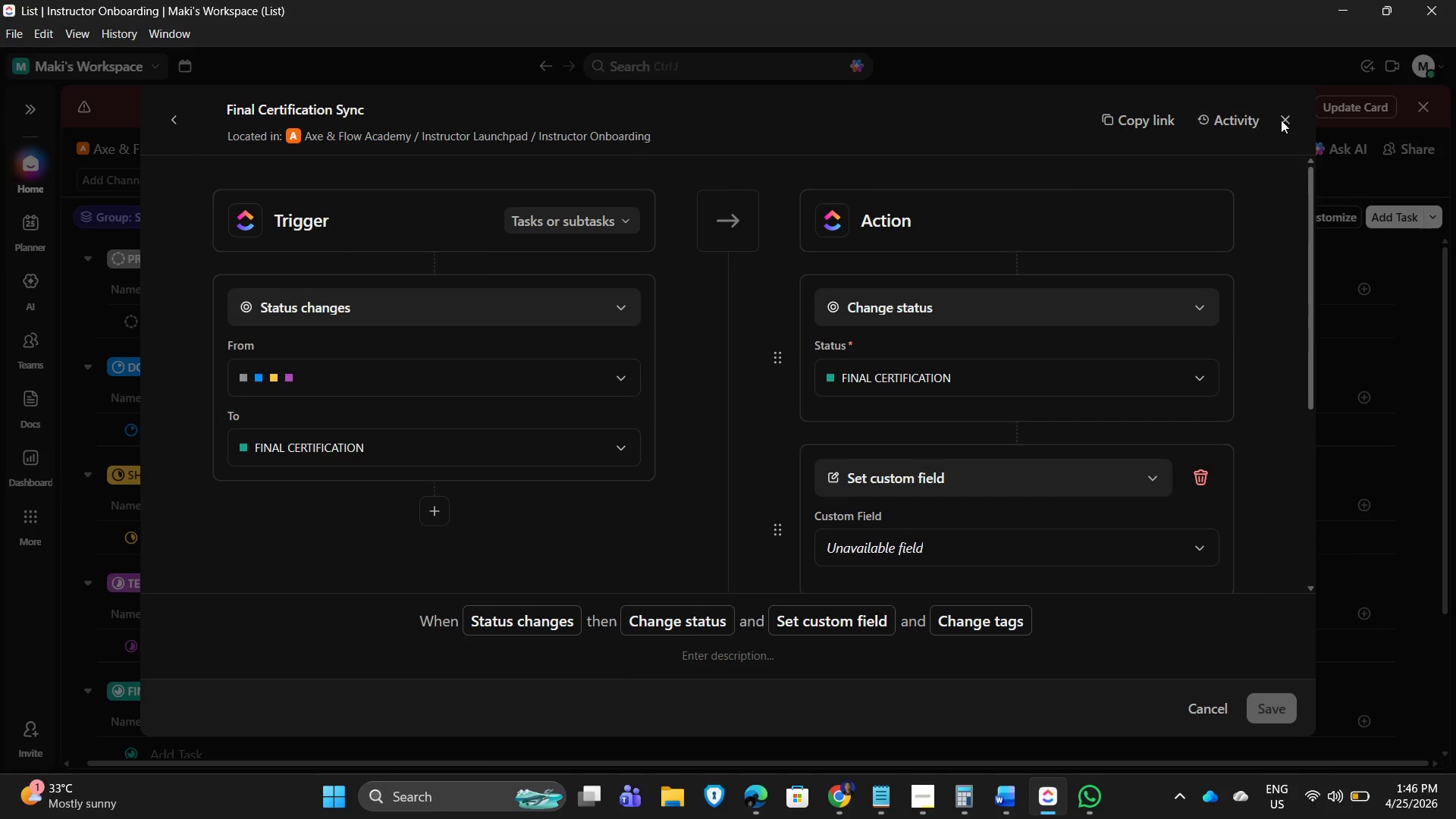 
scroll: coordinate [745, 588], scroll_direction: down, amount: 4.0
 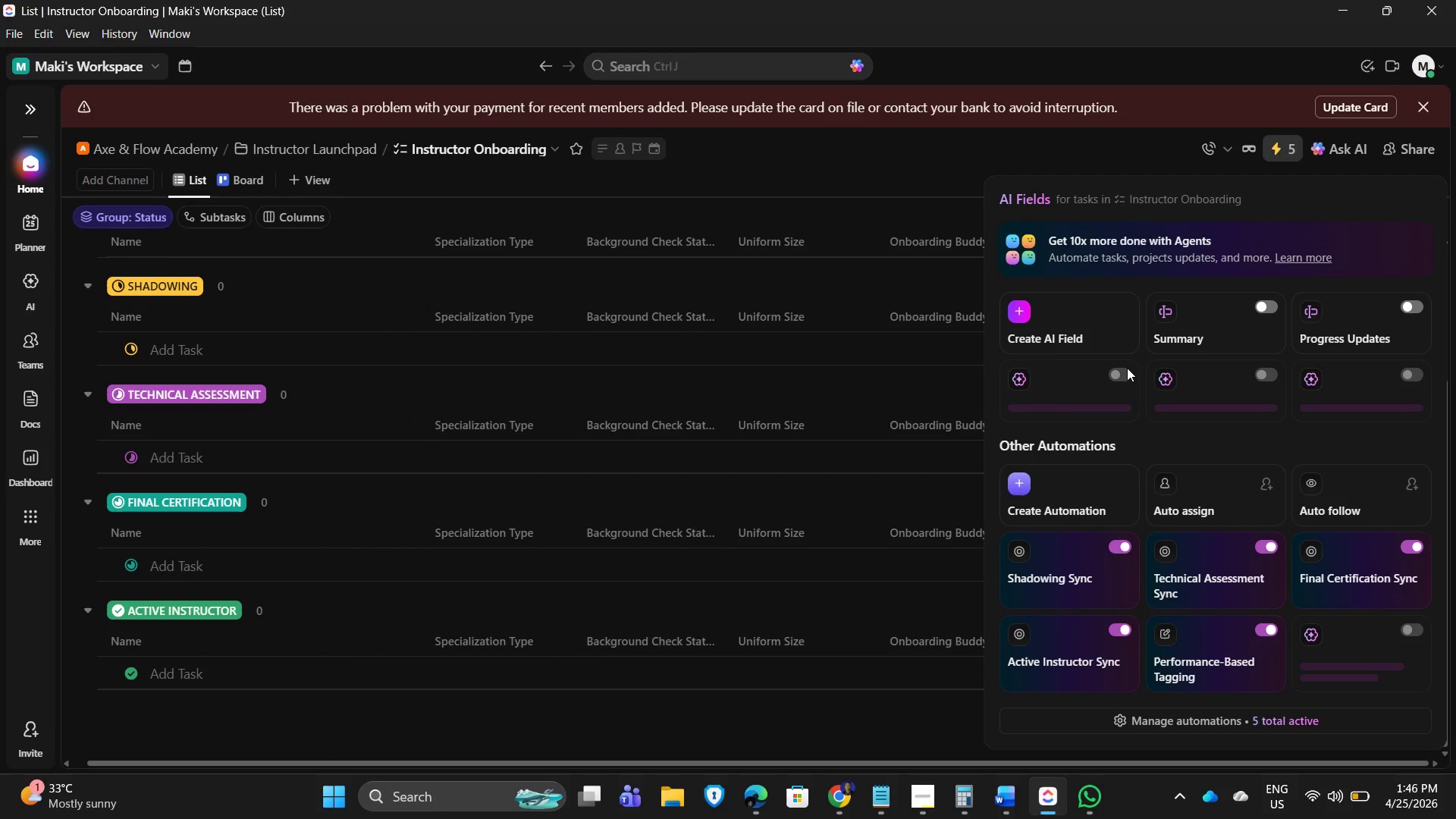 
left_click([1258, 726])
 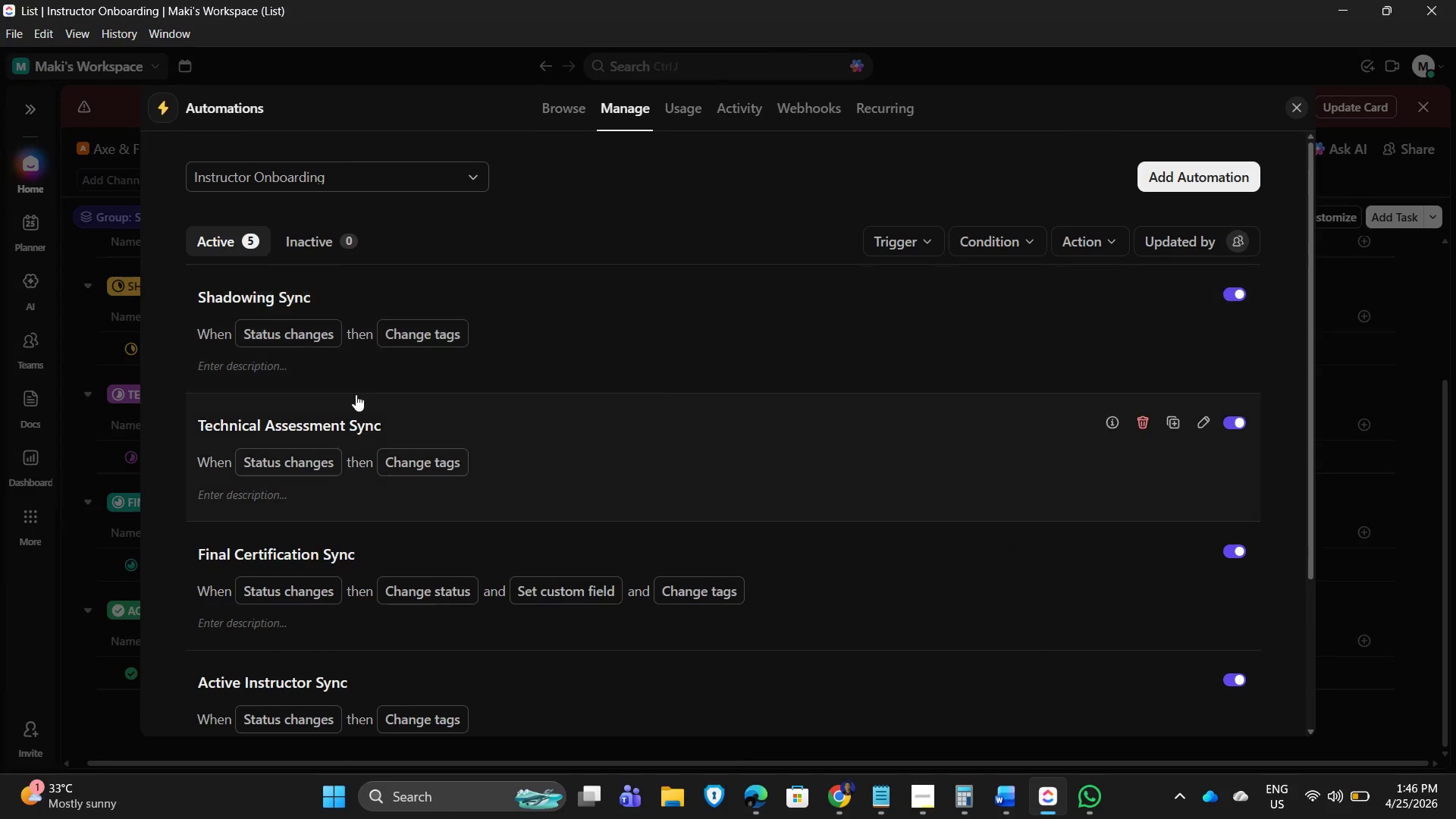 
scroll: coordinate [478, 622], scroll_direction: down, amount: 6.0
 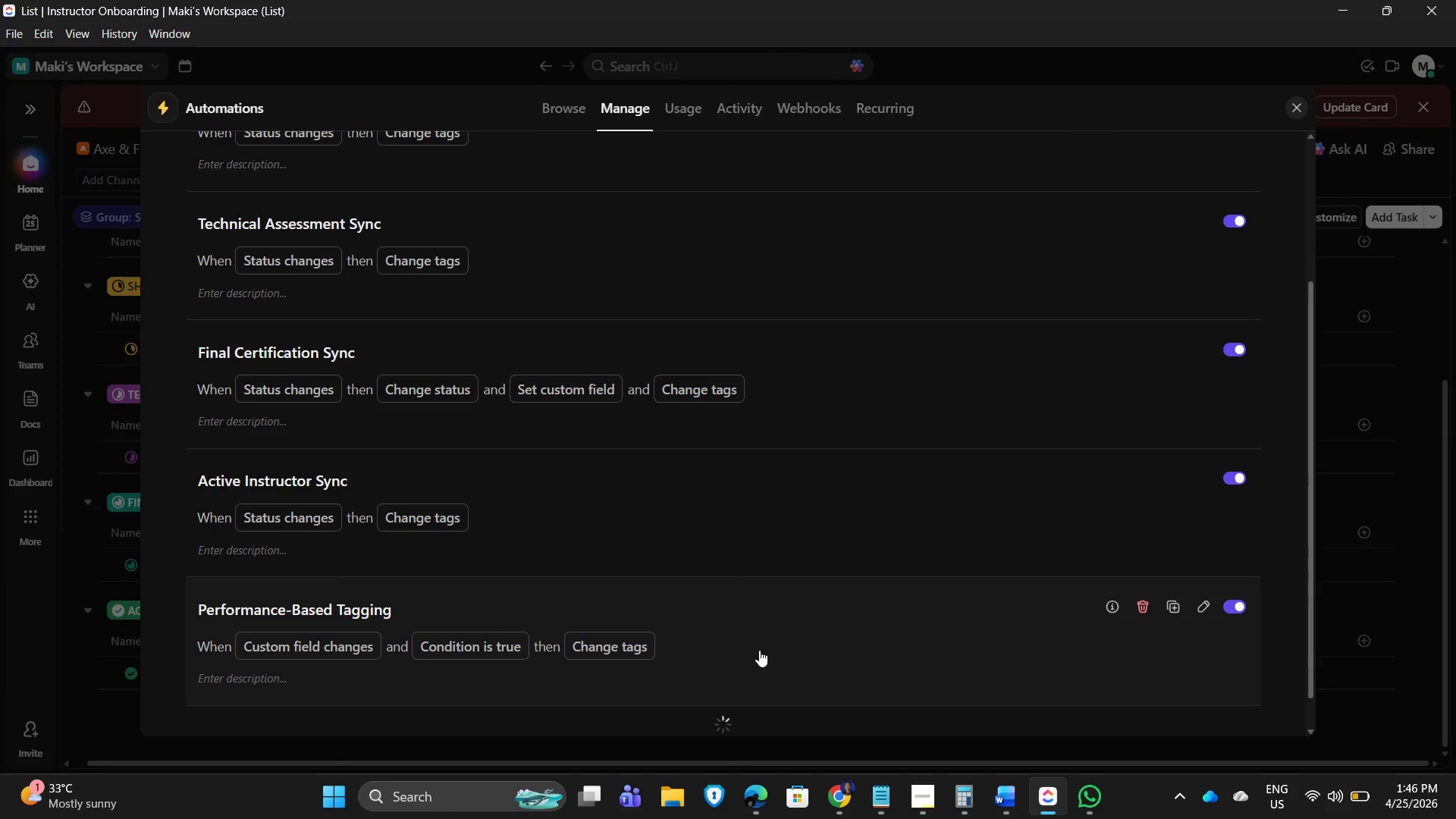 
left_click([808, 650])
 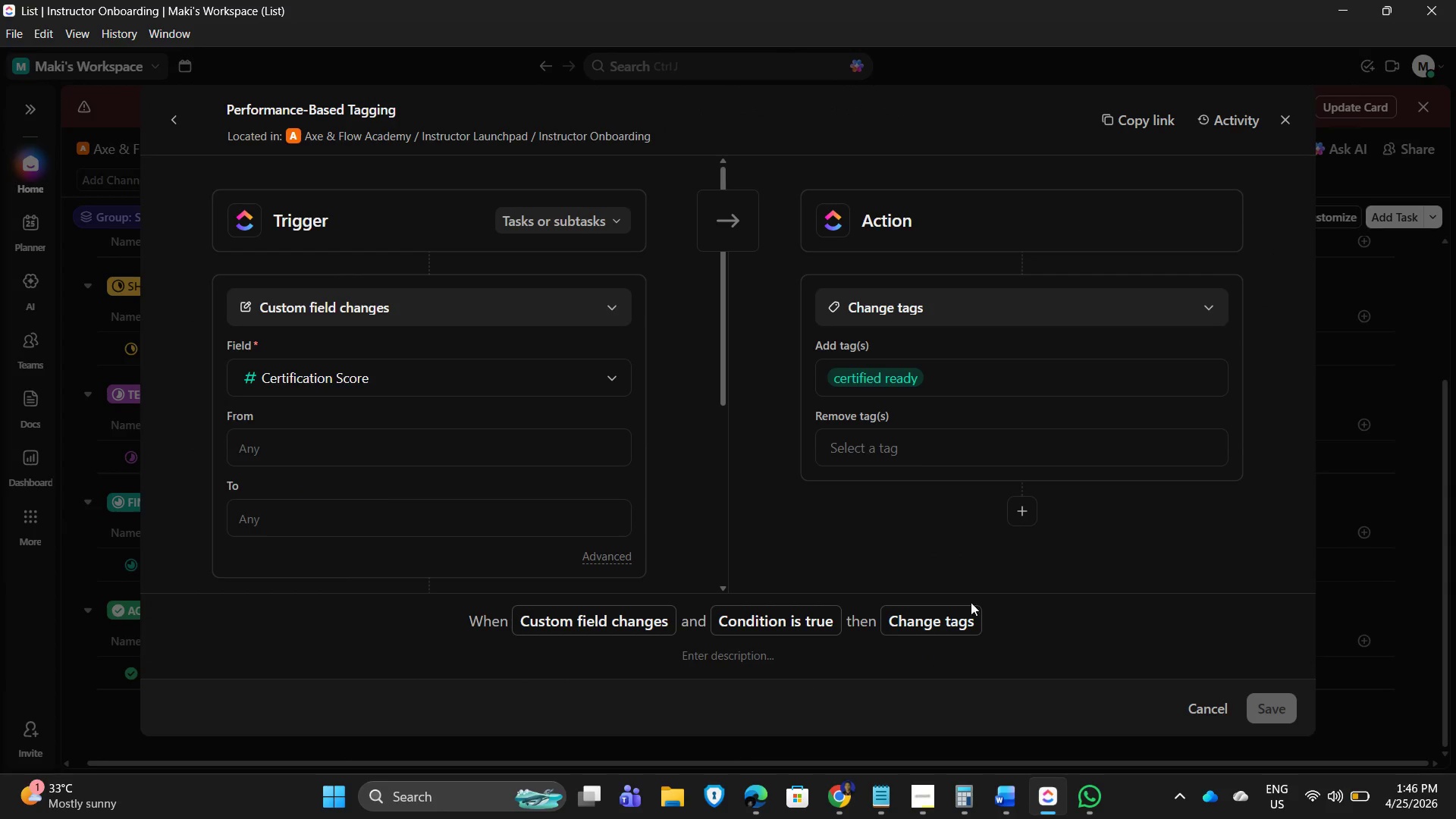 
left_click([945, 438])
 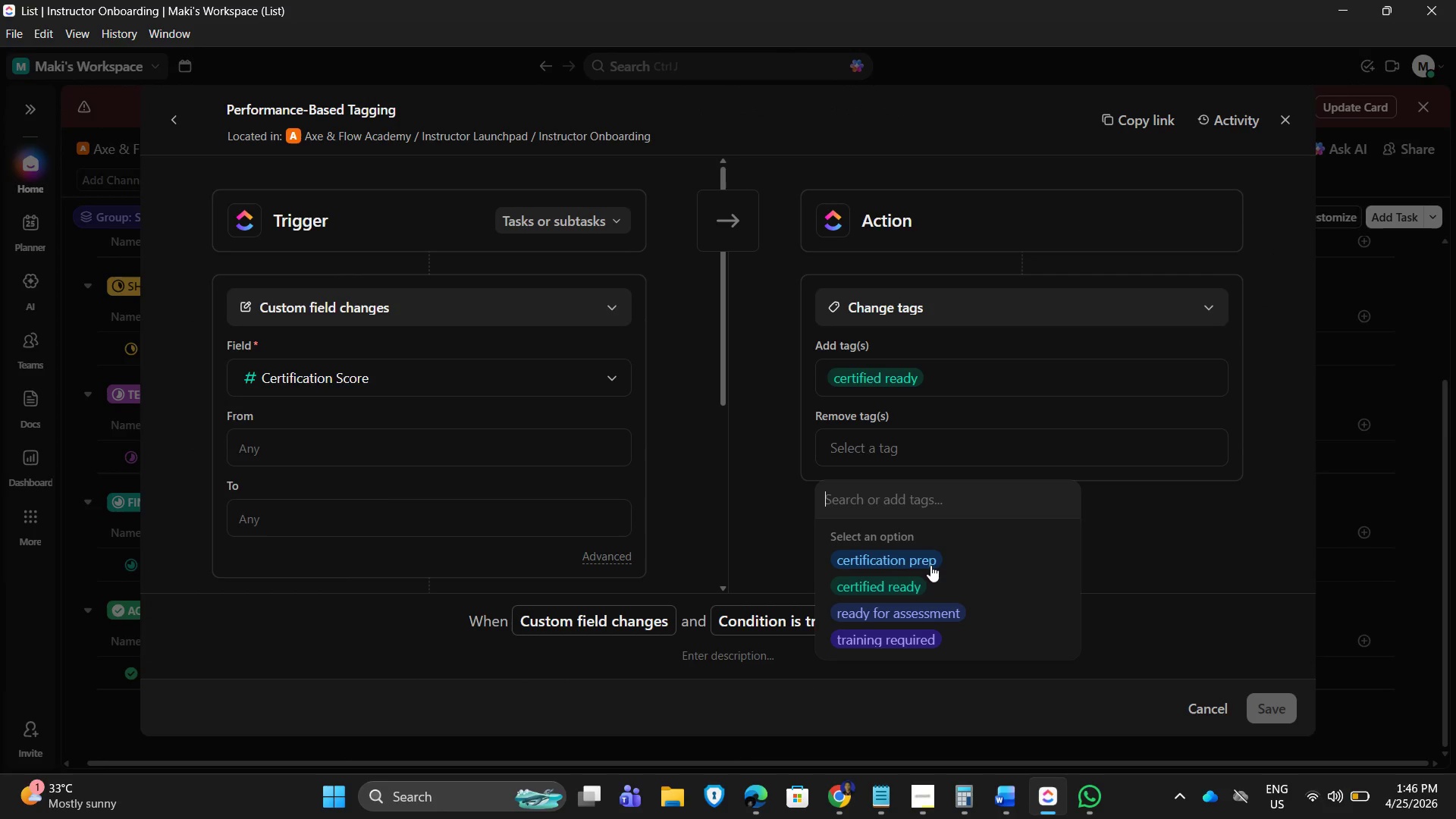 
scroll: coordinate [998, 453], scroll_direction: down, amount: 2.0
 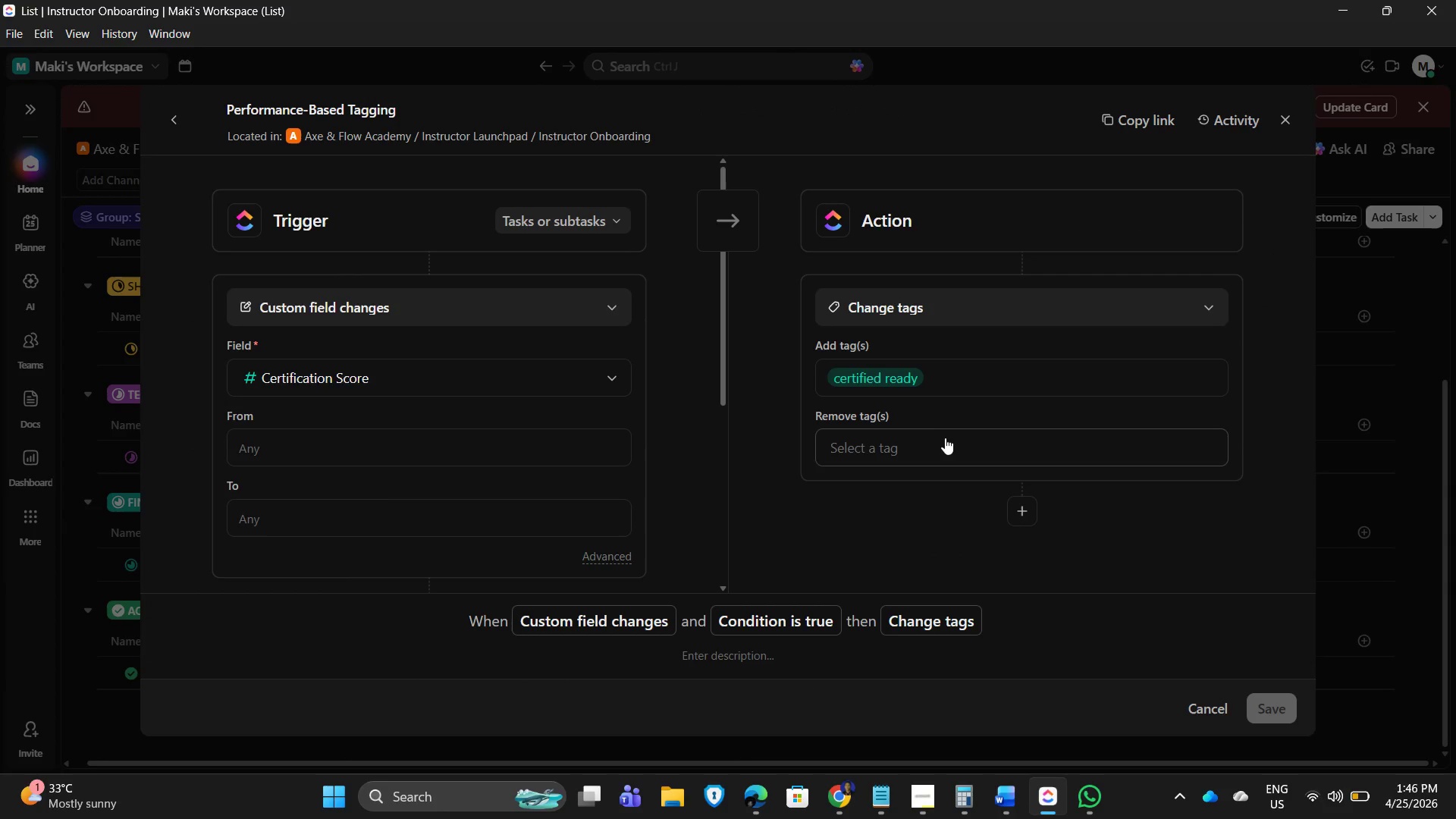 
left_click([918, 561])
 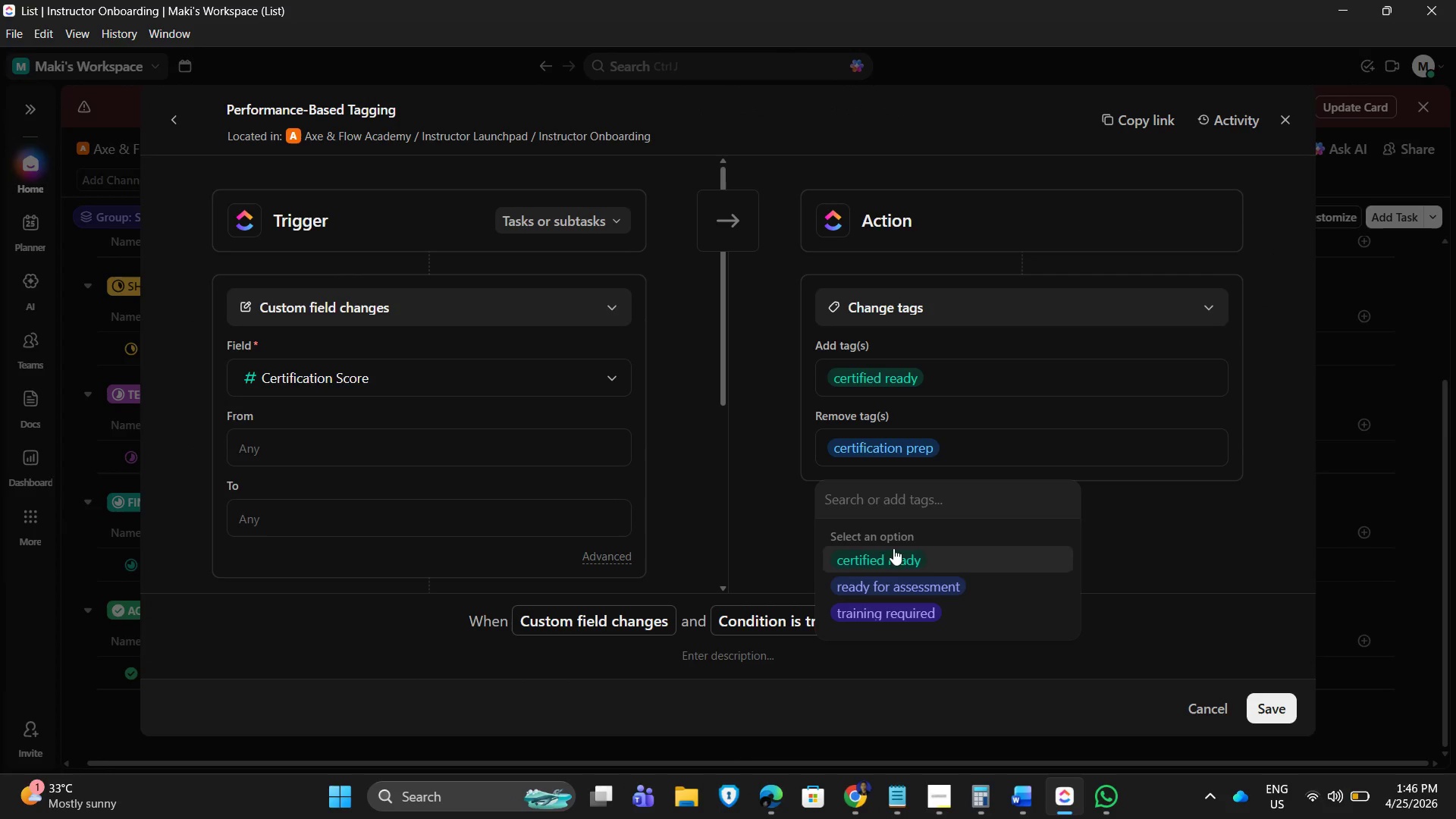 
left_click([886, 554])
 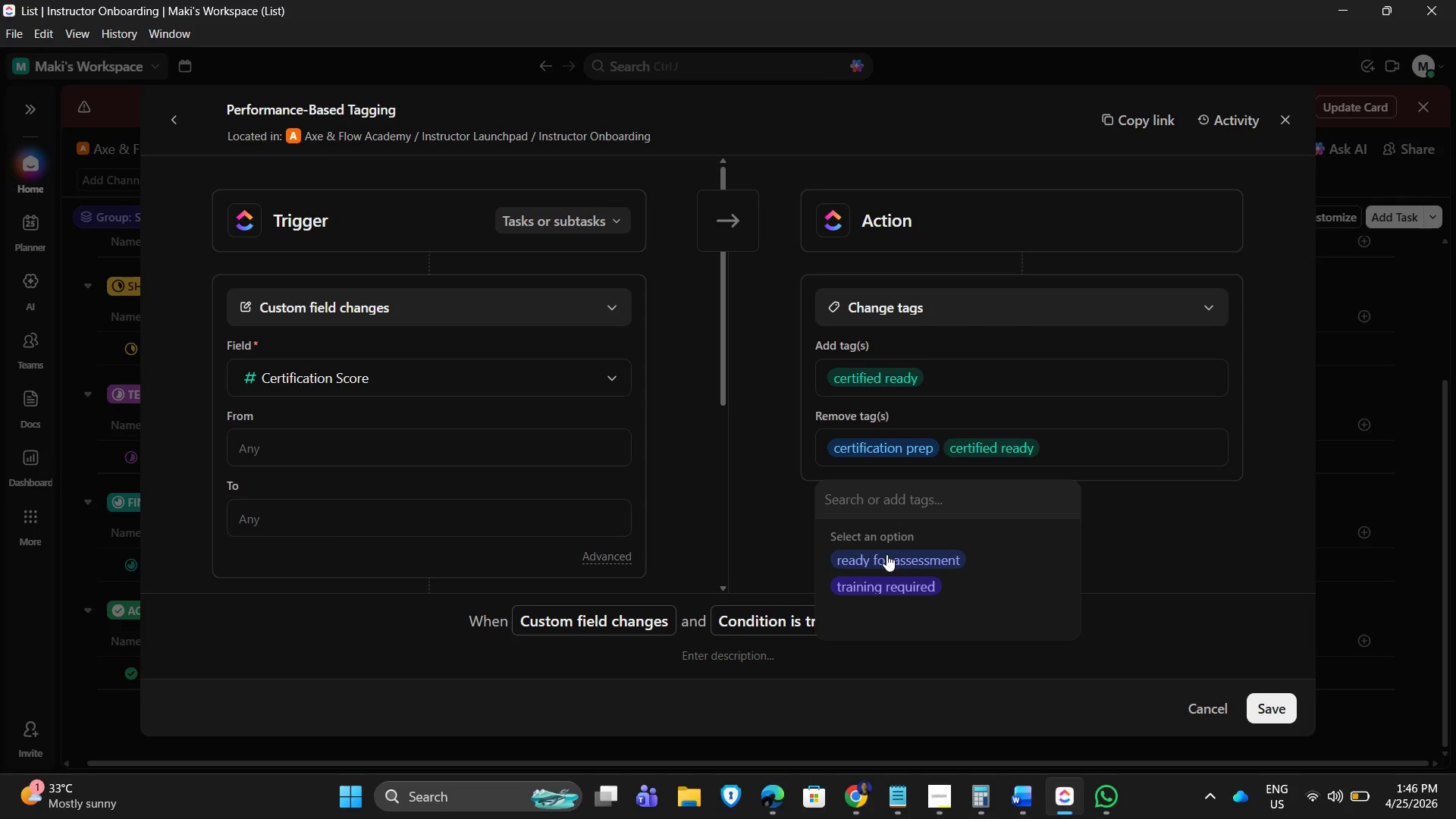 
left_click([886, 554])
 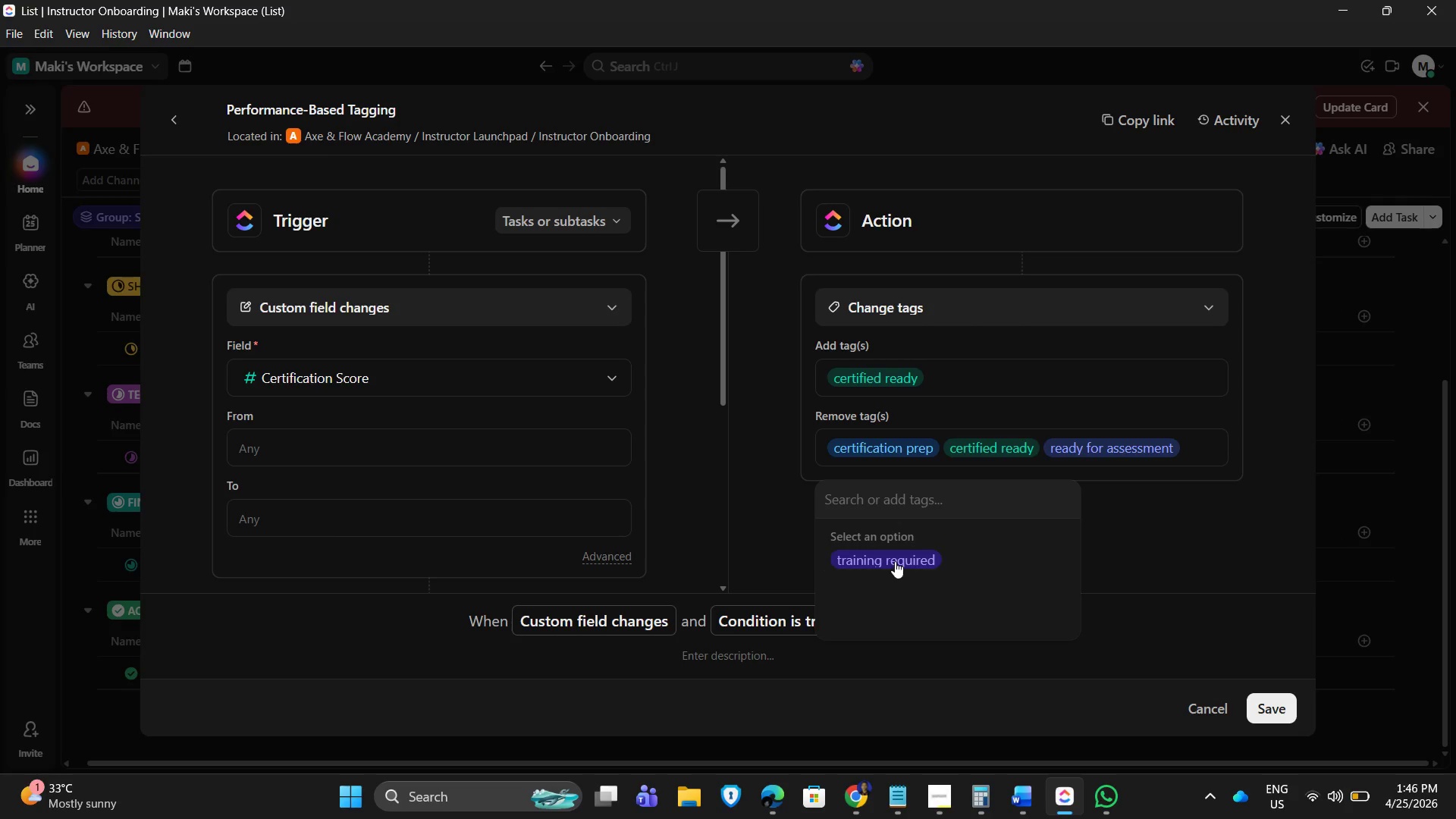 
left_click([895, 561])
 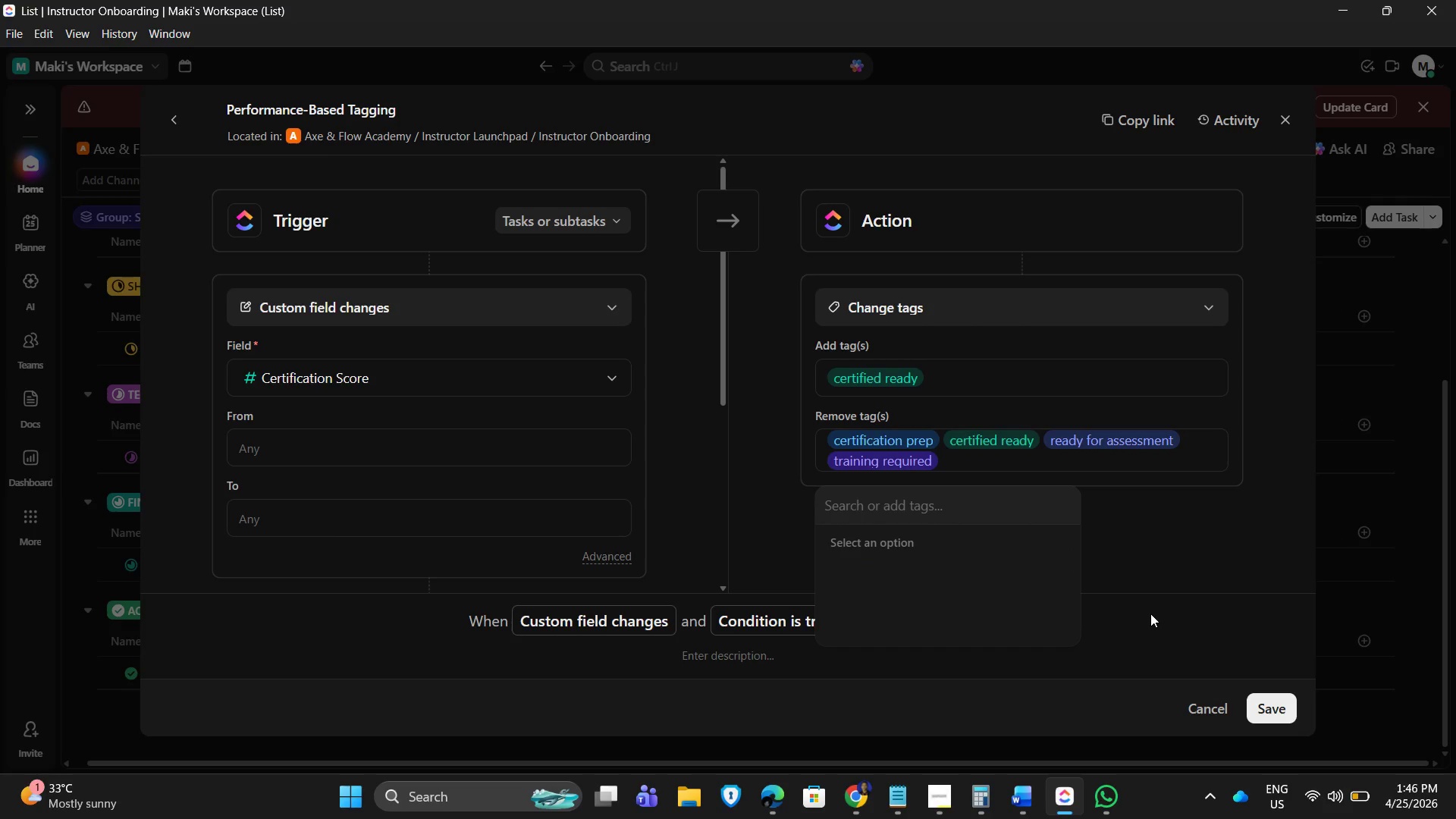 
scroll: coordinate [399, 433], scroll_direction: up, amount: 4.0
 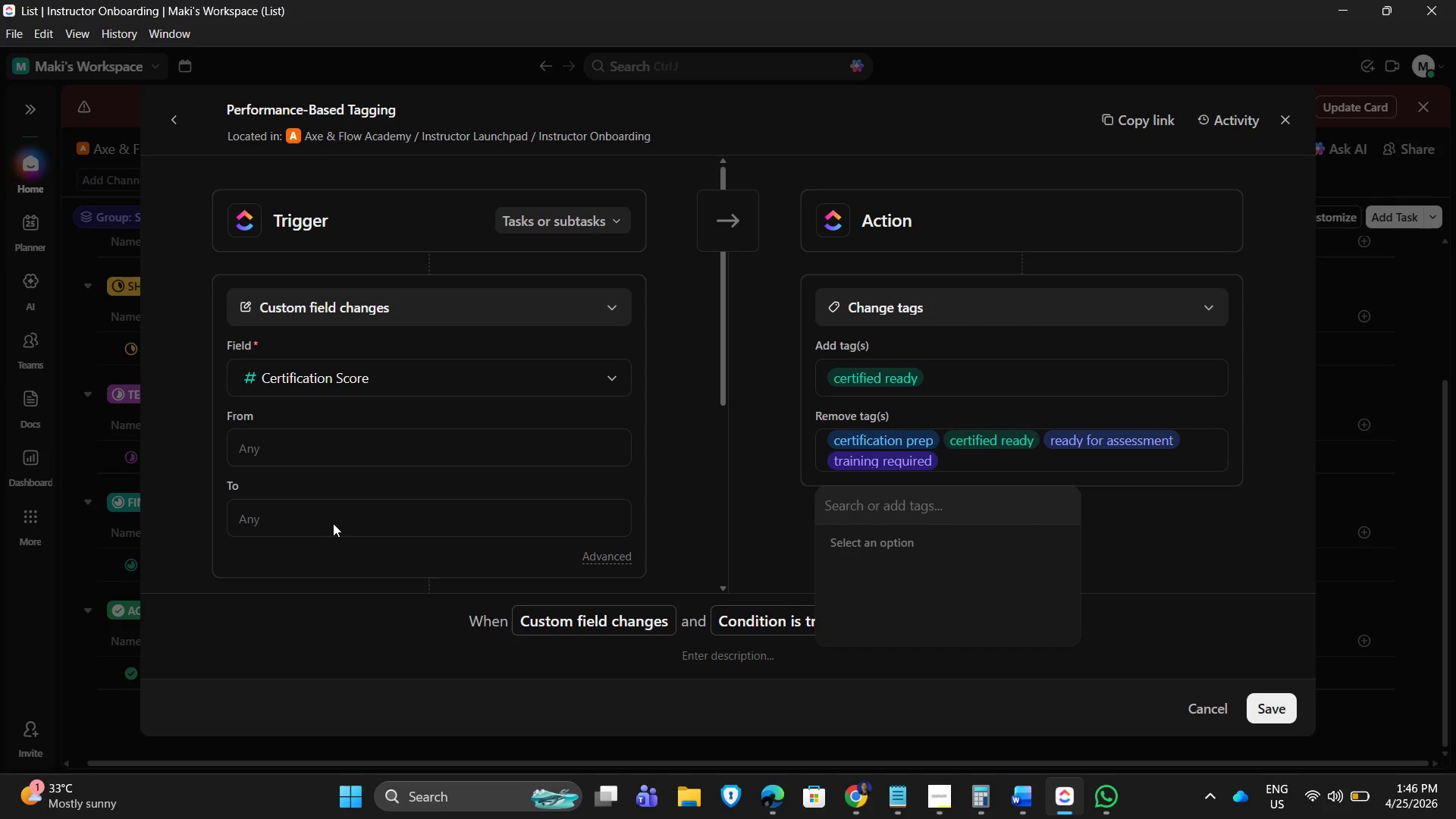 
scroll: coordinate [414, 441], scroll_direction: down, amount: 8.0
 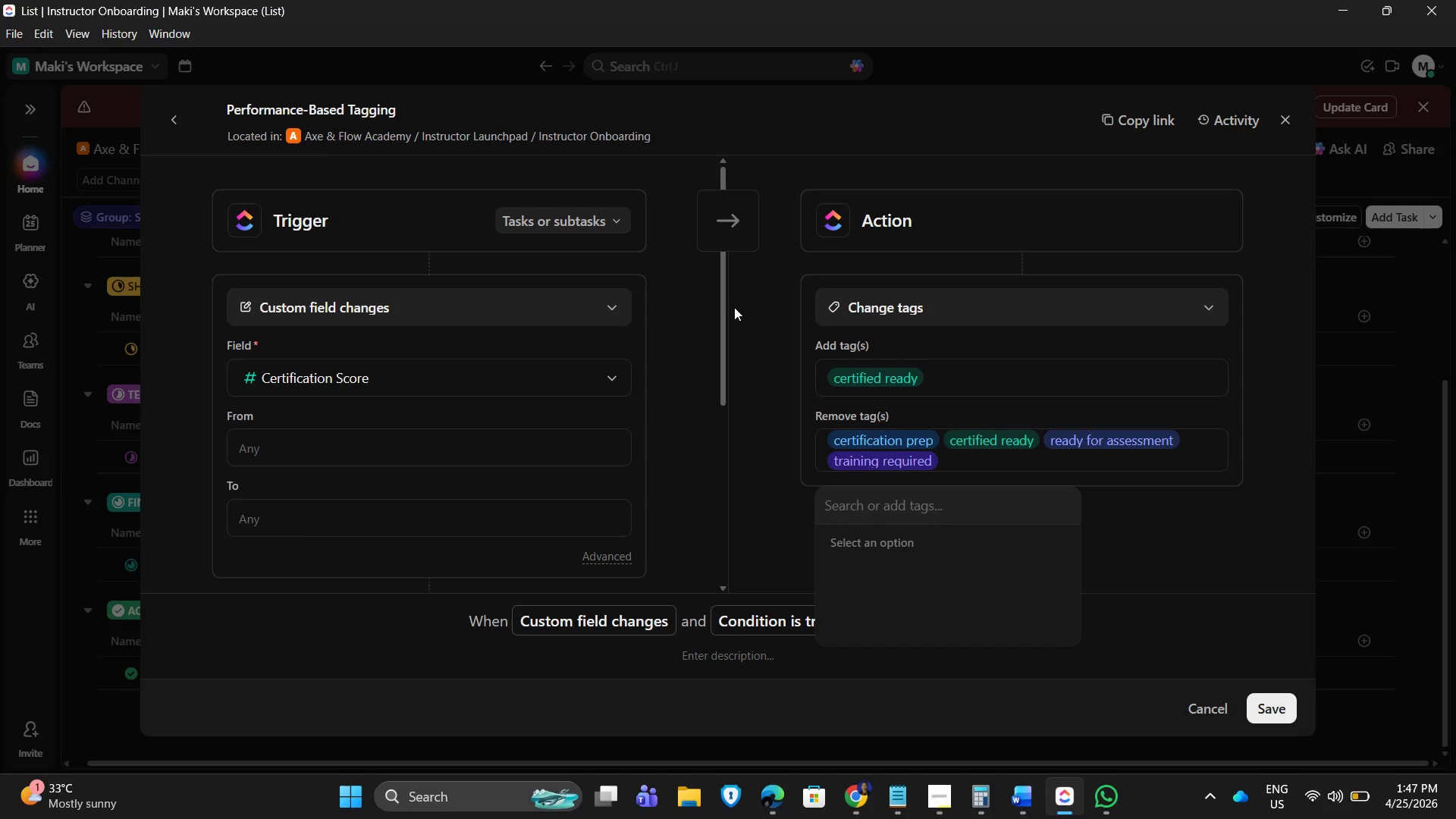 
left_click_drag(start_coordinate=[719, 296], to_coordinate=[795, 187])
 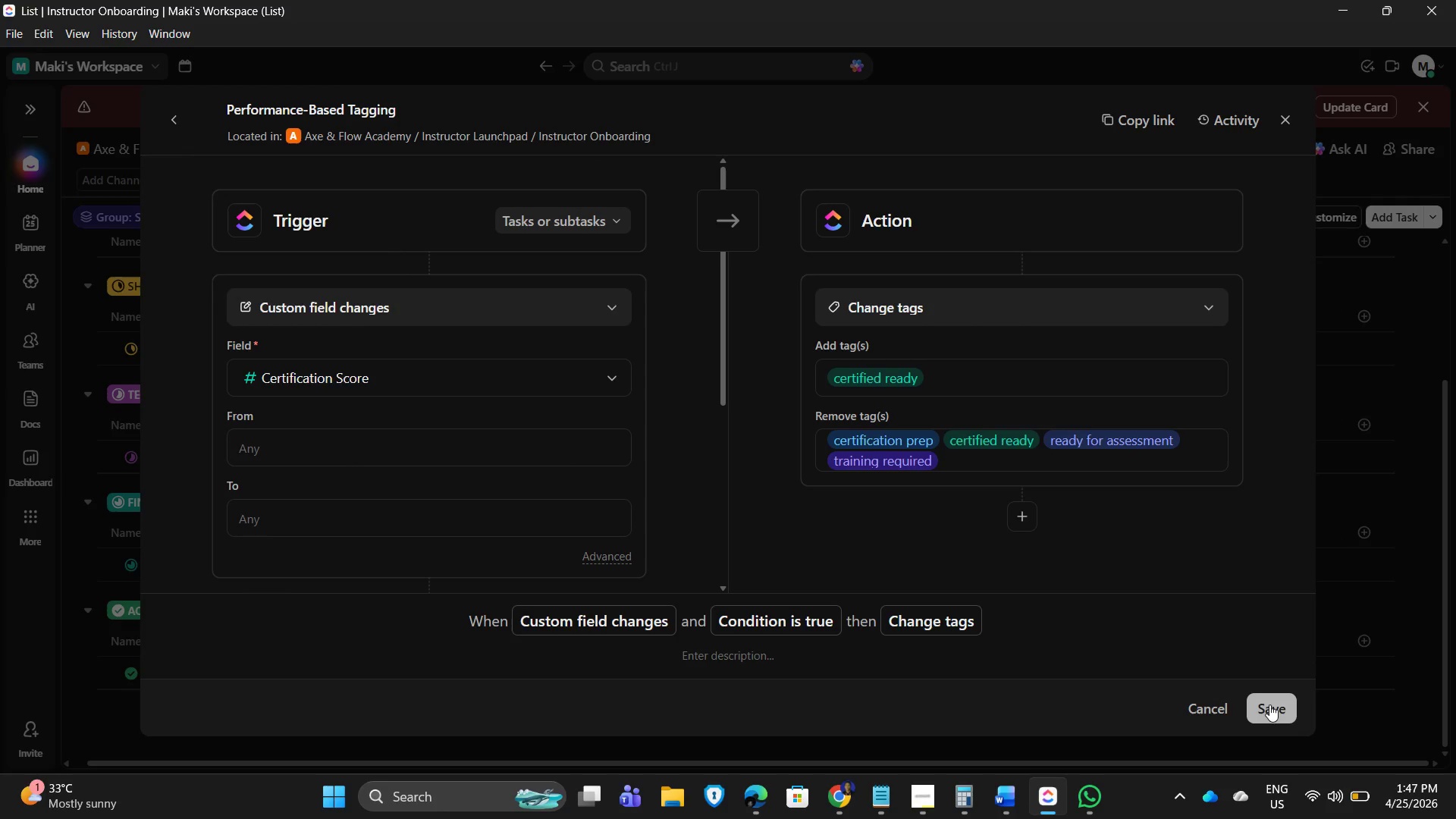 
wait(5.81)
 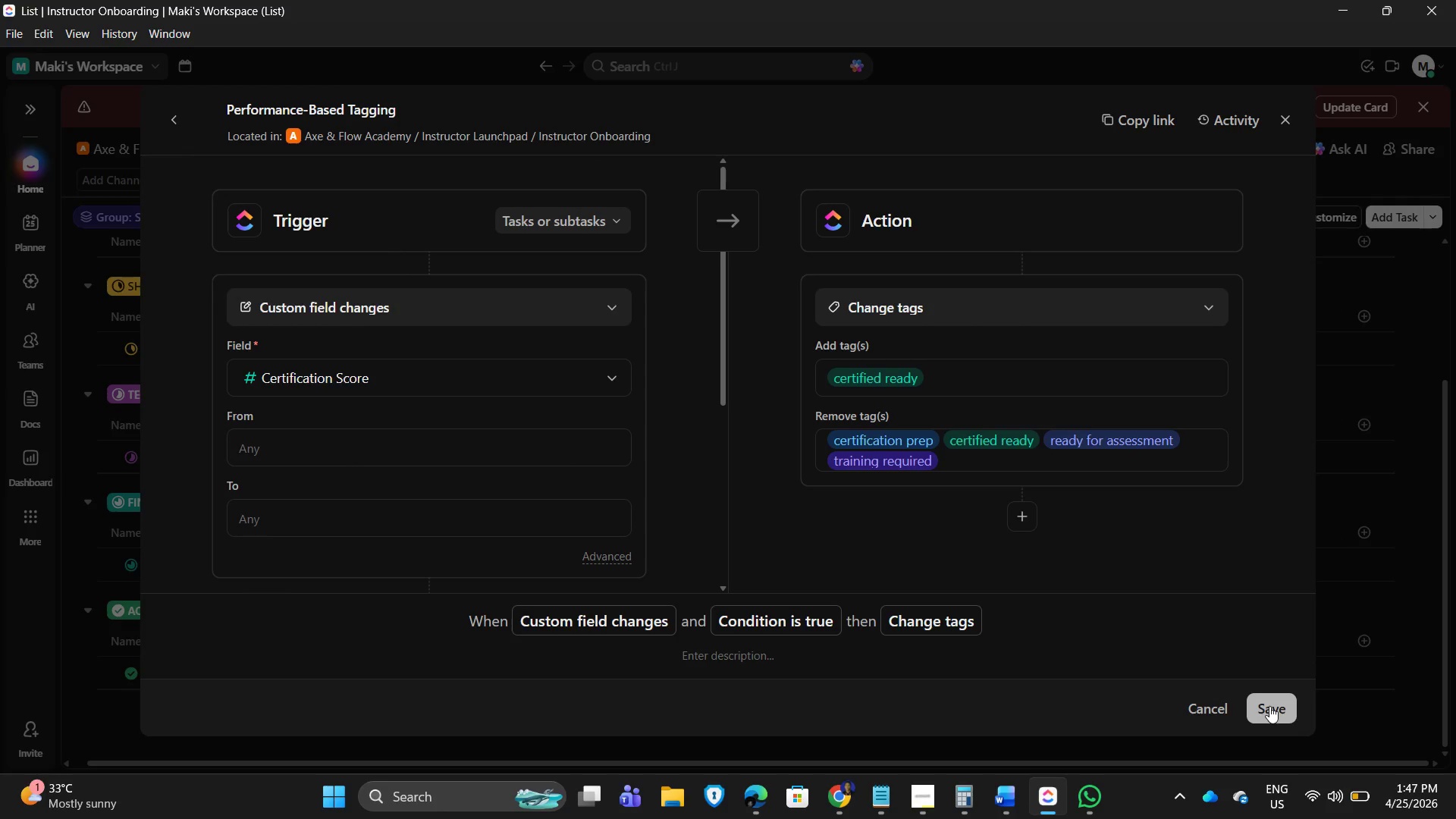 
left_click([1283, 704])
 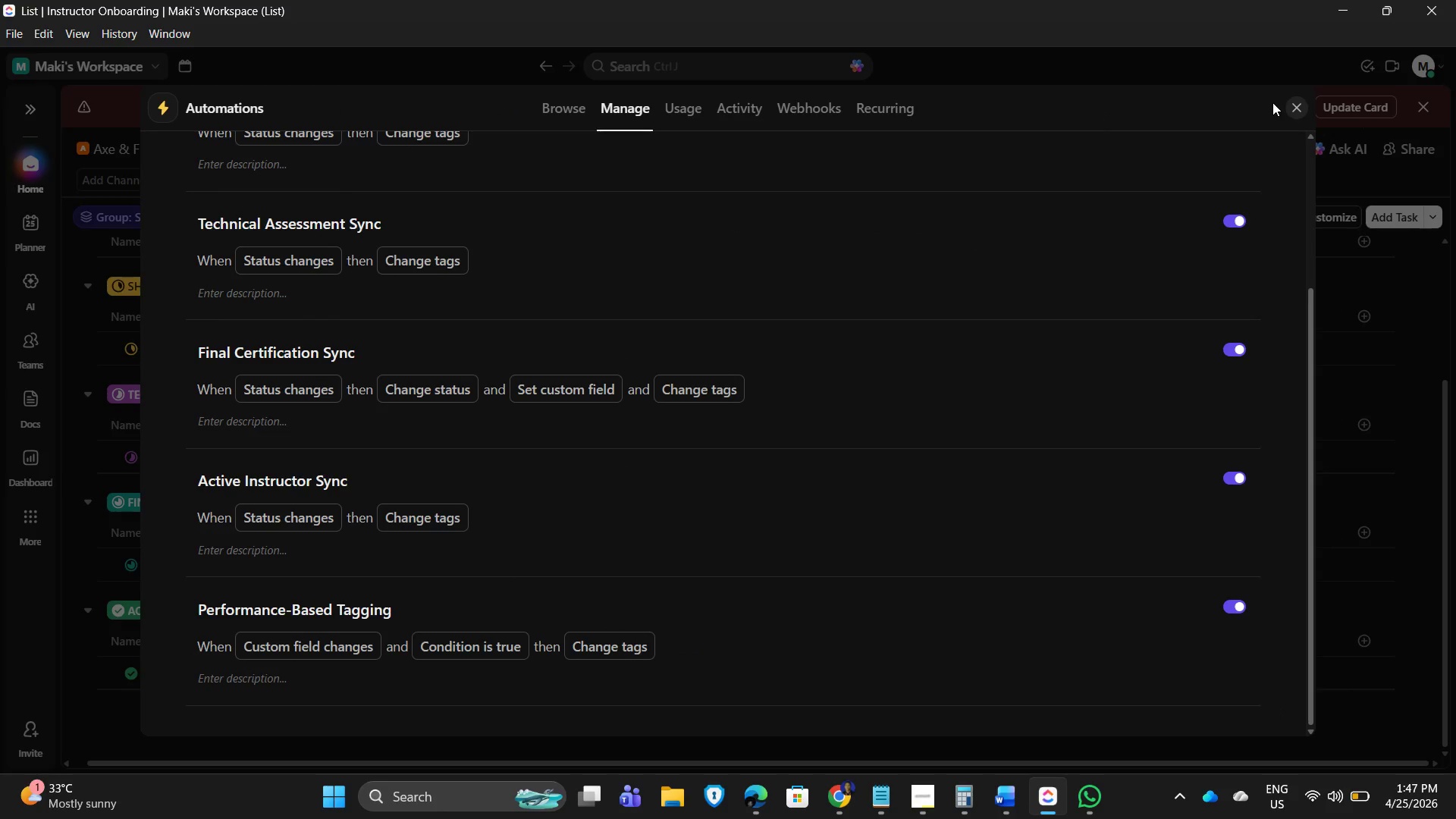 
scroll: coordinate [1217, 178], scroll_direction: up, amount: 6.0
 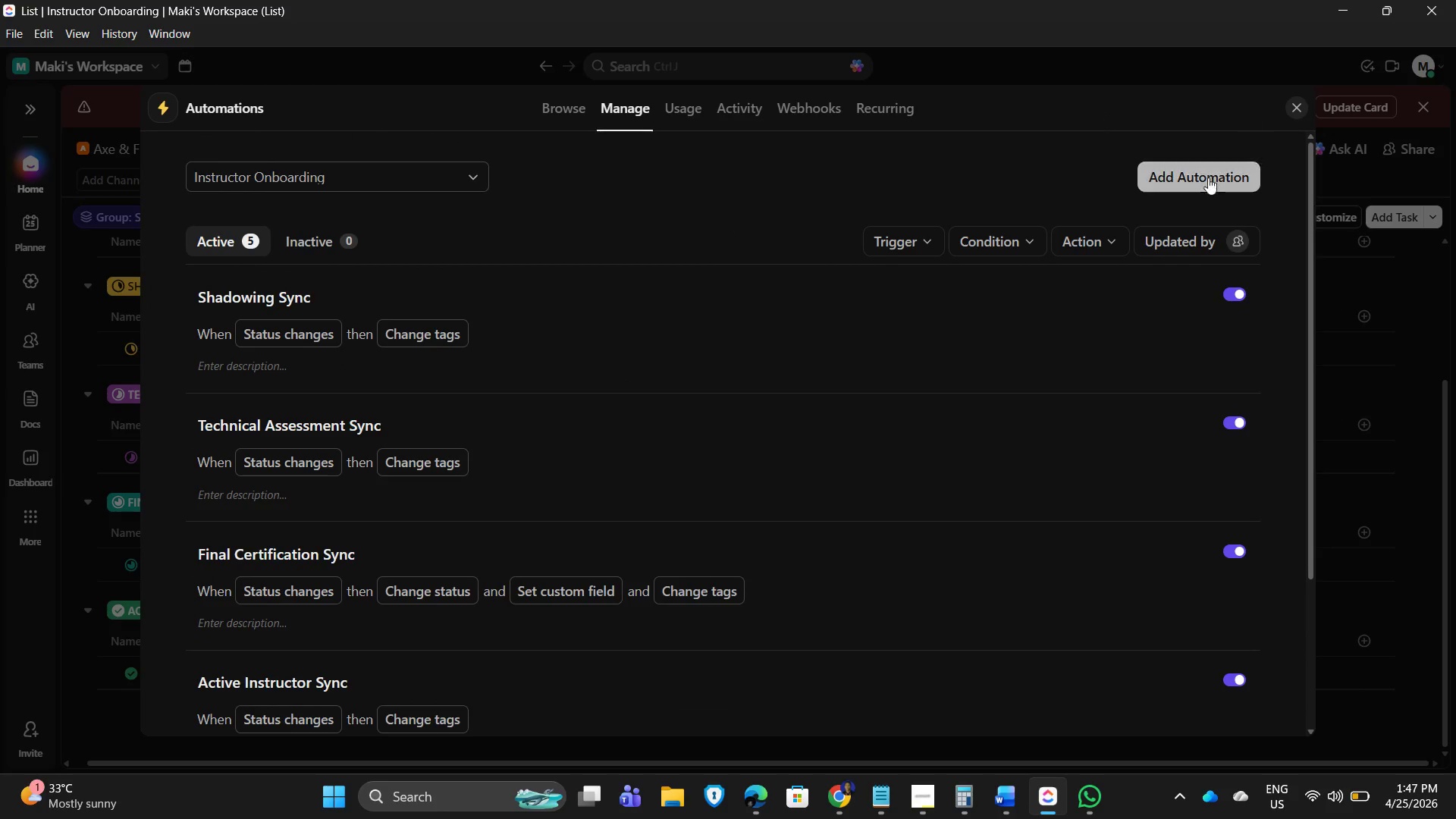 
left_click([1207, 180])
 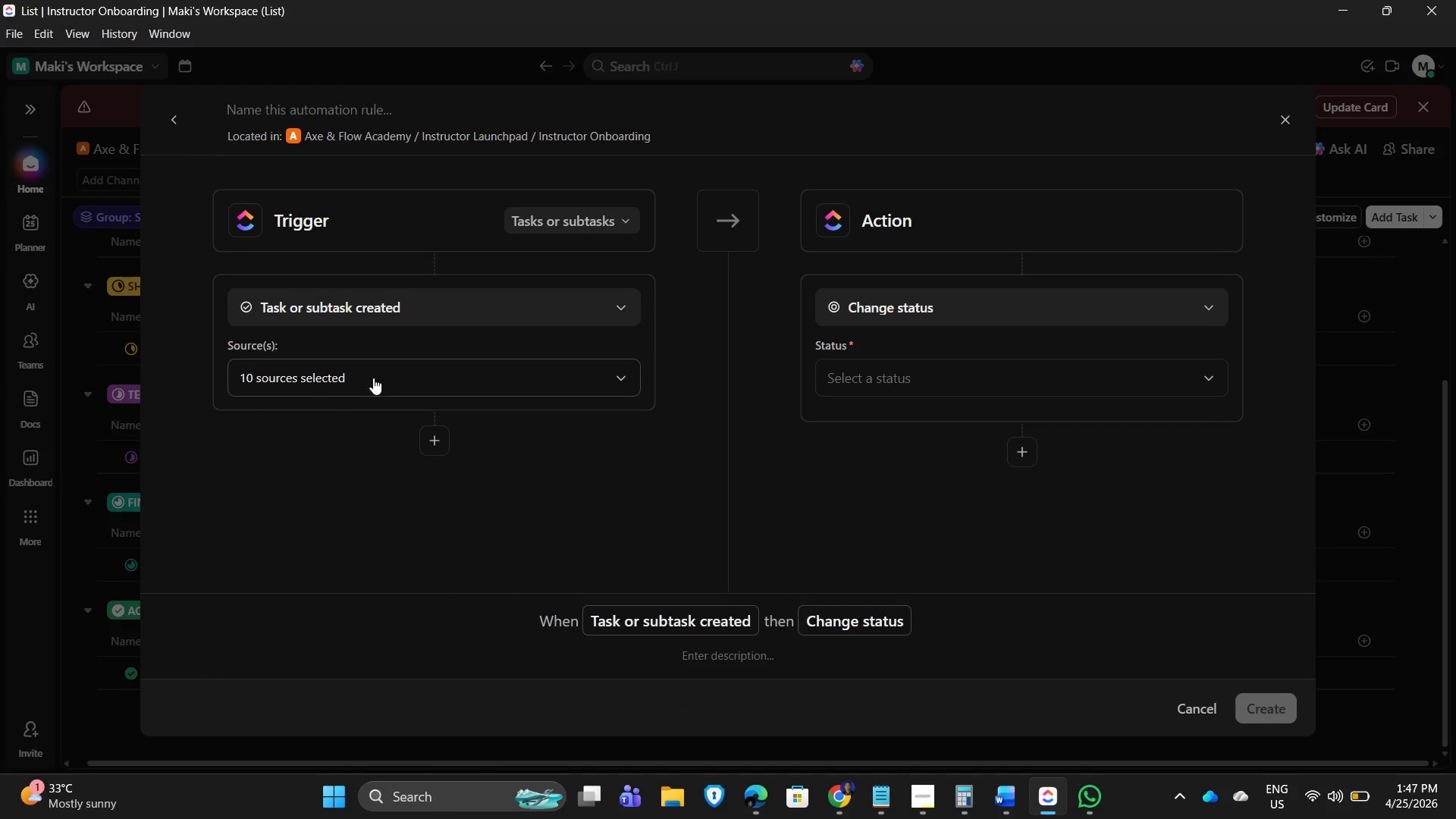 
left_click([506, 292])
 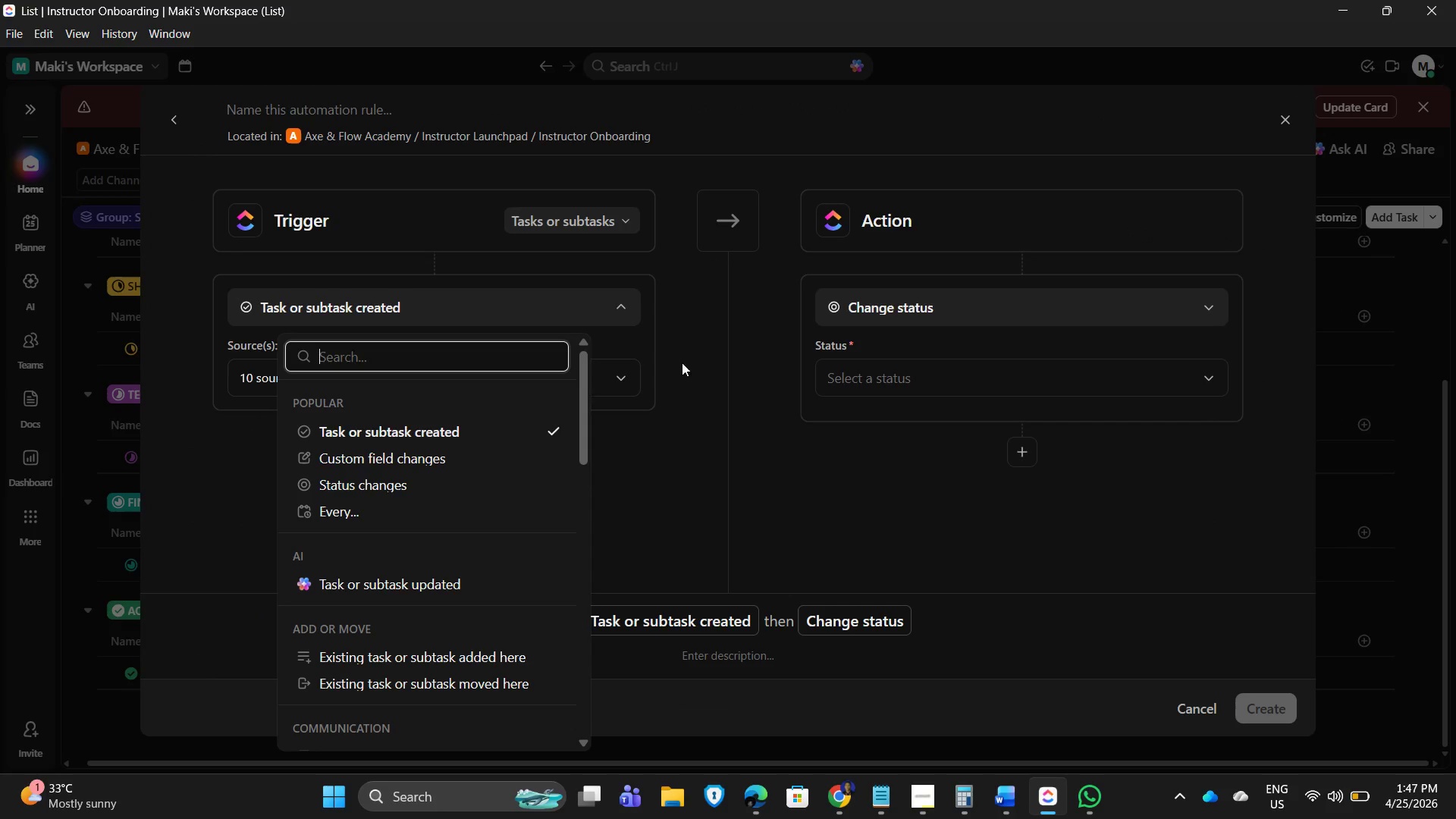 
left_click([761, 431])
 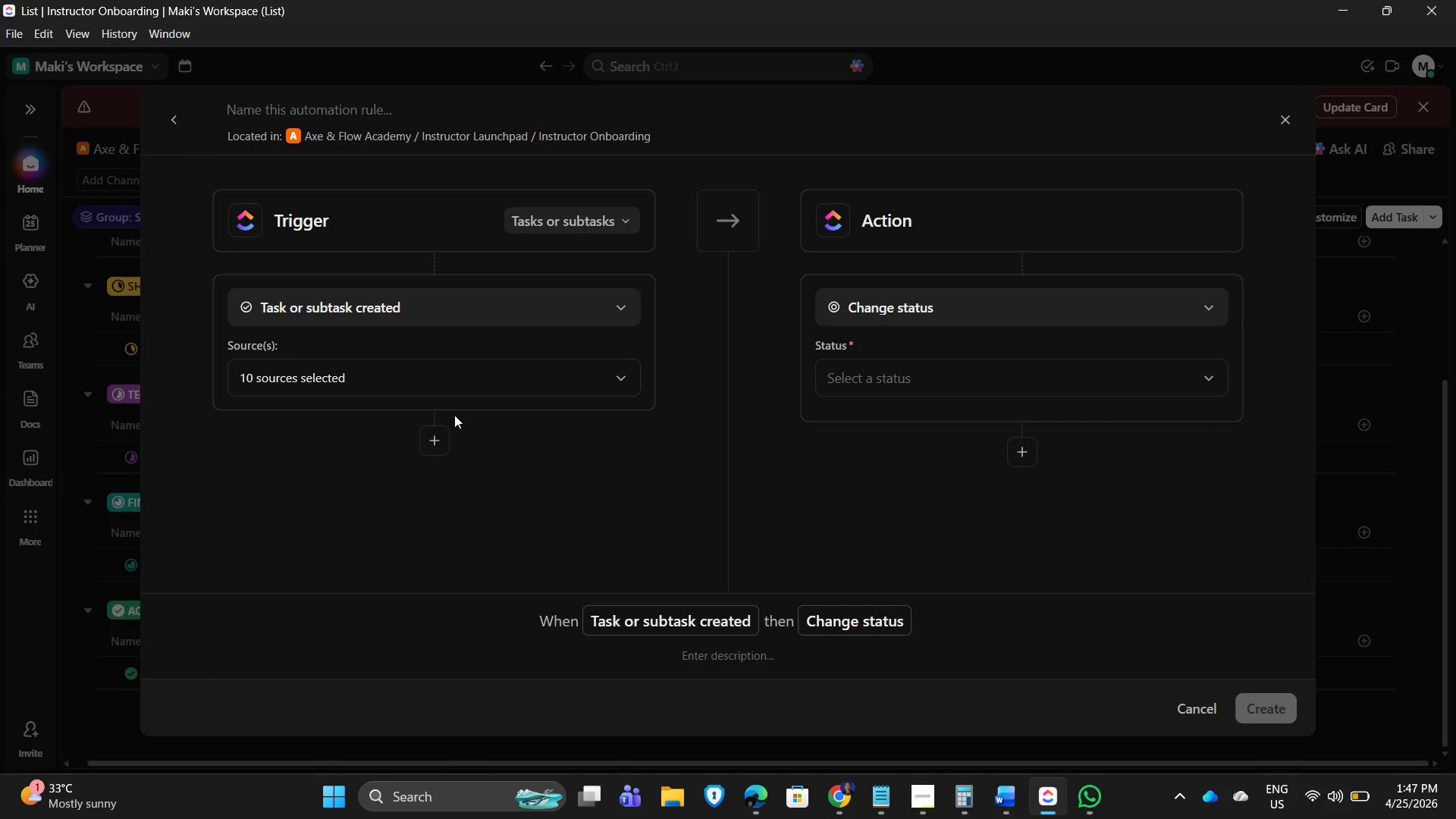 
left_click([443, 429])
 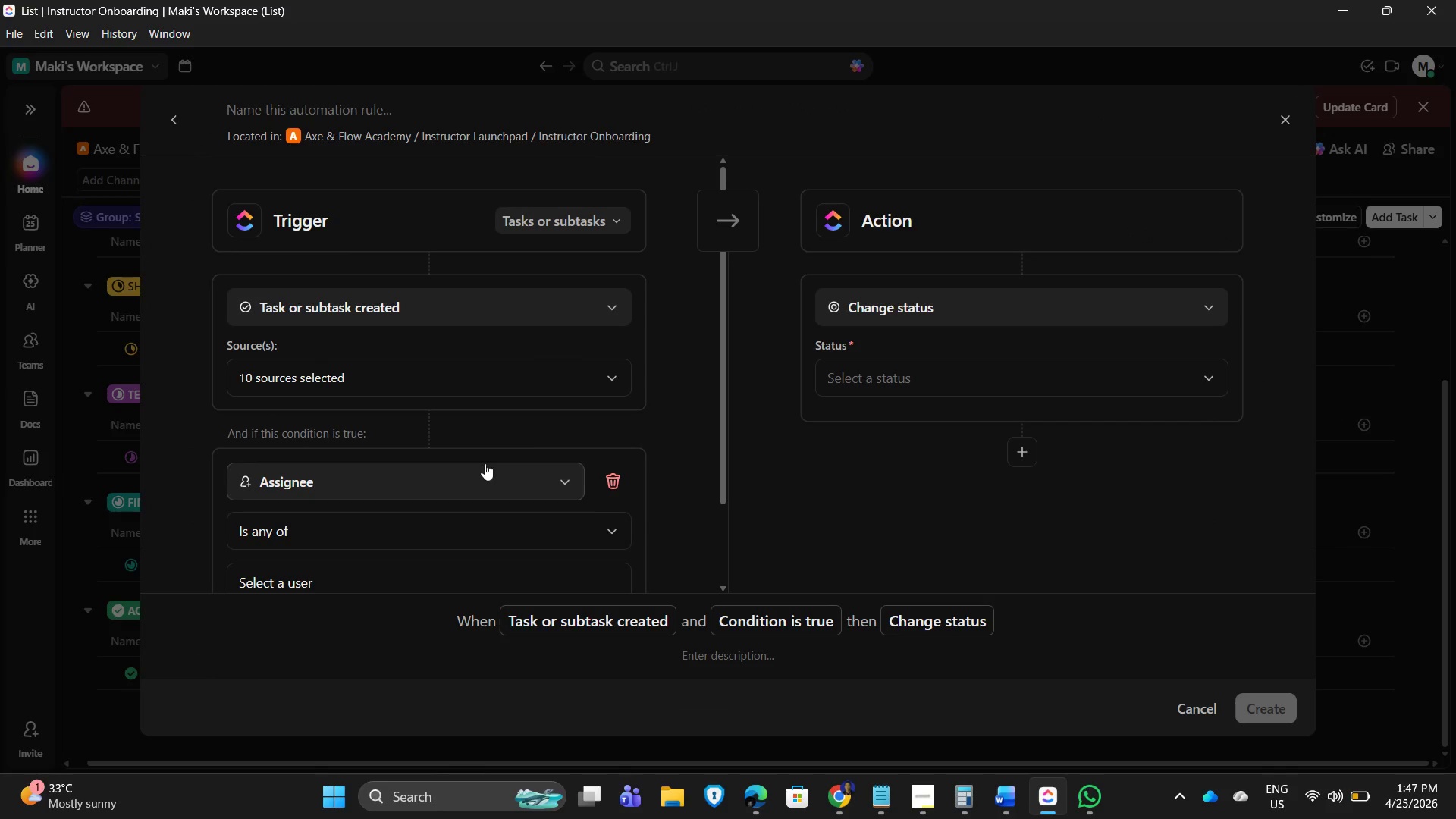 
scroll: coordinate [558, 464], scroll_direction: down, amount: 2.0
 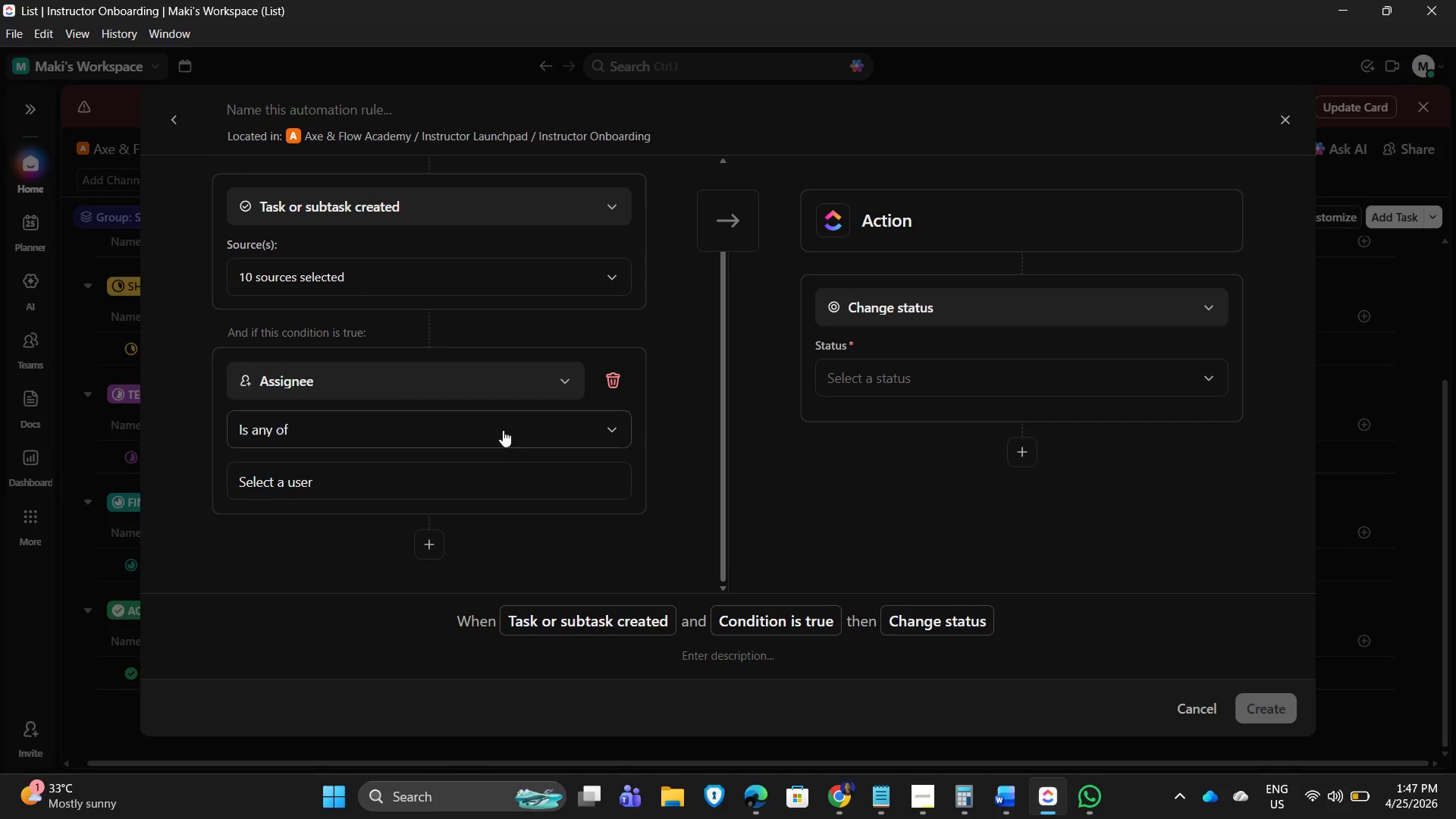 
left_click([510, 383])
 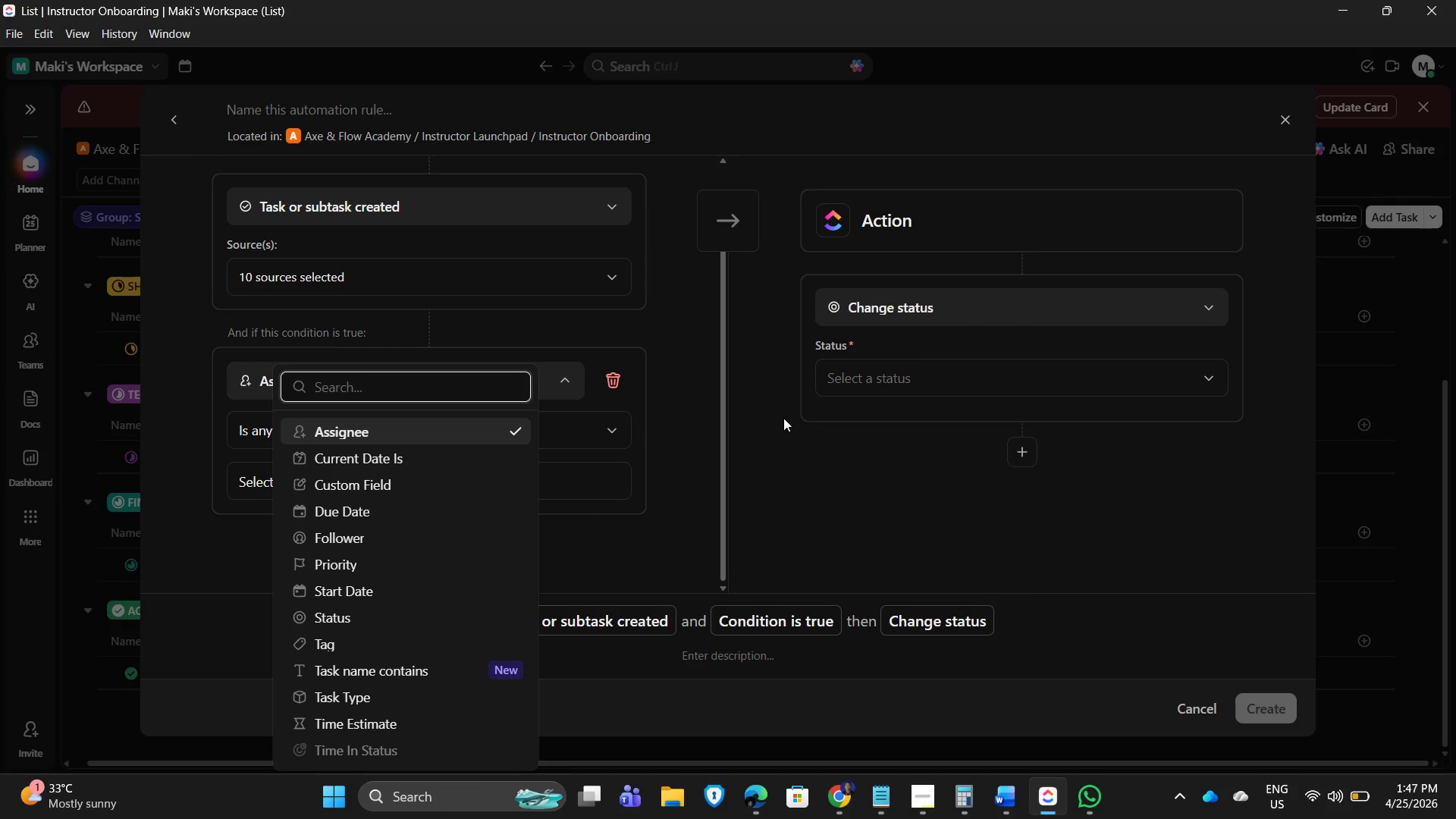 
left_click([696, 427])
 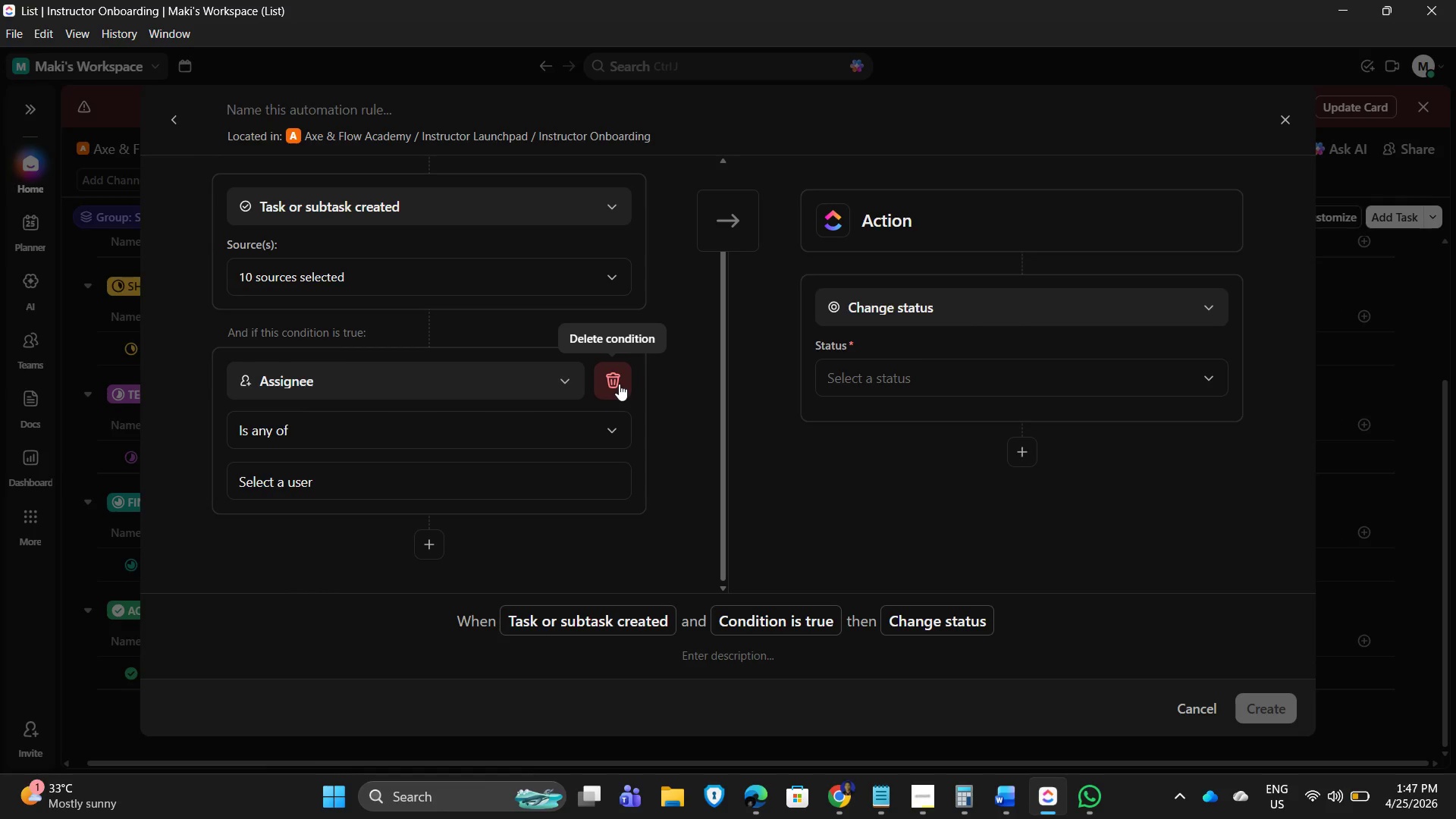 
left_click([619, 384])
 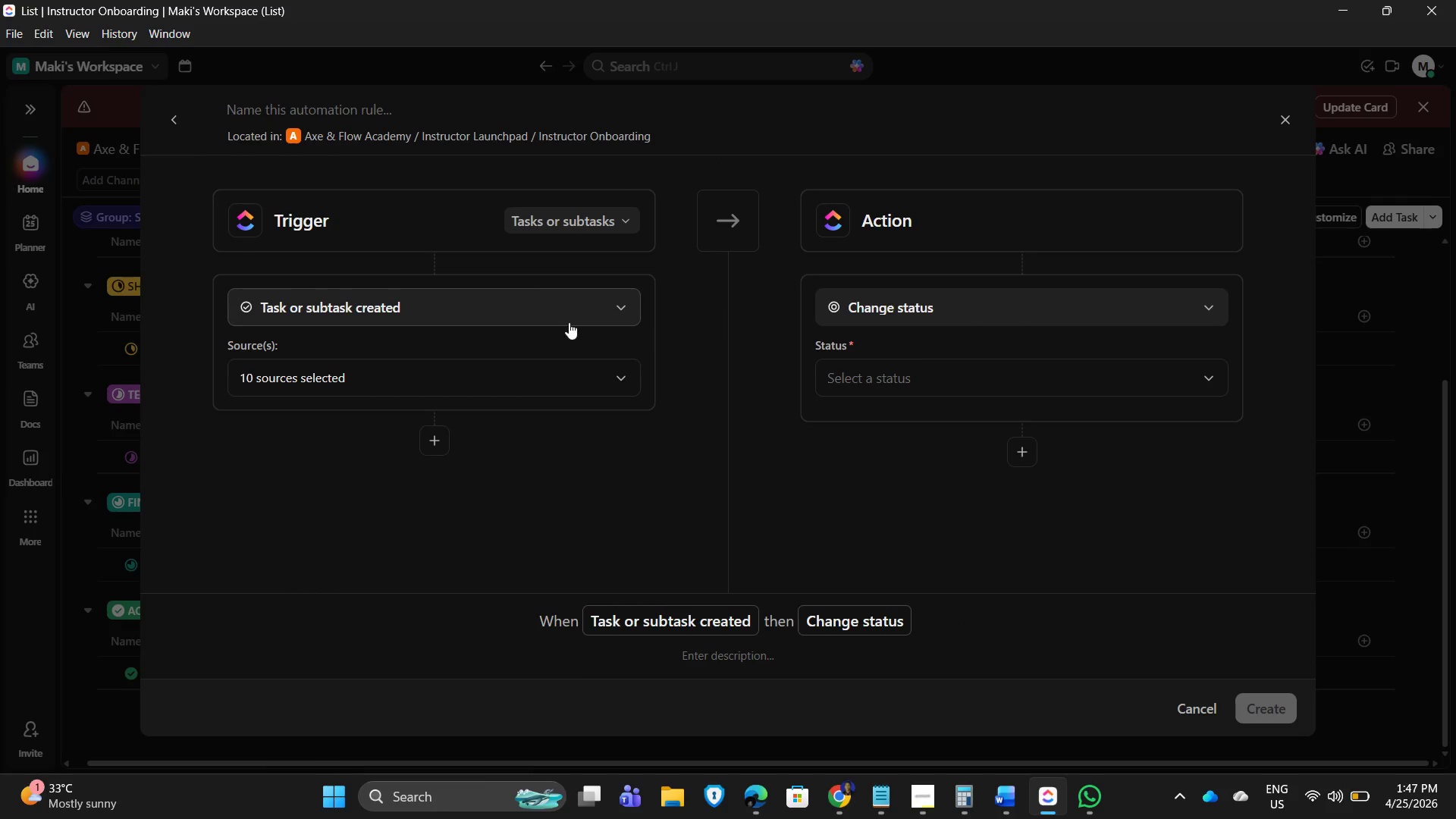 
left_click([583, 312])
 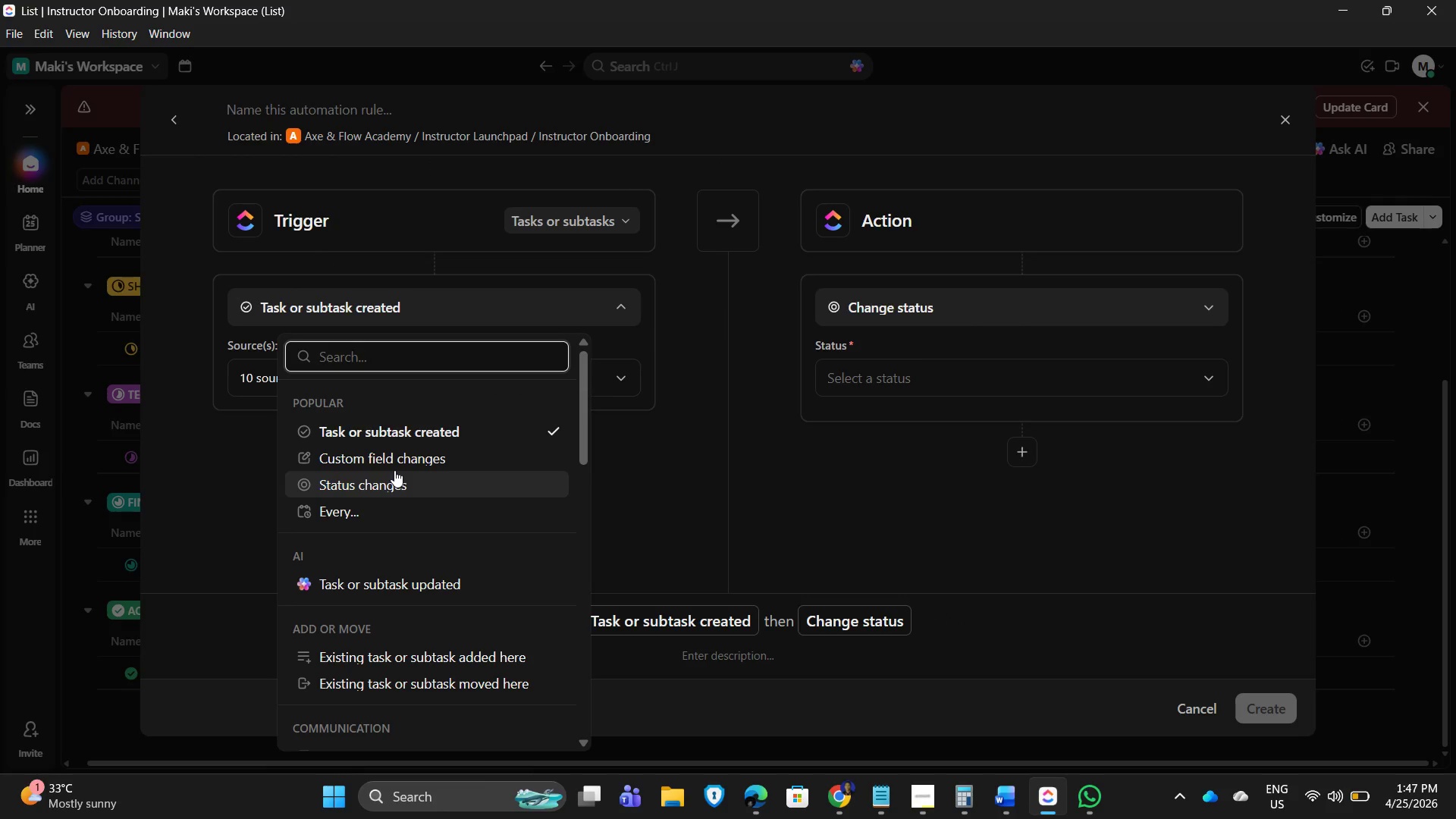 
left_click([389, 478])
 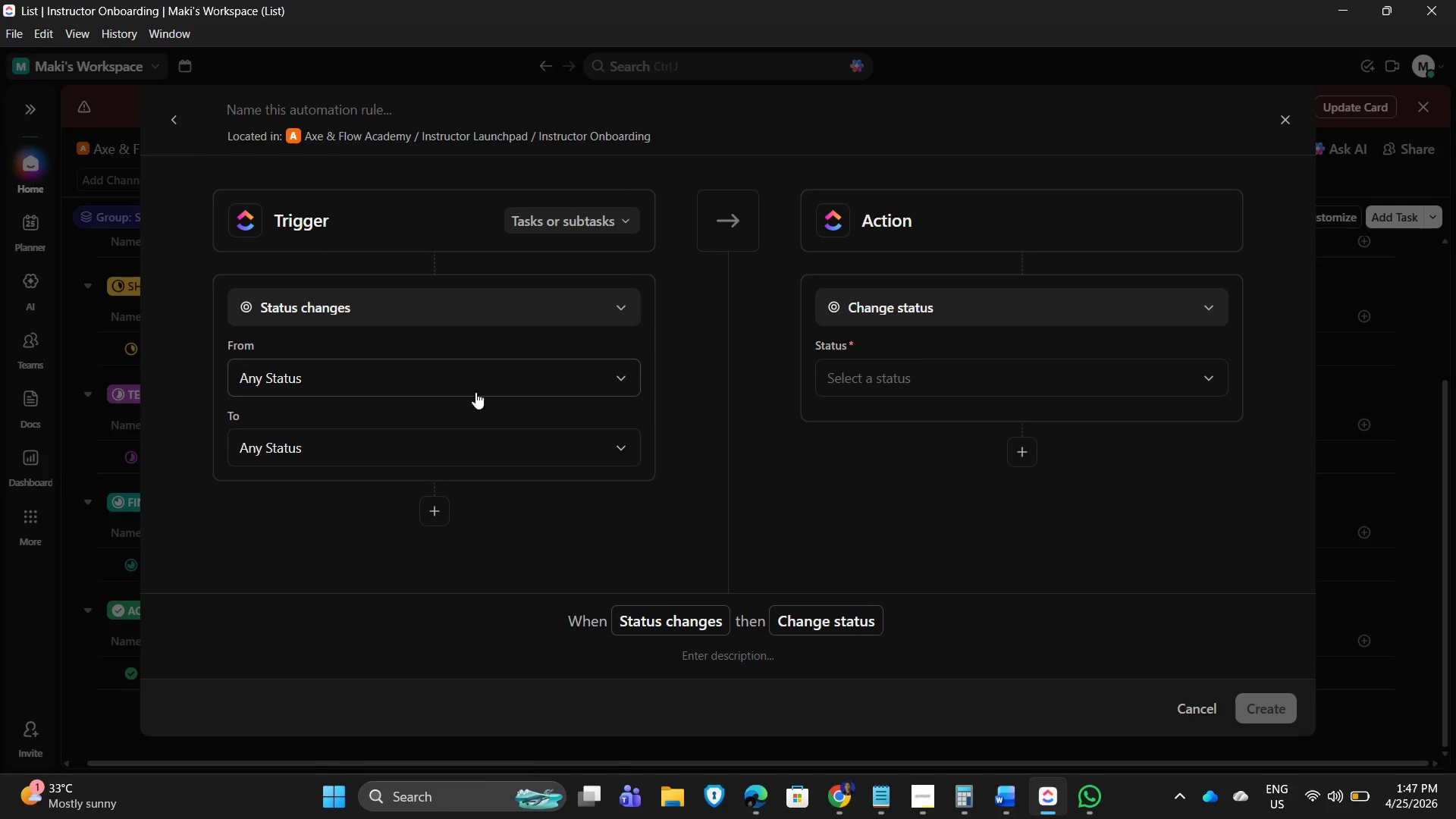 
scroll: coordinate [460, 403], scroll_direction: down, amount: 1.0
 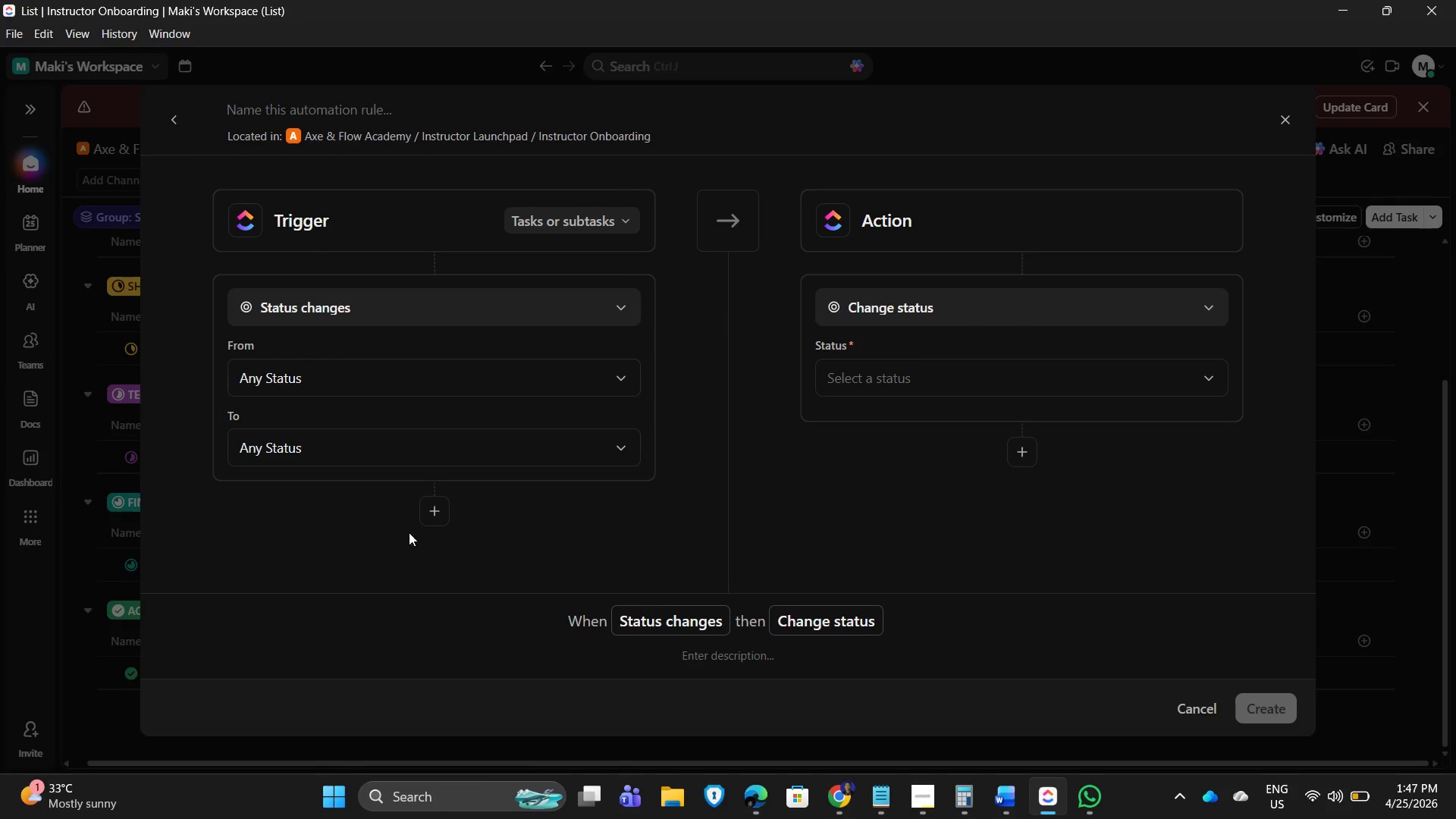 
left_click([443, 511])
 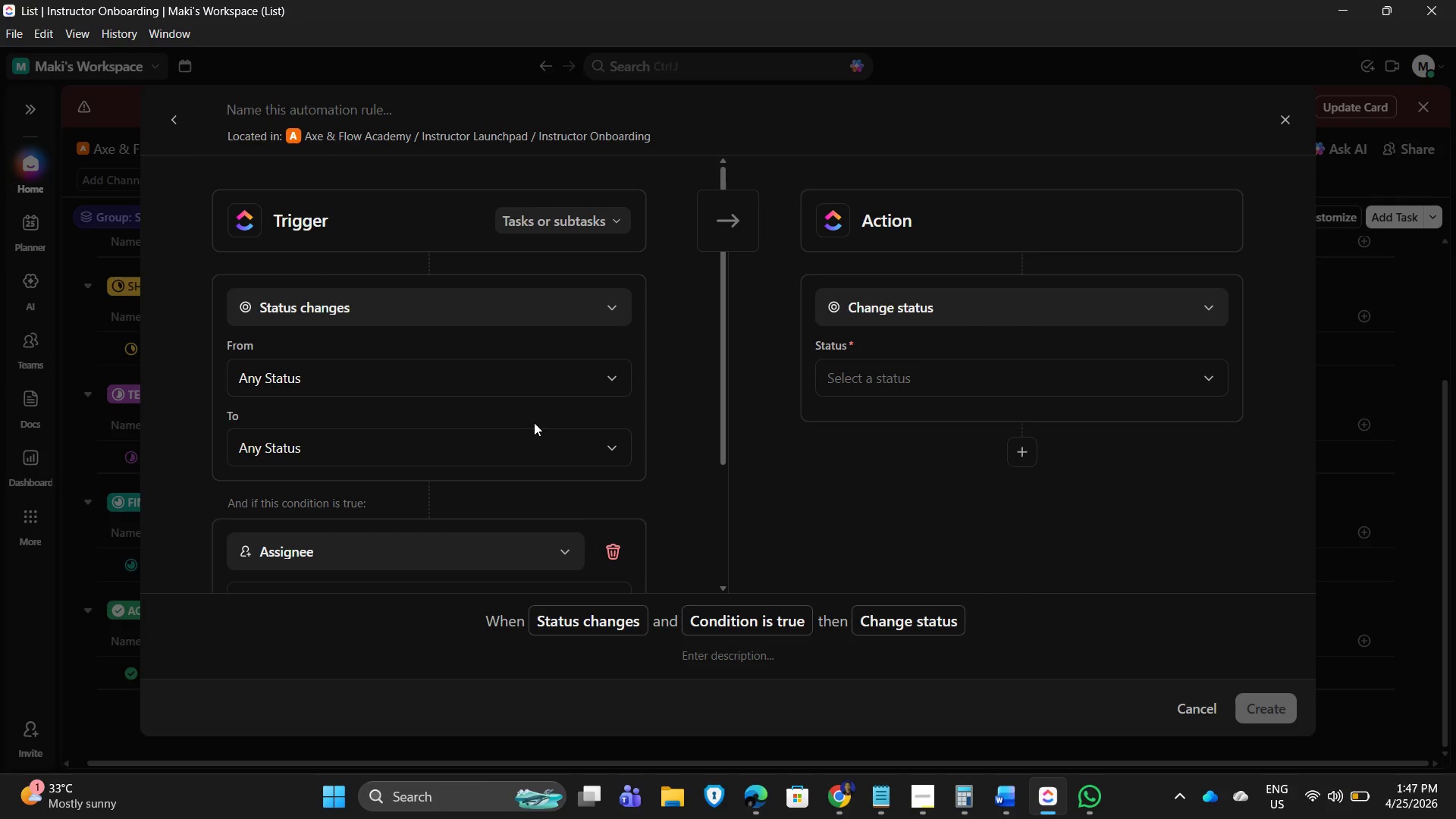 
left_click([523, 446])
 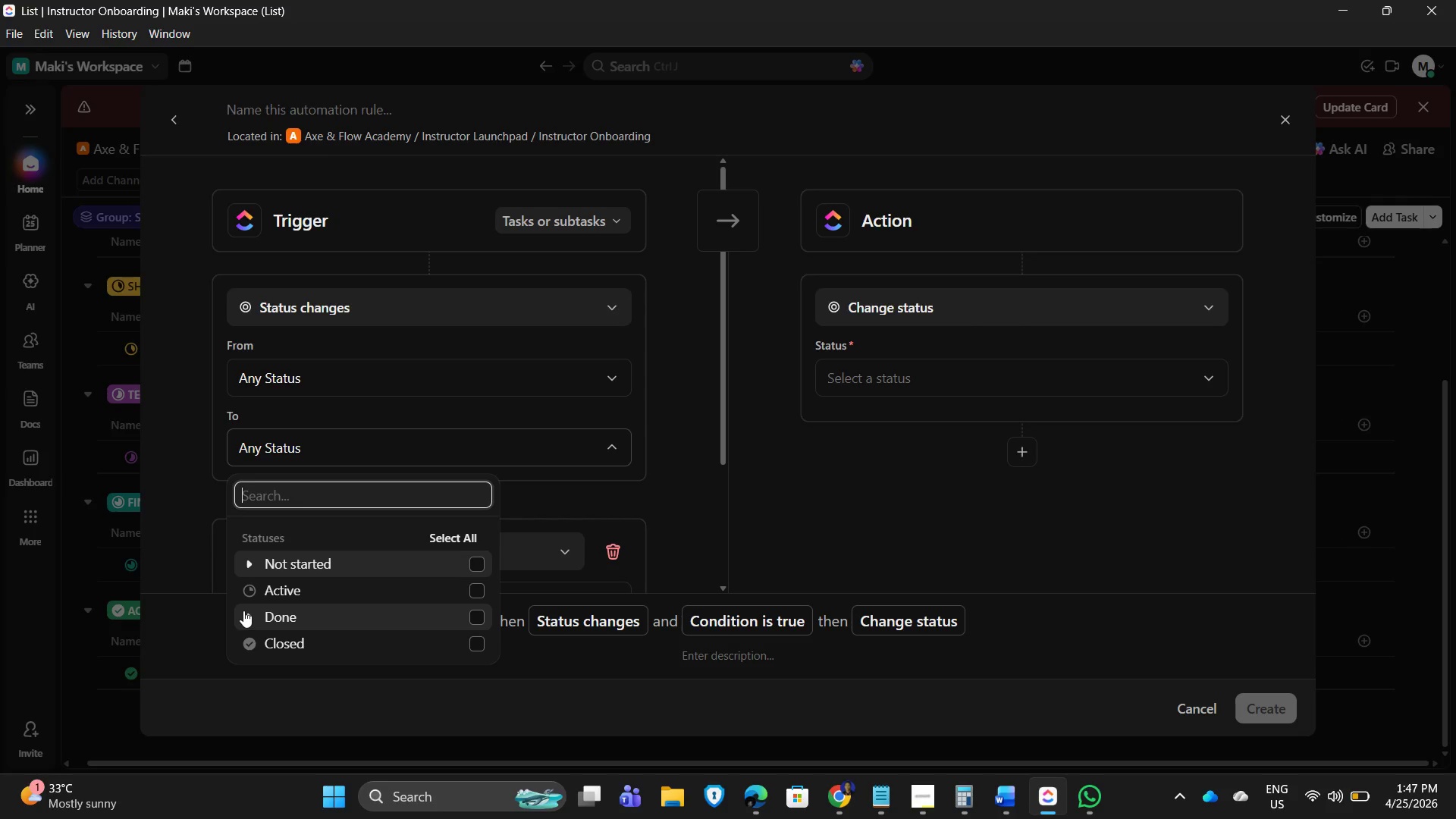 
left_click([244, 610])
 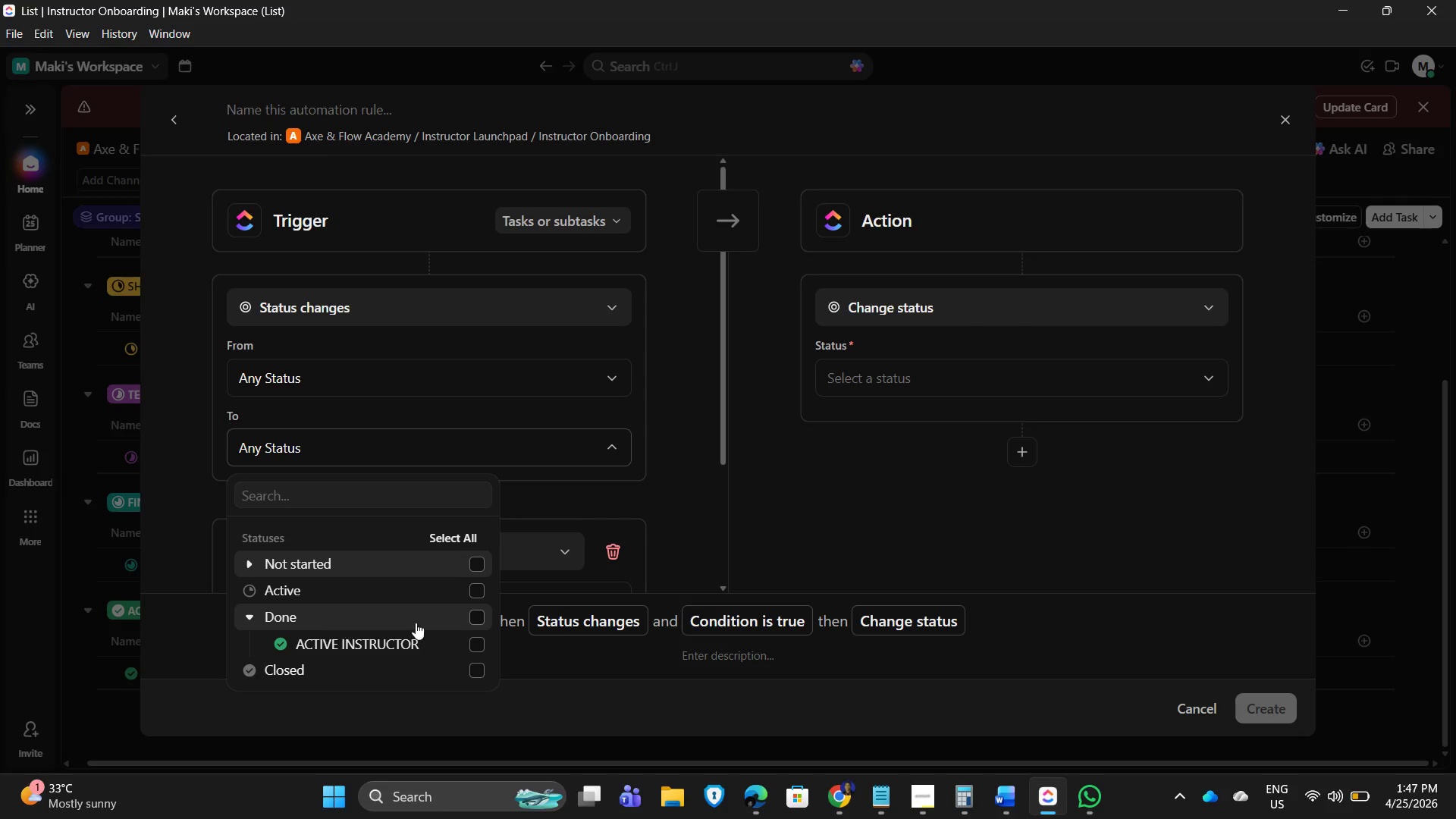 
scroll: coordinate [400, 635], scroll_direction: down, amount: 3.0
 